 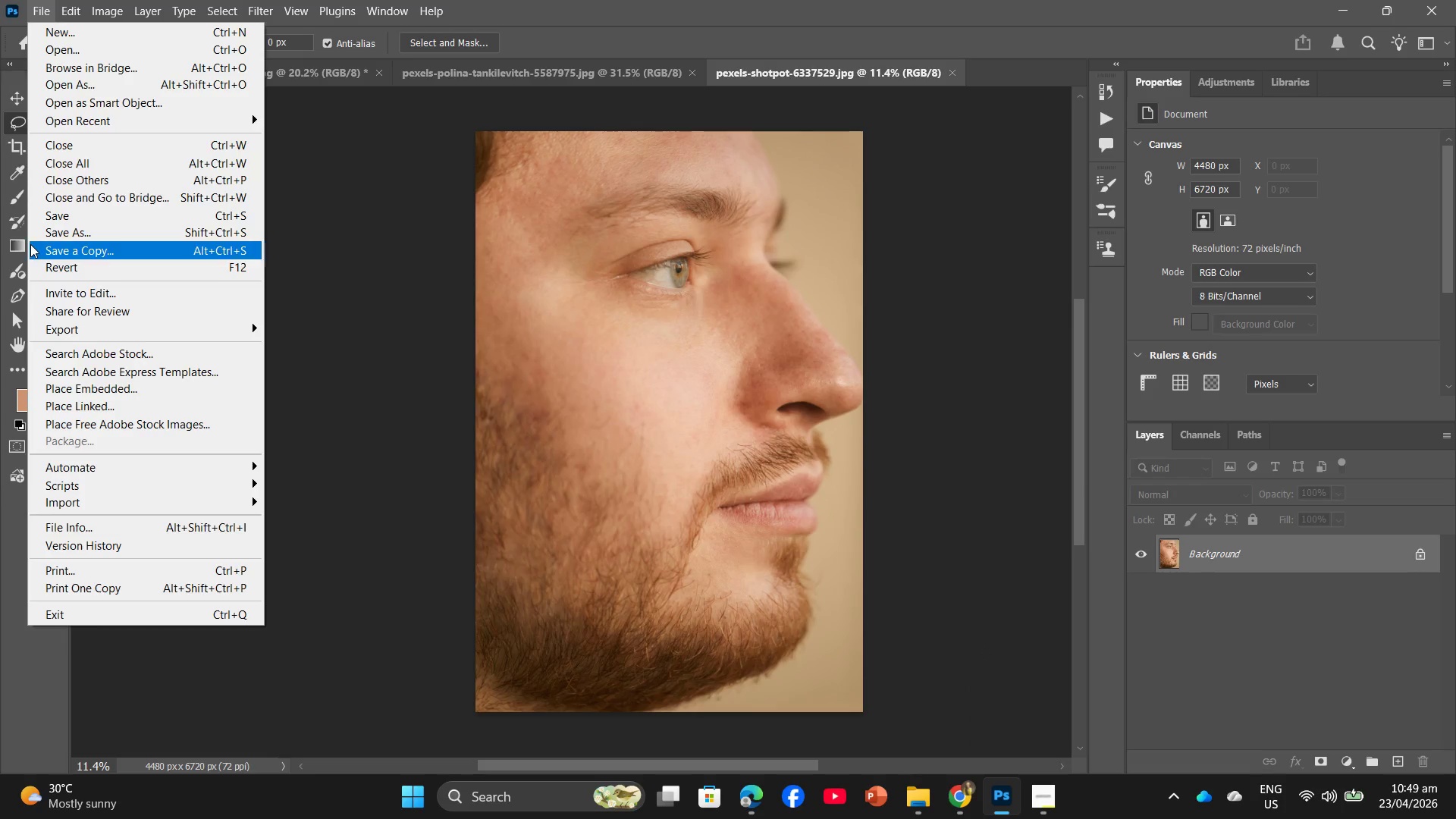 
left_click([59, 326])
 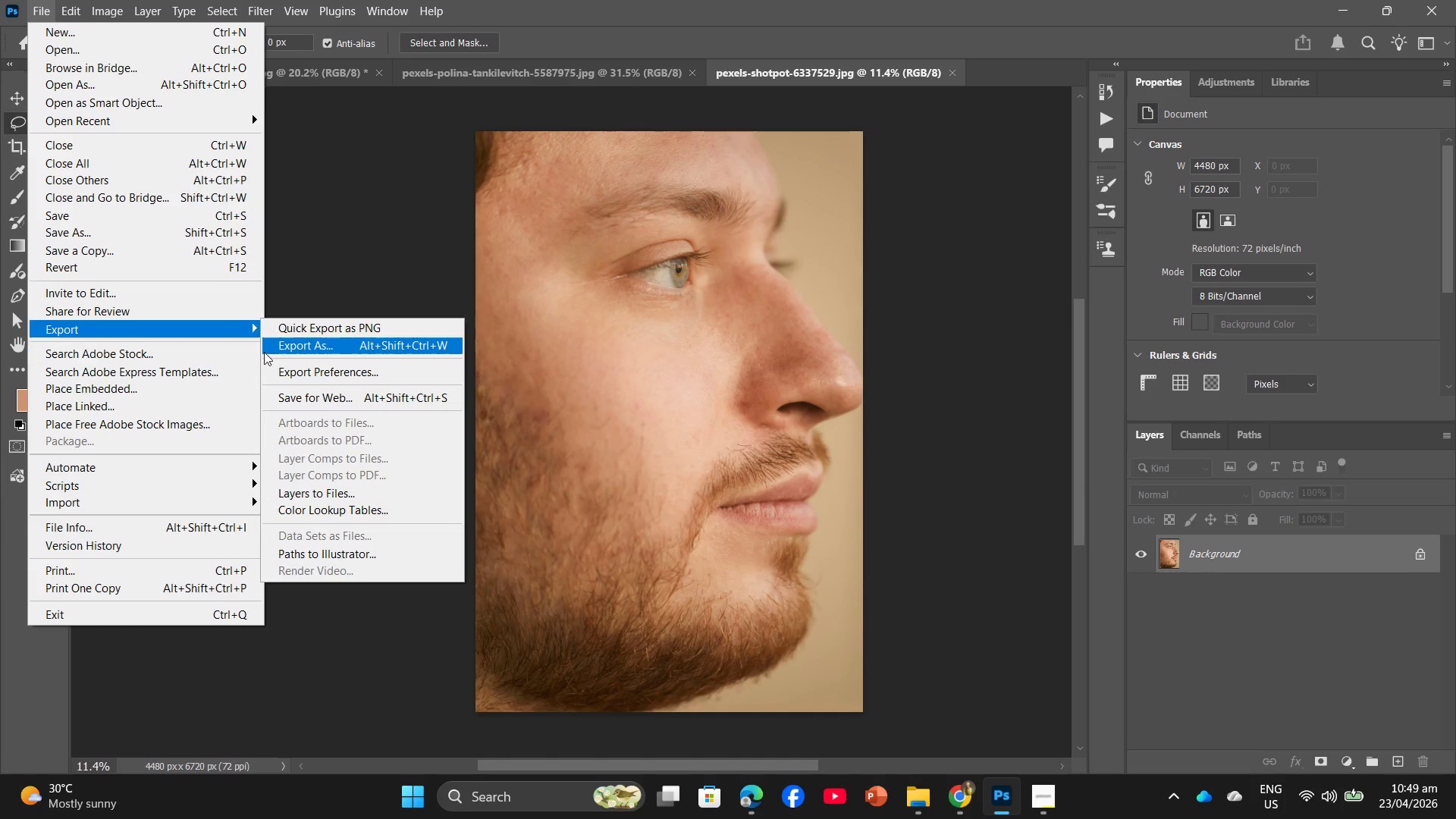 
left_click([292, 351])
 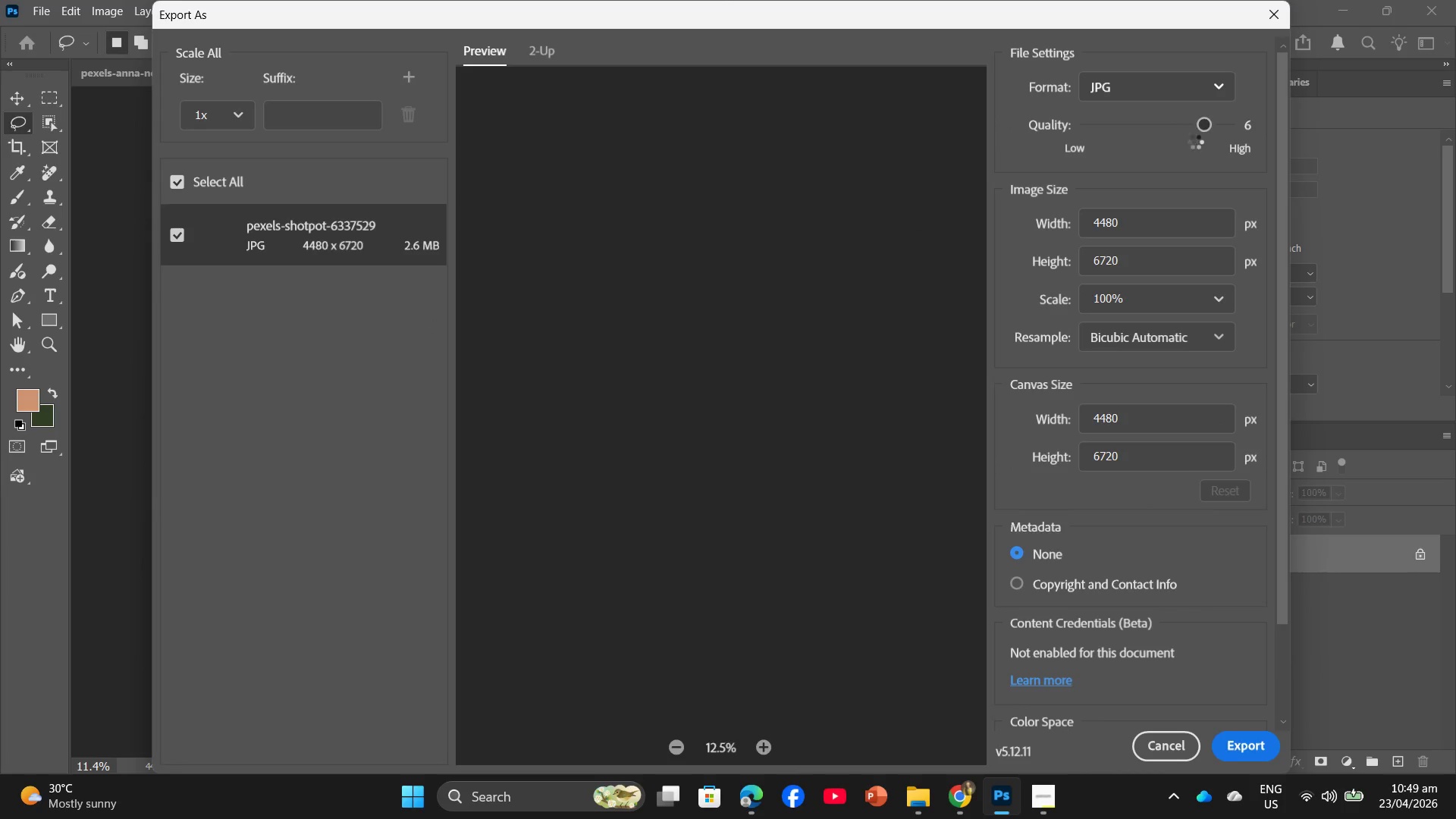 
left_click([1271, 12])
 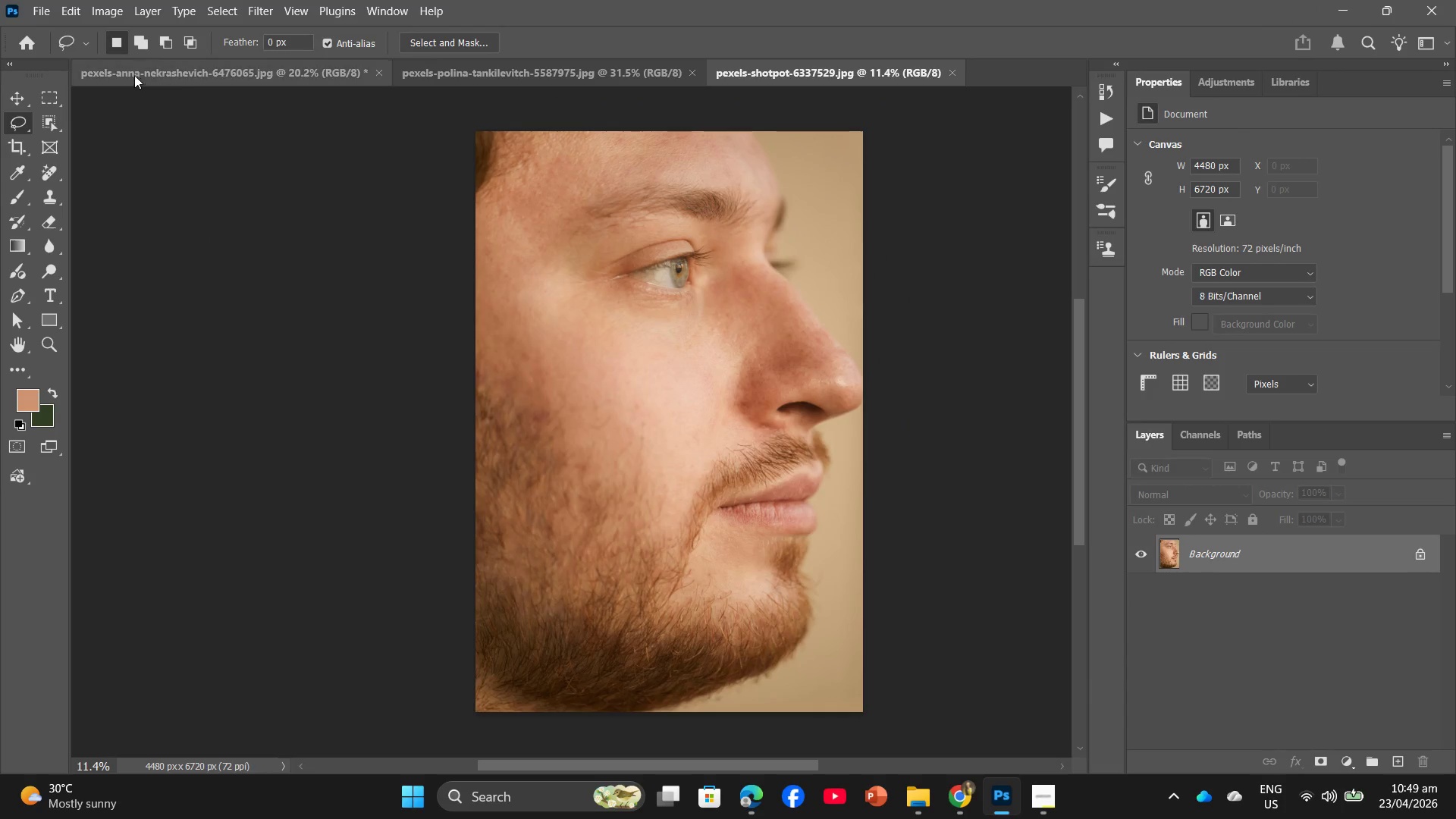 
left_click([302, 66])
 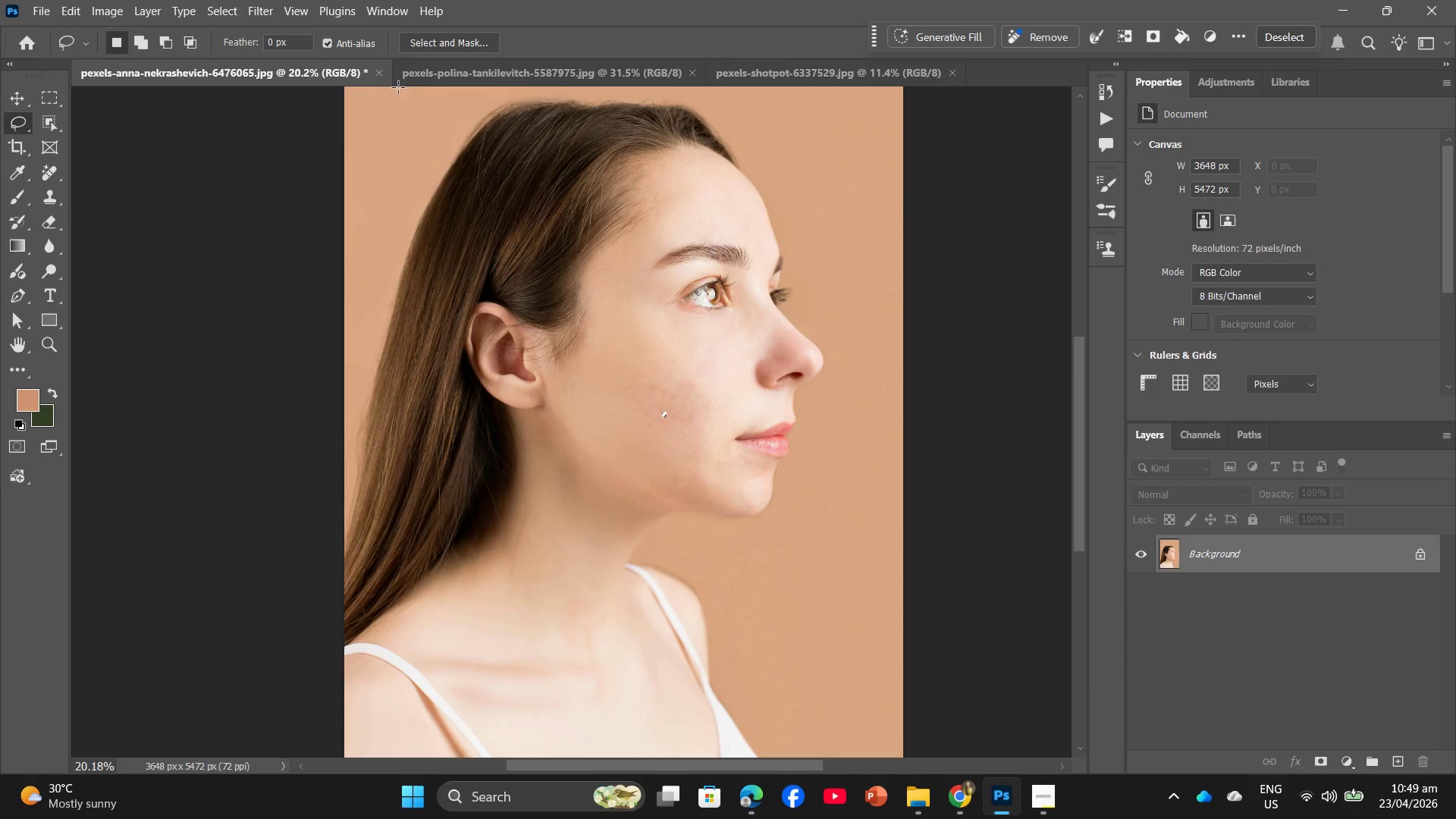 
left_click([540, 86])
 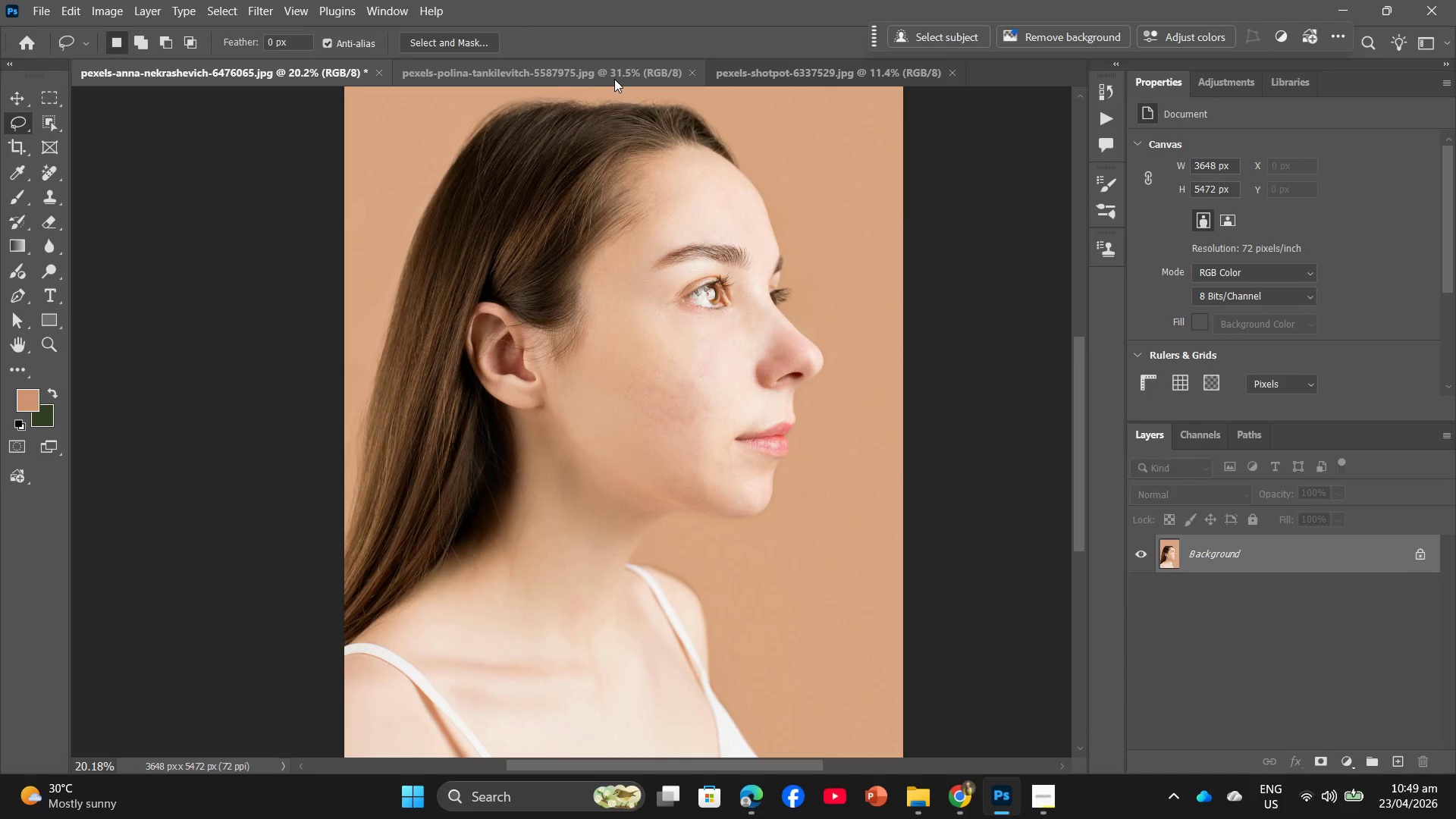 
left_click([615, 78])
 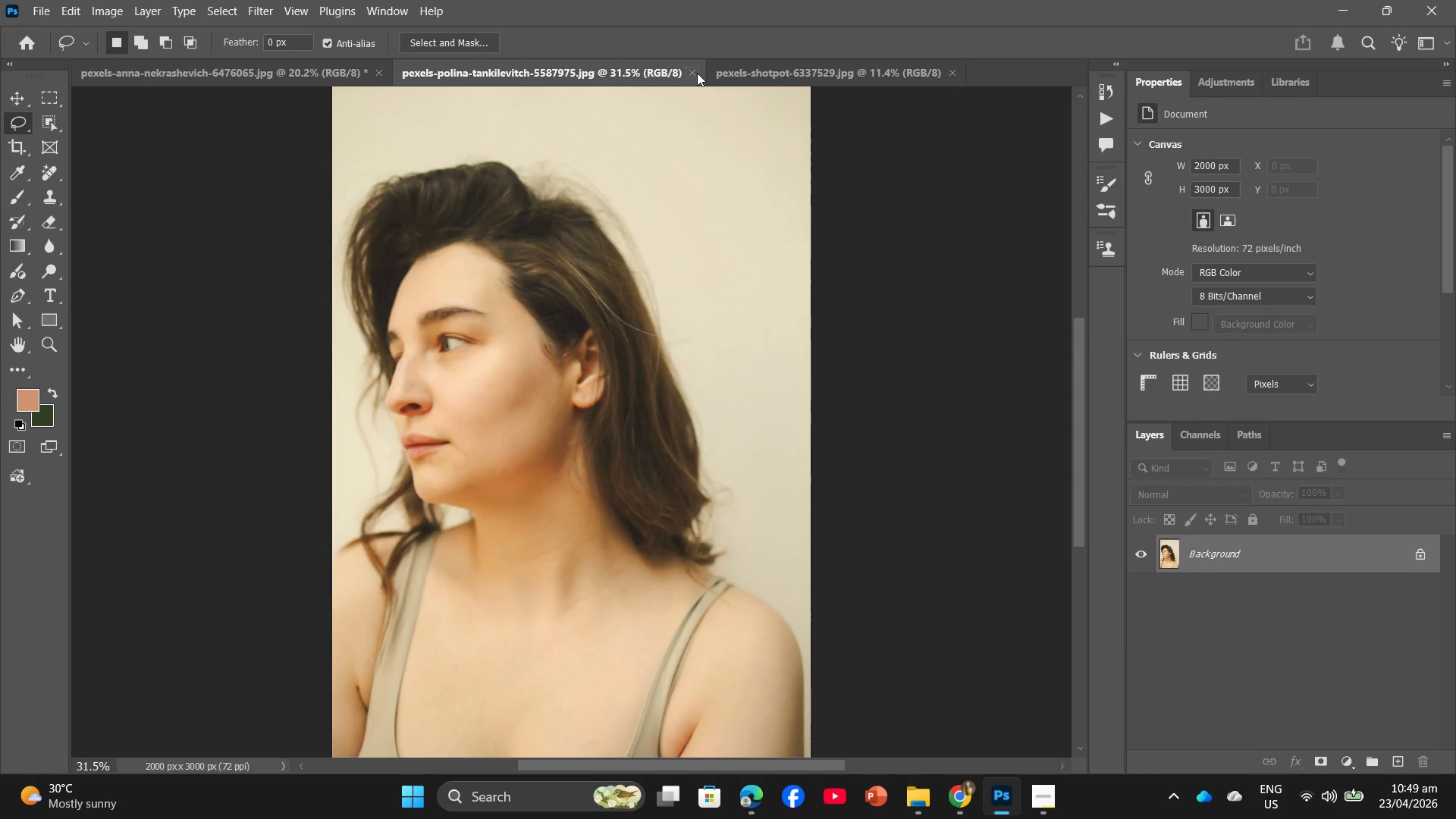 
left_click([693, 71])
 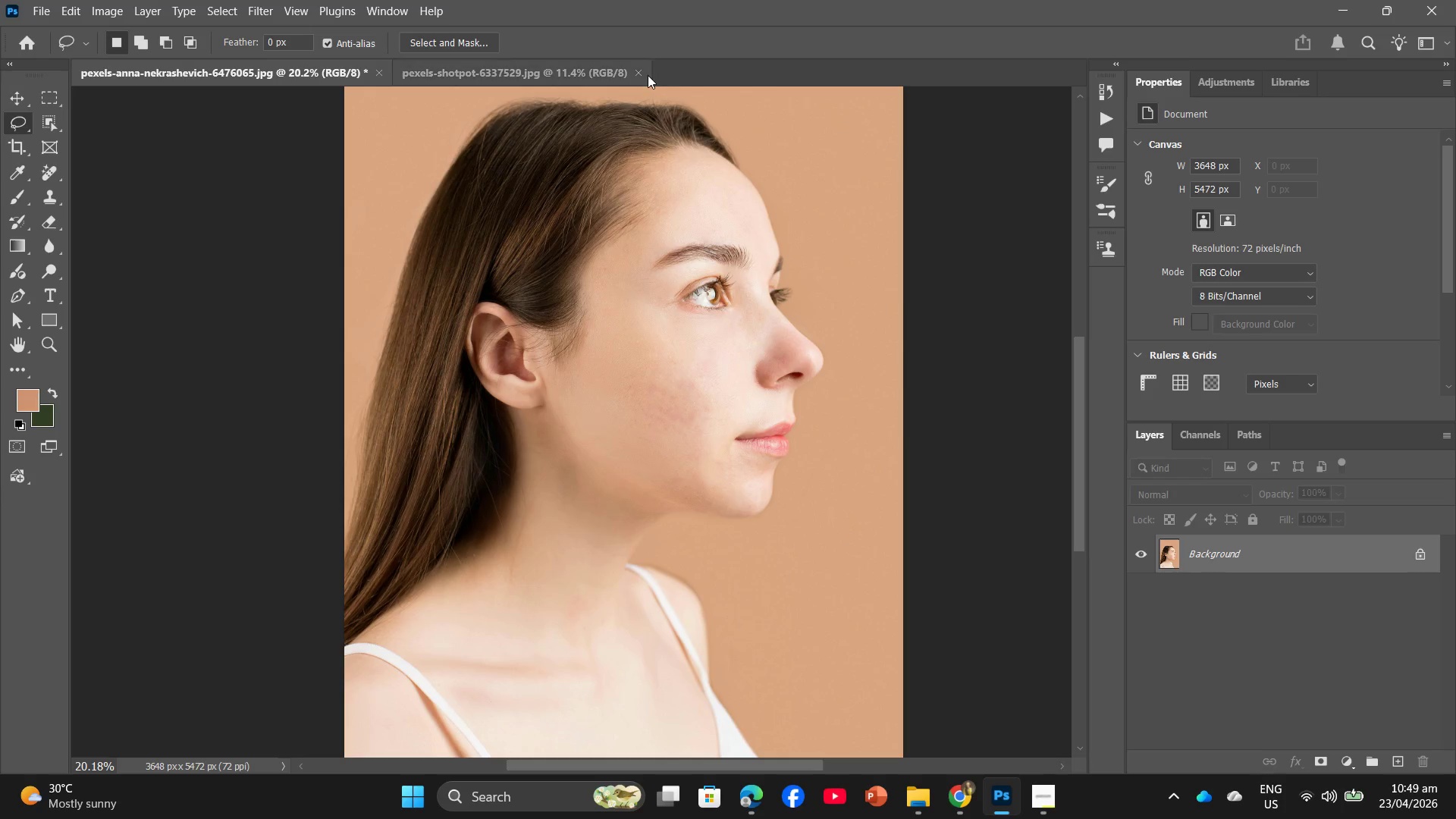 
left_click([592, 68])
 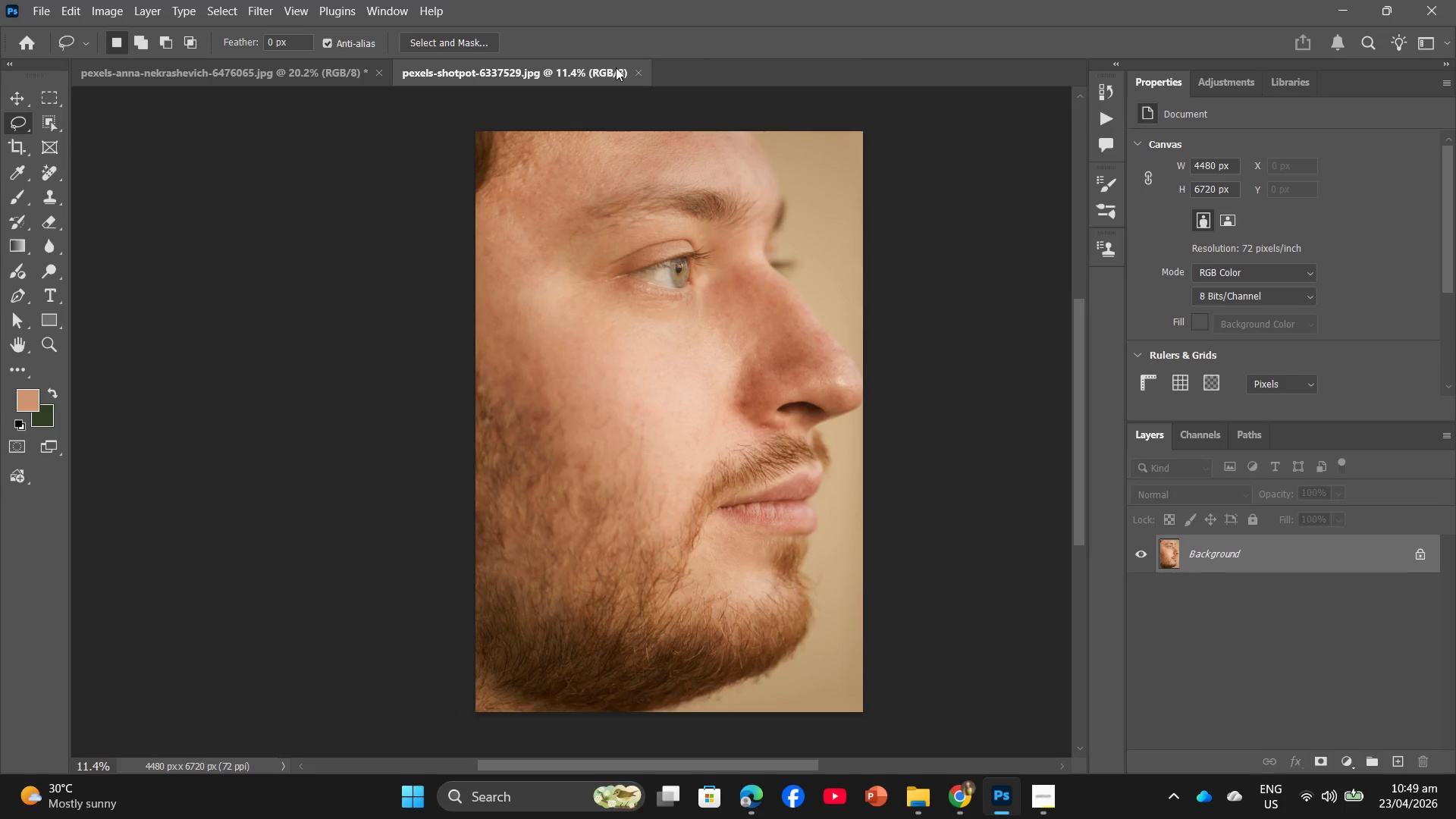 
left_click([639, 67])
 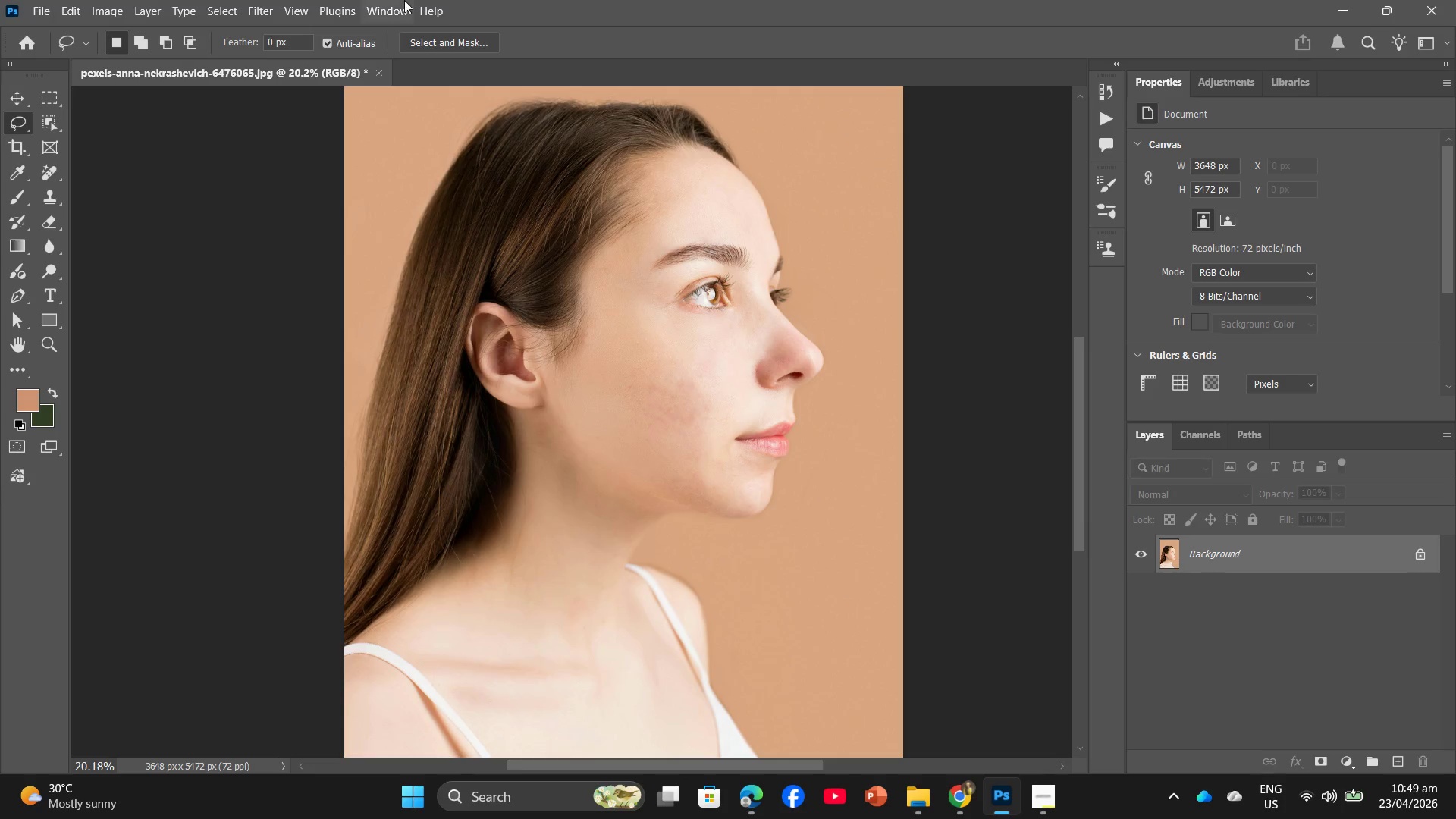 
left_click([265, 8])
 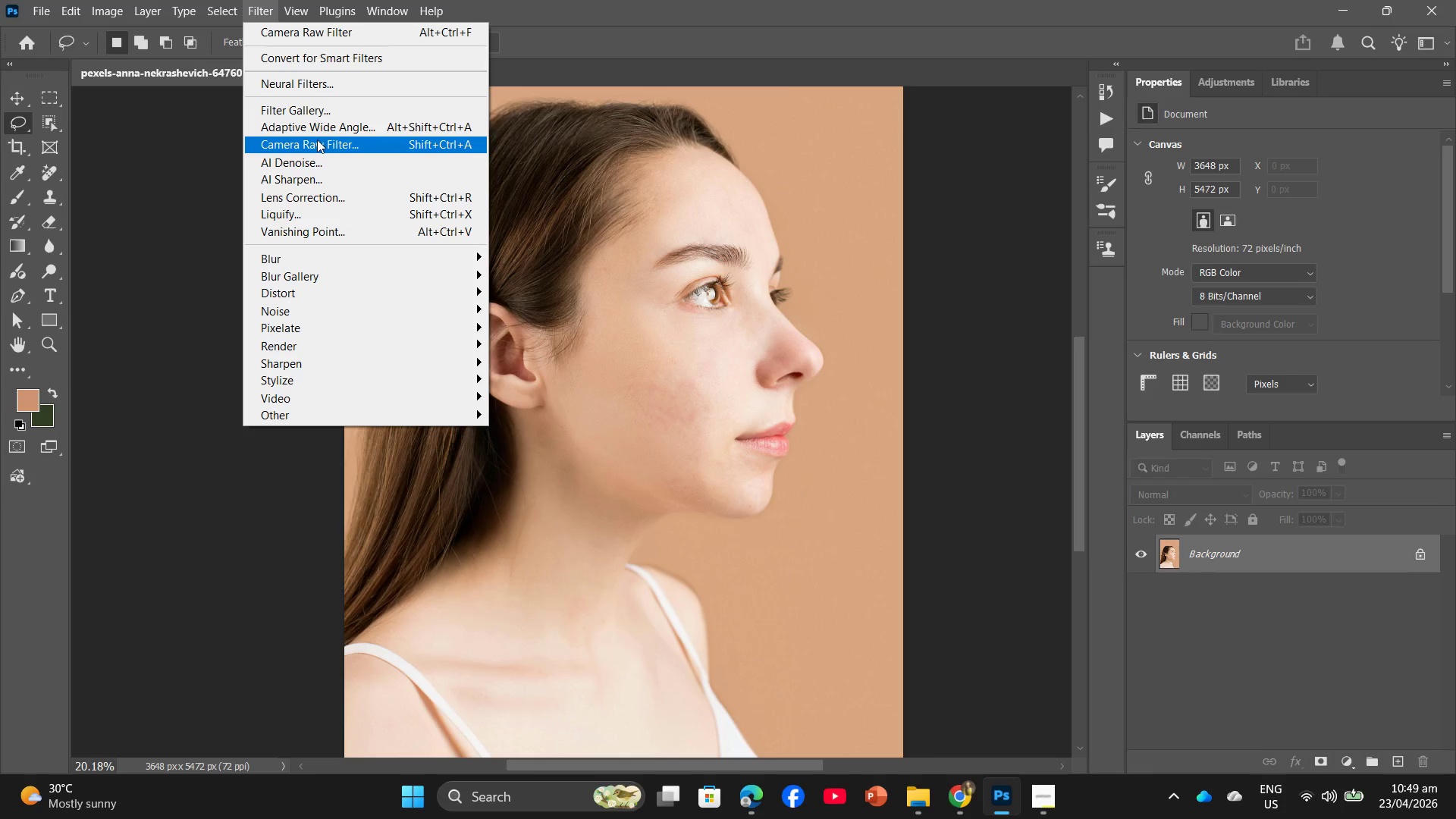 
left_click([317, 140])
 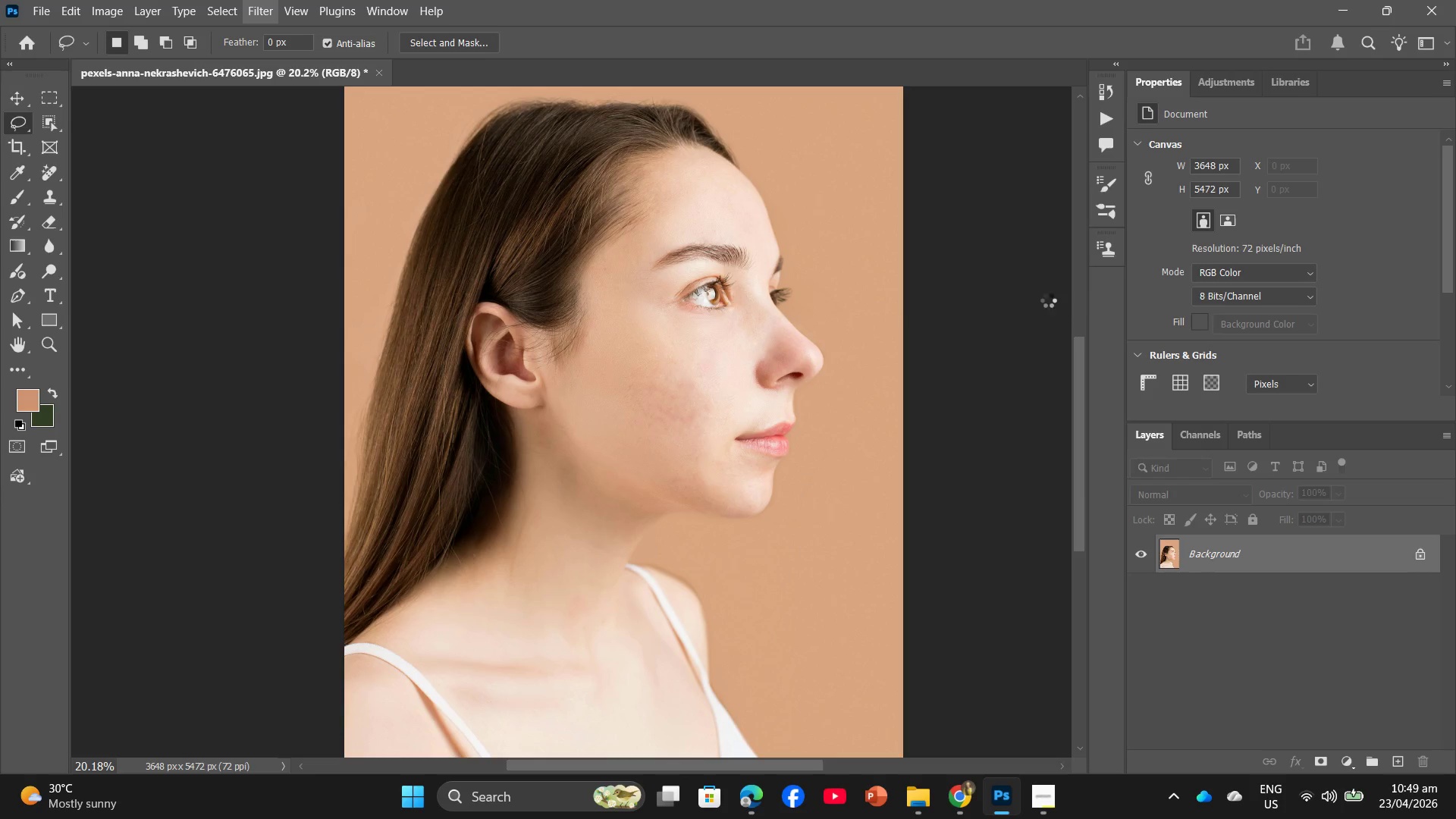 
mouse_move([1115, 352])
 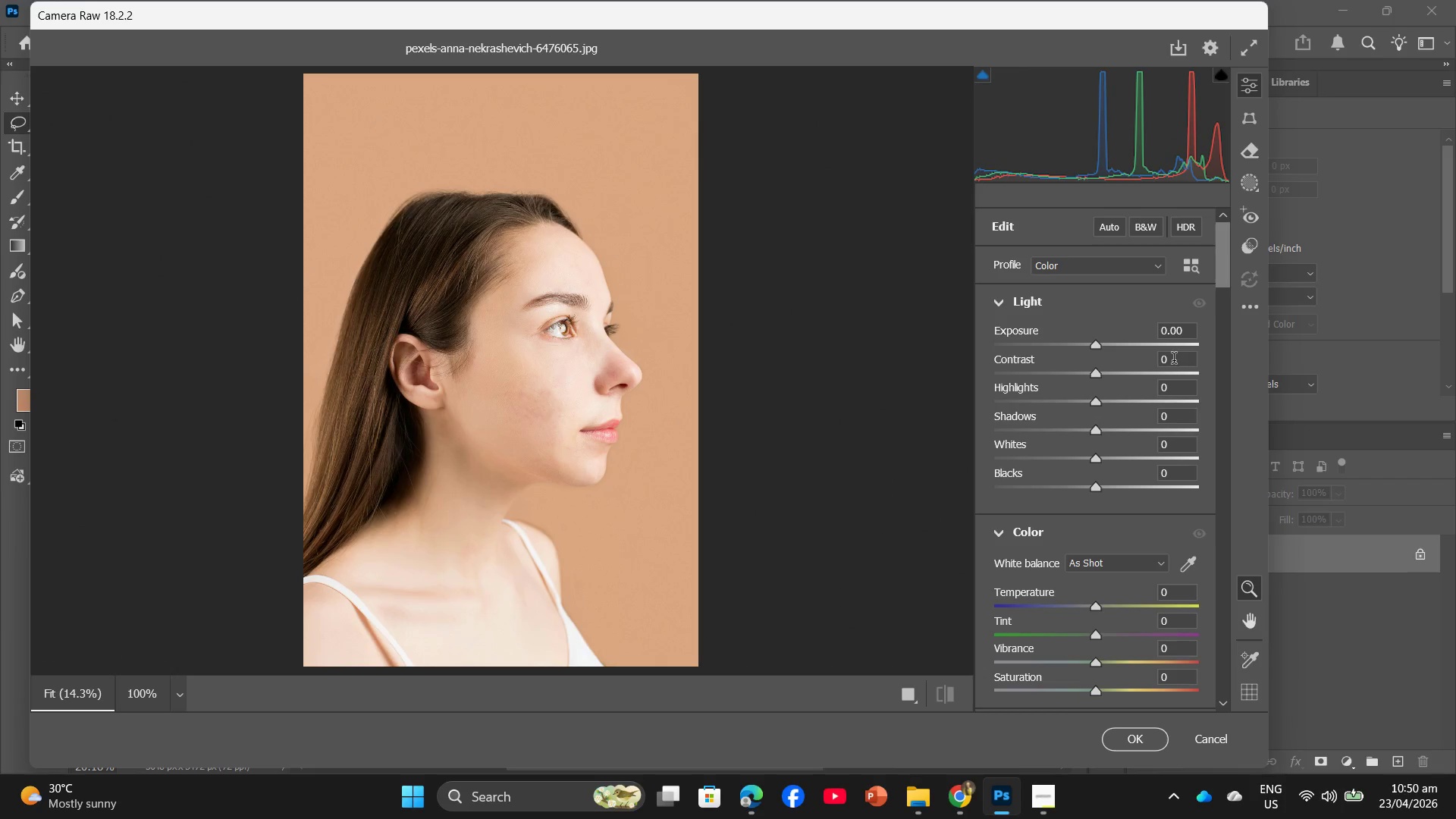 
scroll: coordinate [1166, 482], scroll_direction: up, amount: 3.0
 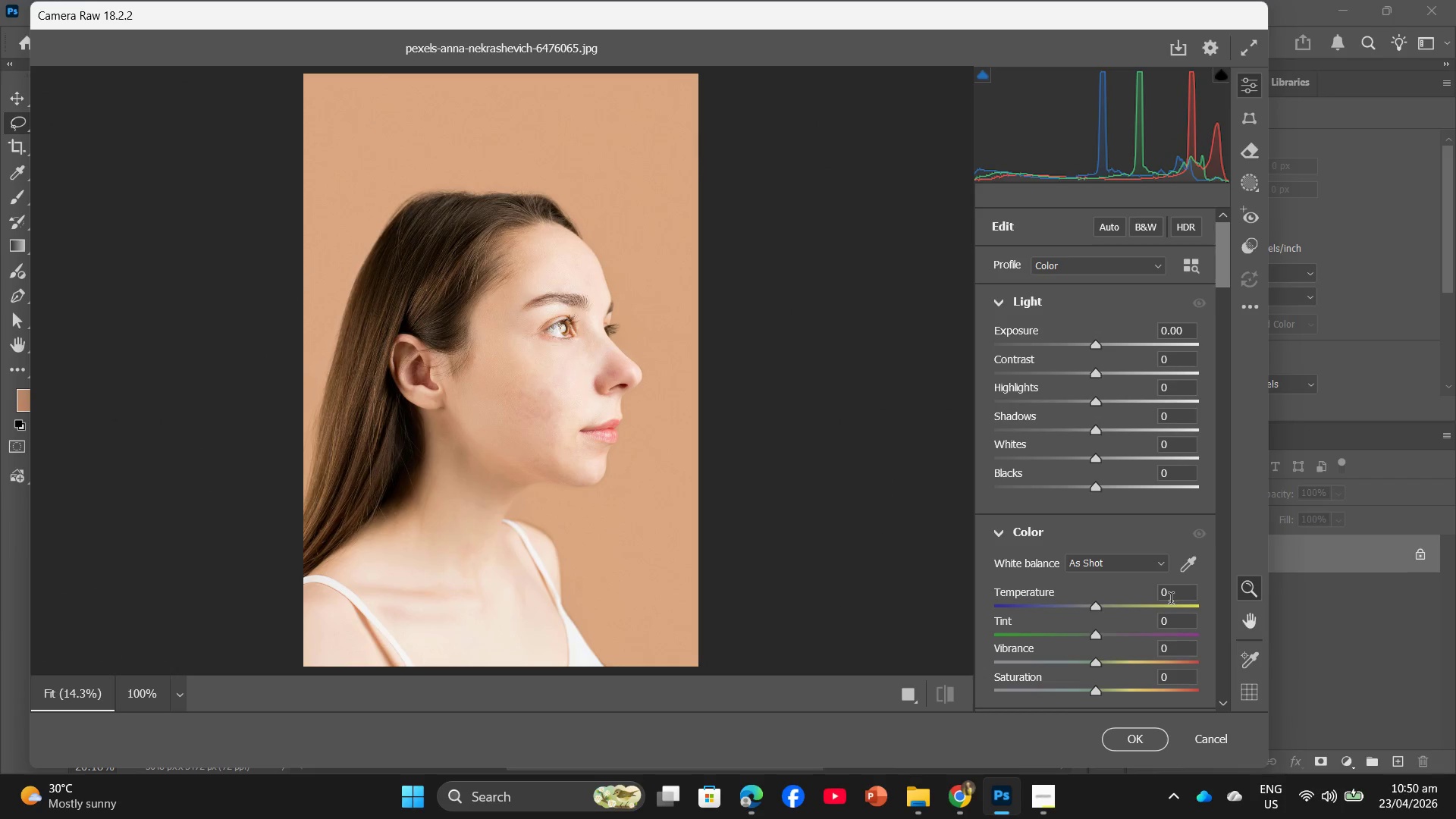 
left_click_drag(start_coordinate=[1171, 600], to_coordinate=[1131, 596])
 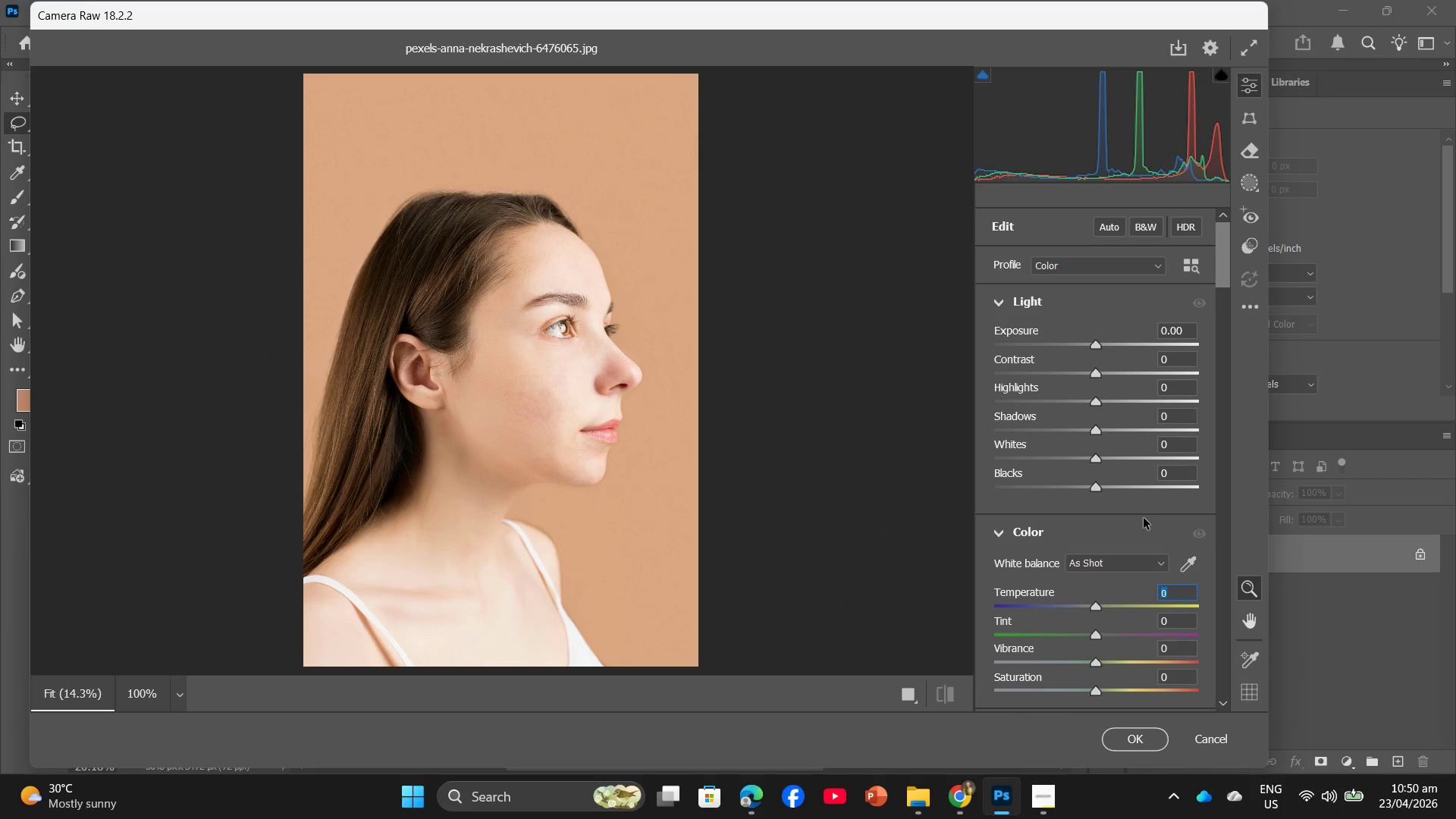 
scroll: coordinate [1124, 478], scroll_direction: down, amount: 2.0
 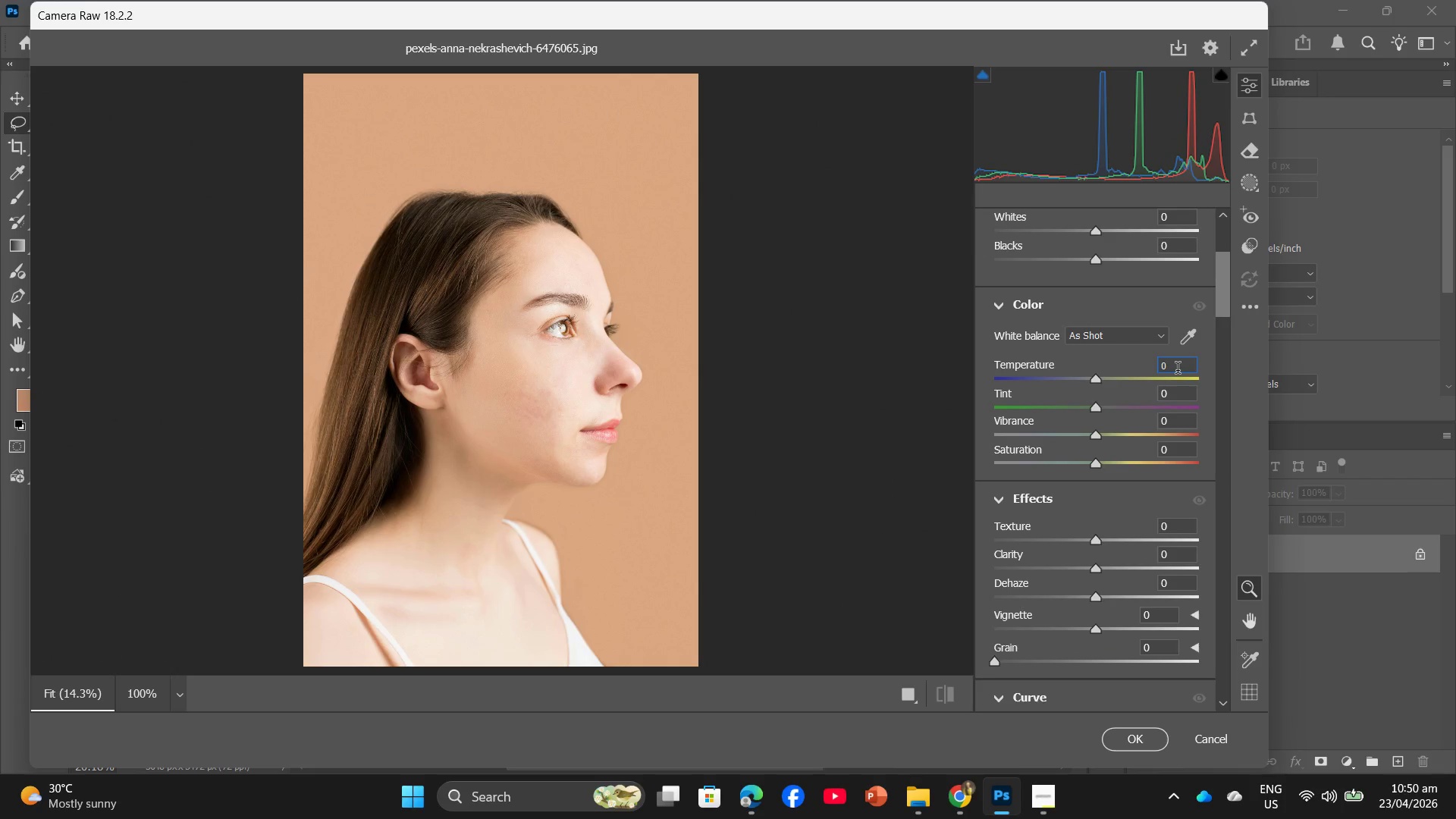 
scroll: coordinate [1174, 370], scroll_direction: up, amount: 2.0
 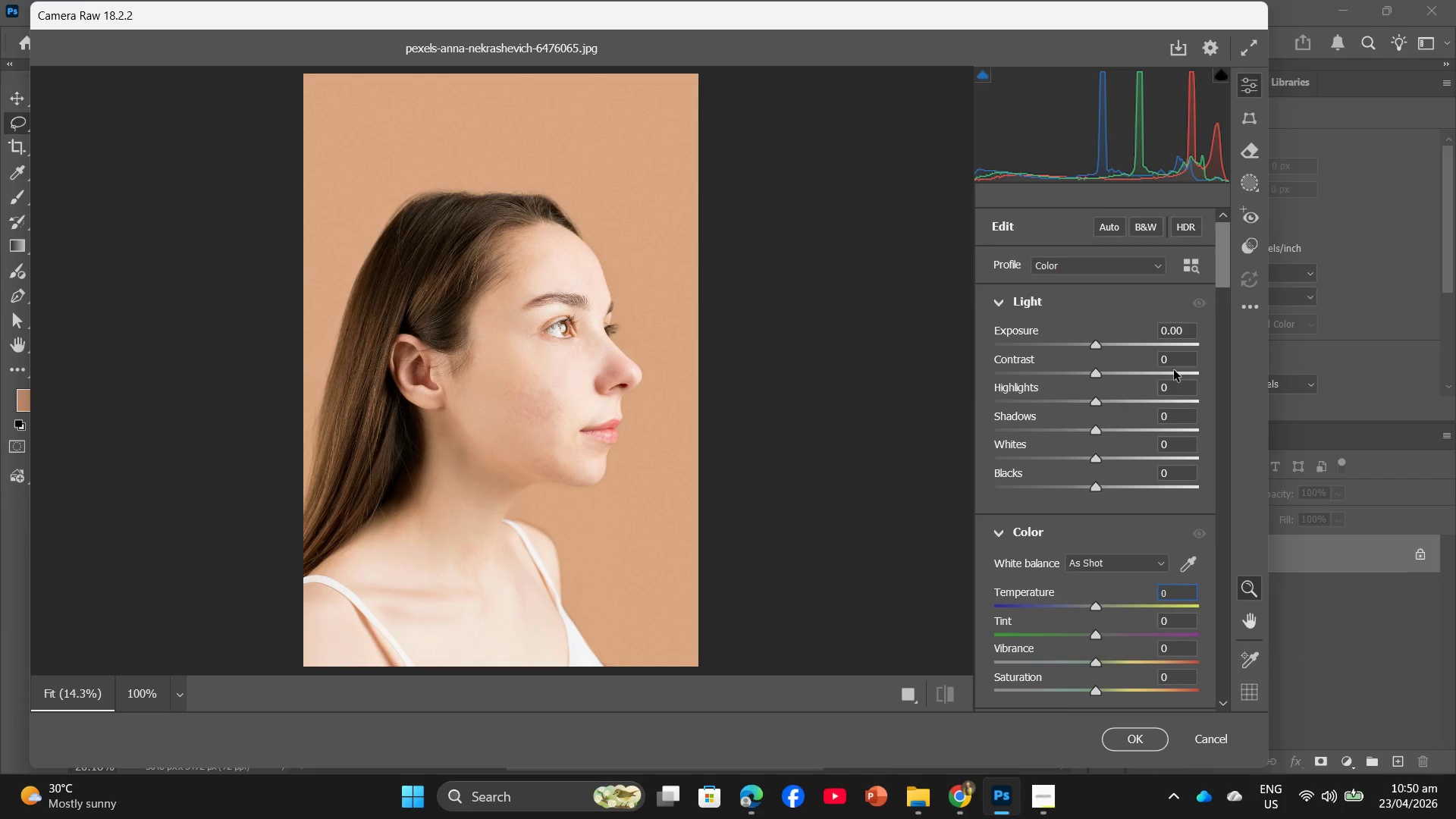 
scroll: coordinate [1174, 370], scroll_direction: down, amount: 1.0
 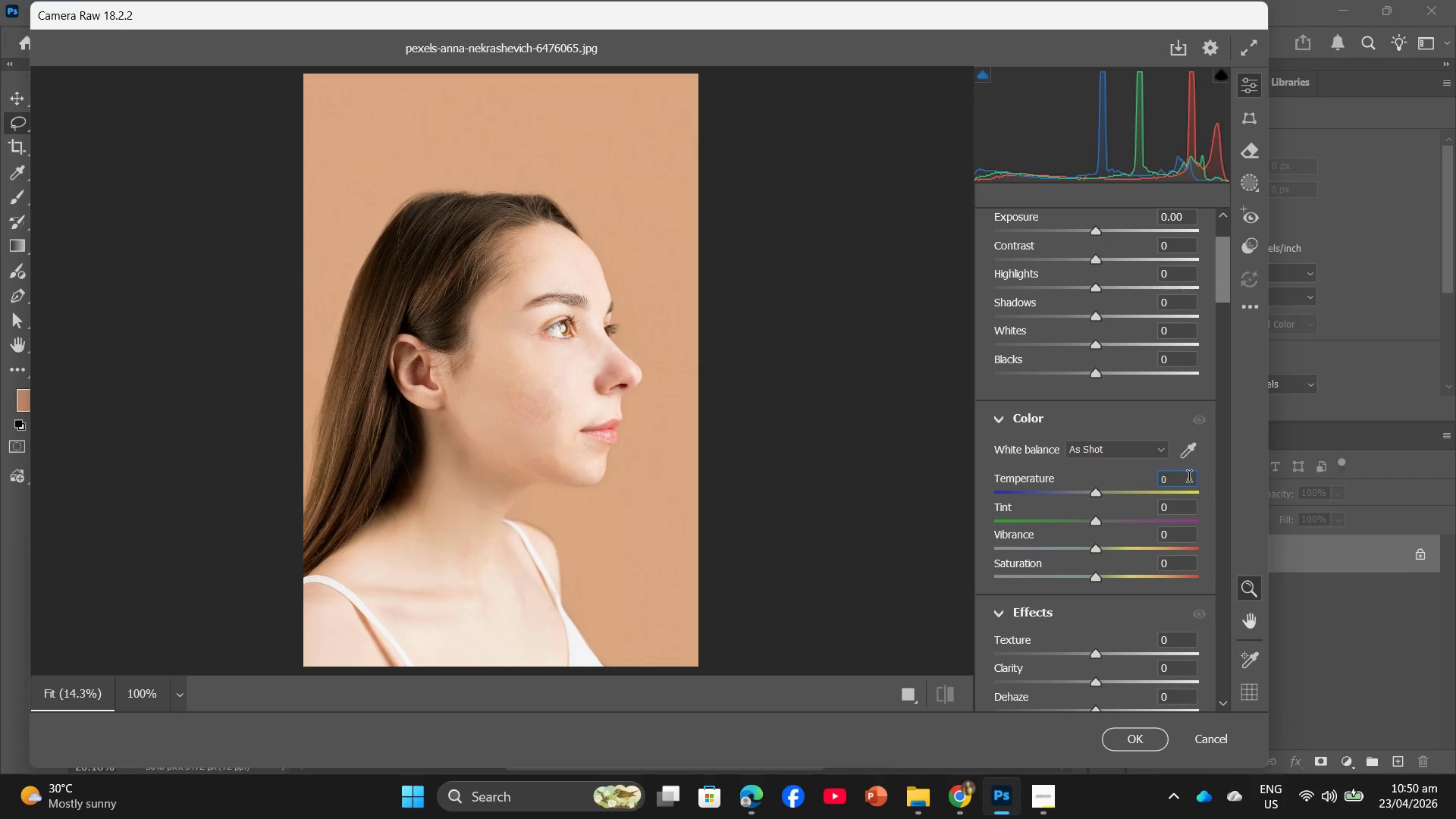 
left_click_drag(start_coordinate=[1184, 482], to_coordinate=[1163, 485])
 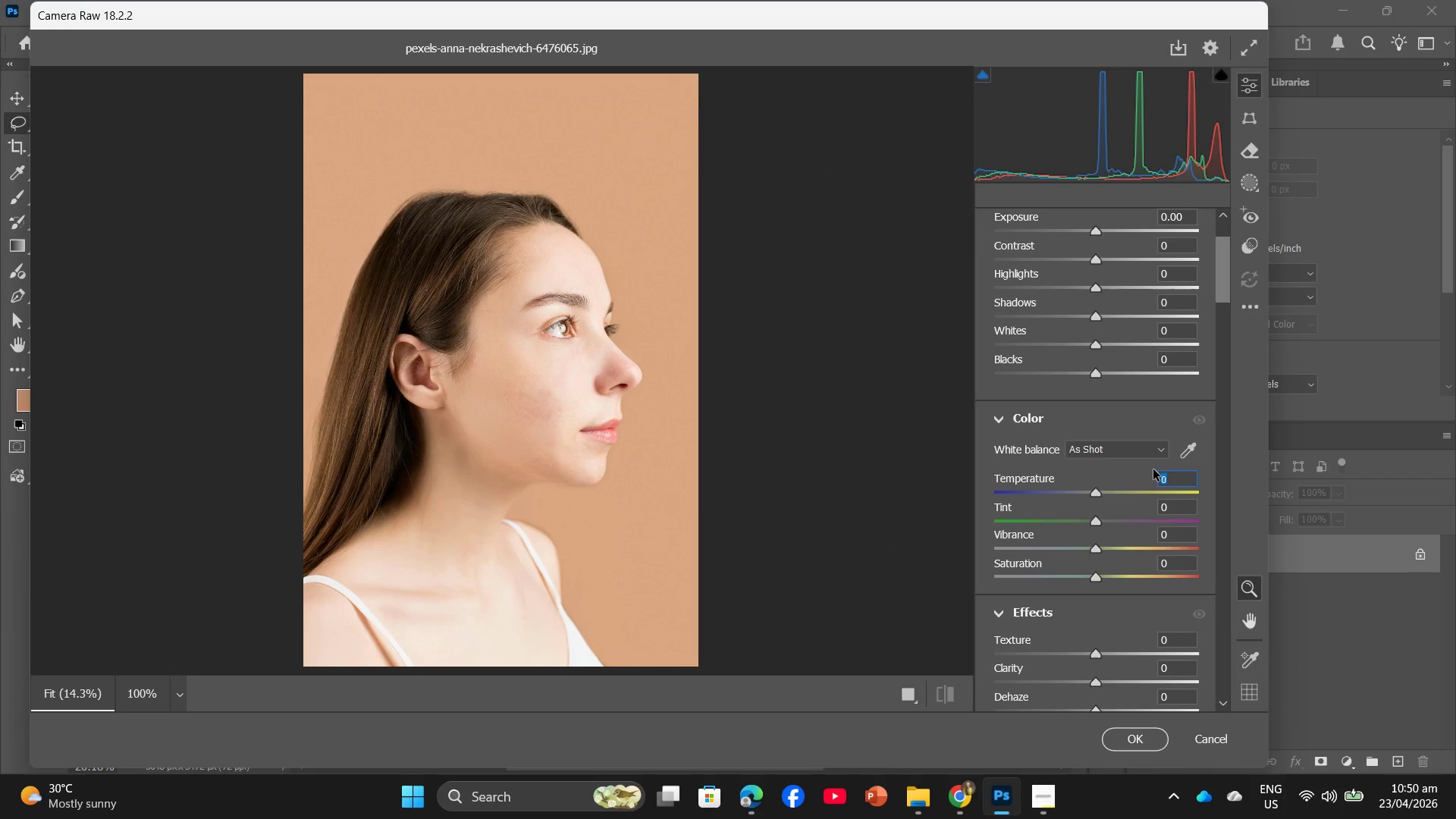 
key(Shift+Equal)
 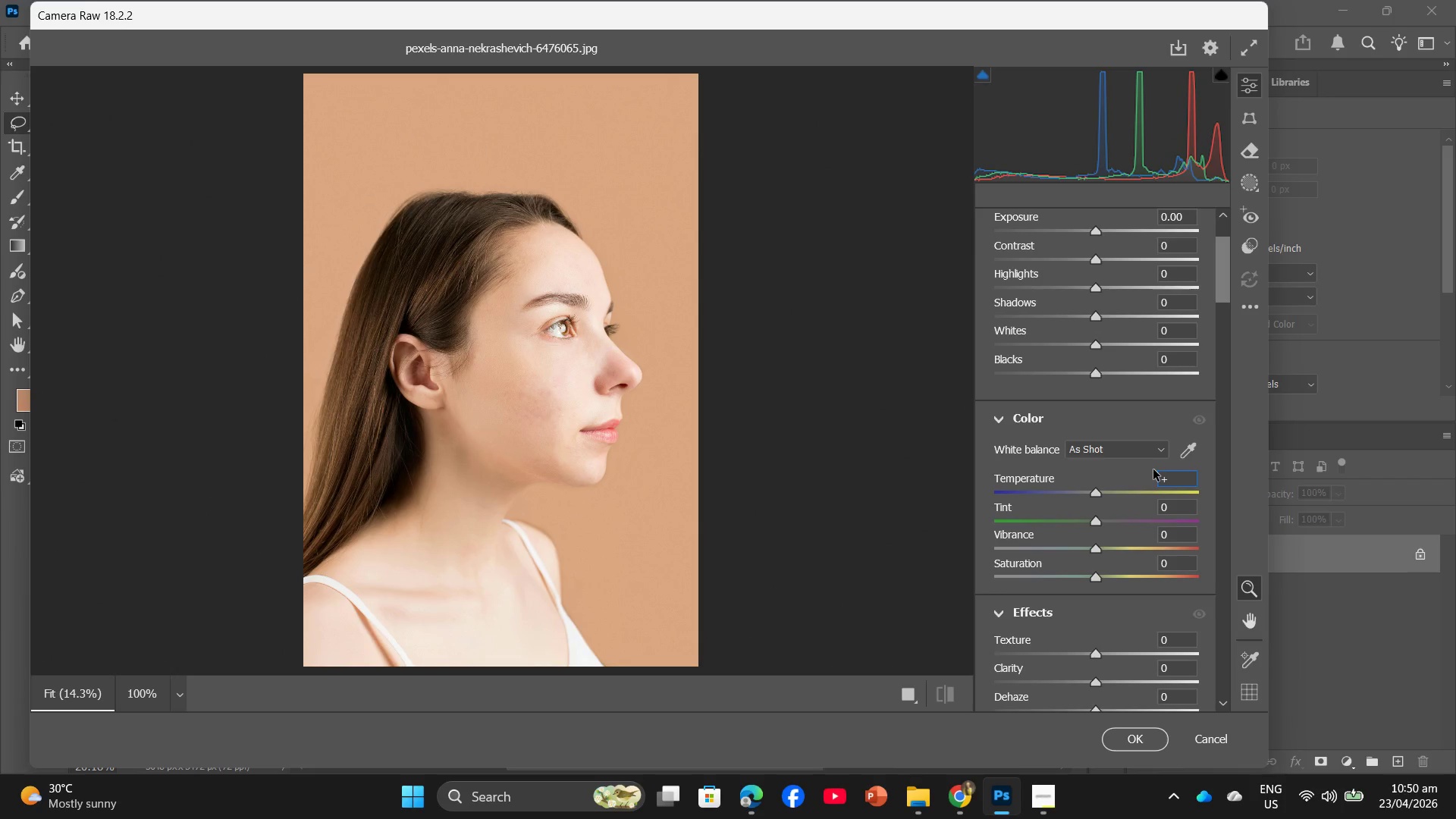 
key(Numpad2)
 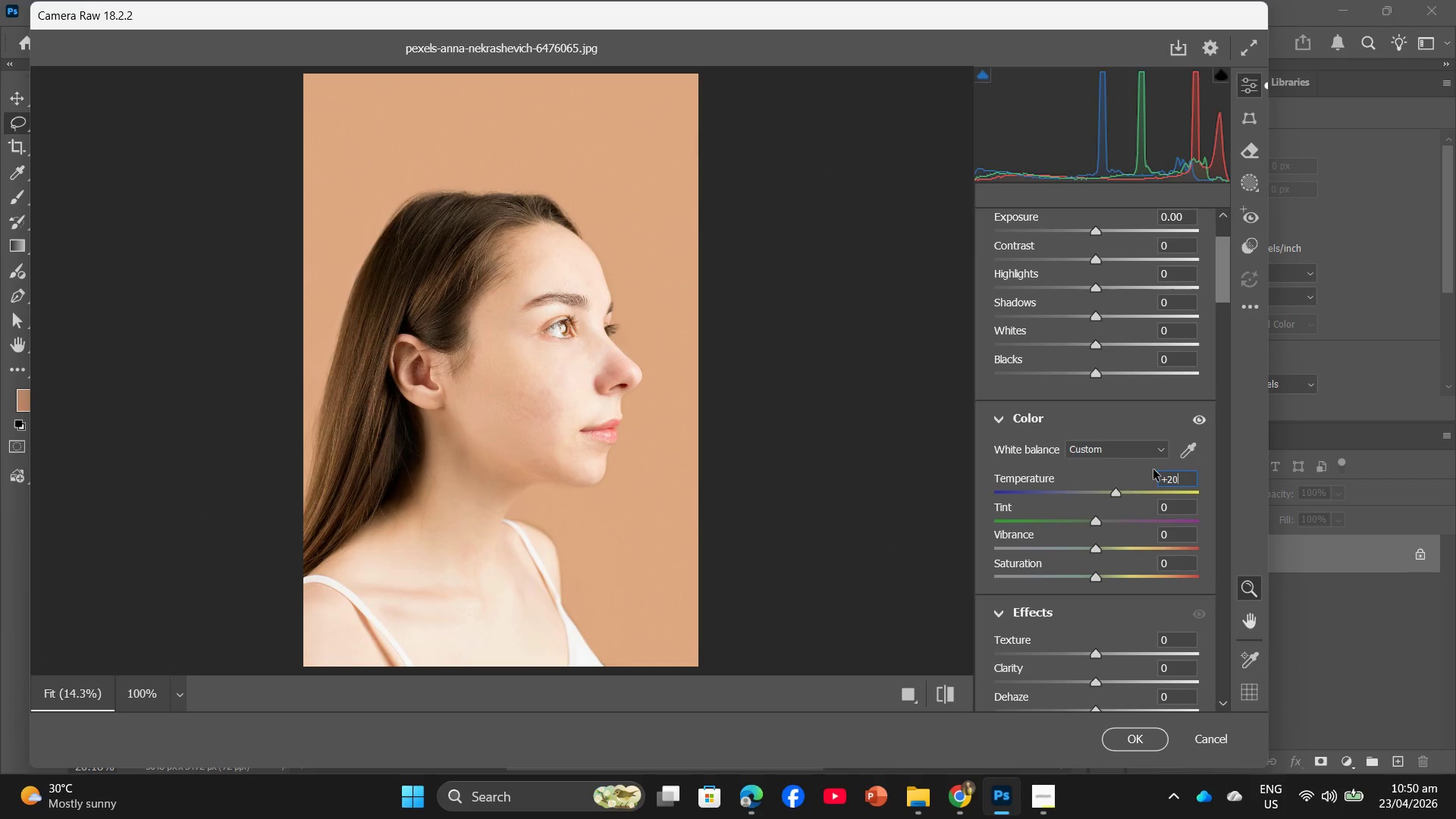 
key(Numpad0)
 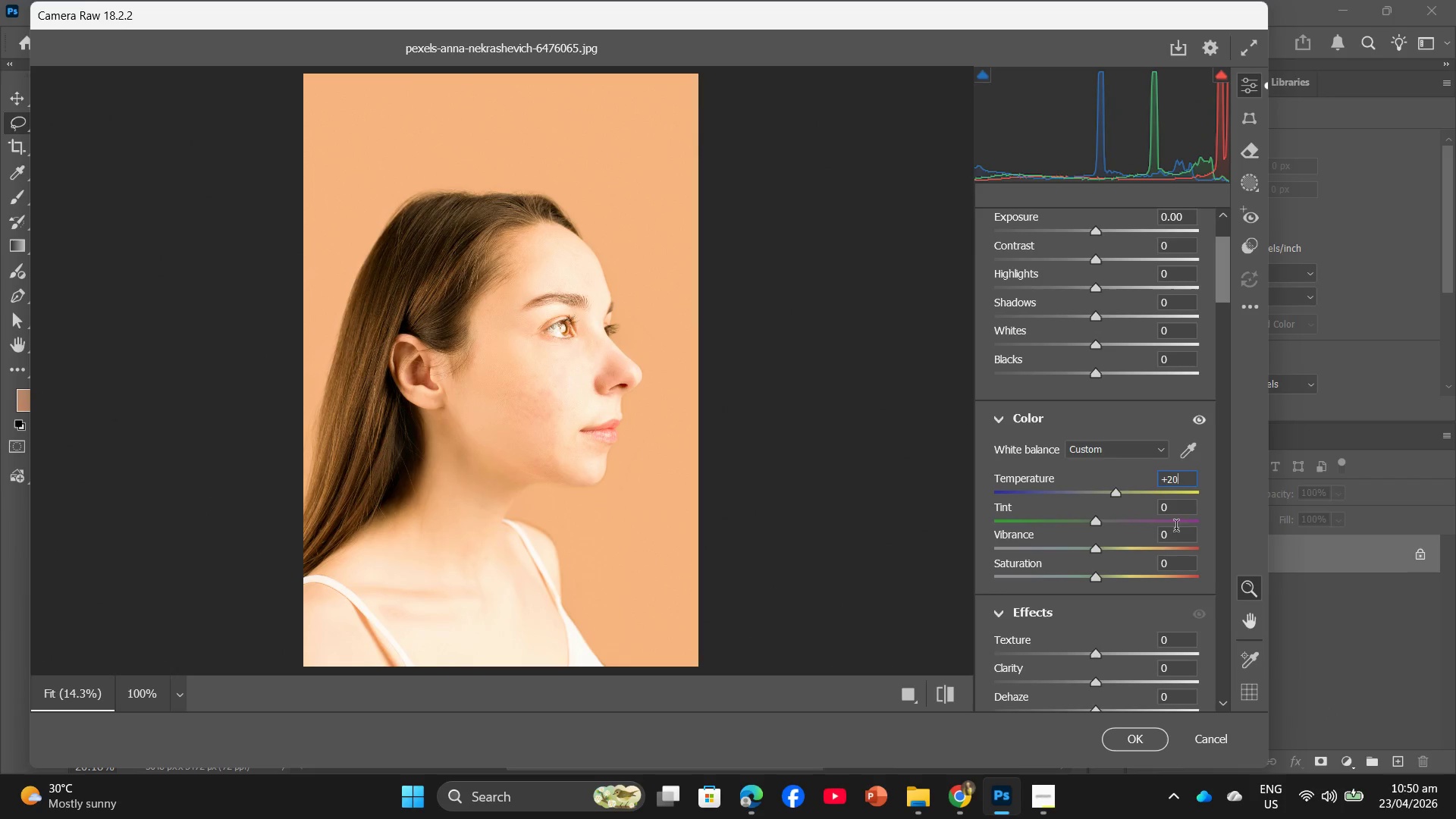 
left_click_drag(start_coordinate=[1178, 506], to_coordinate=[1147, 507])
 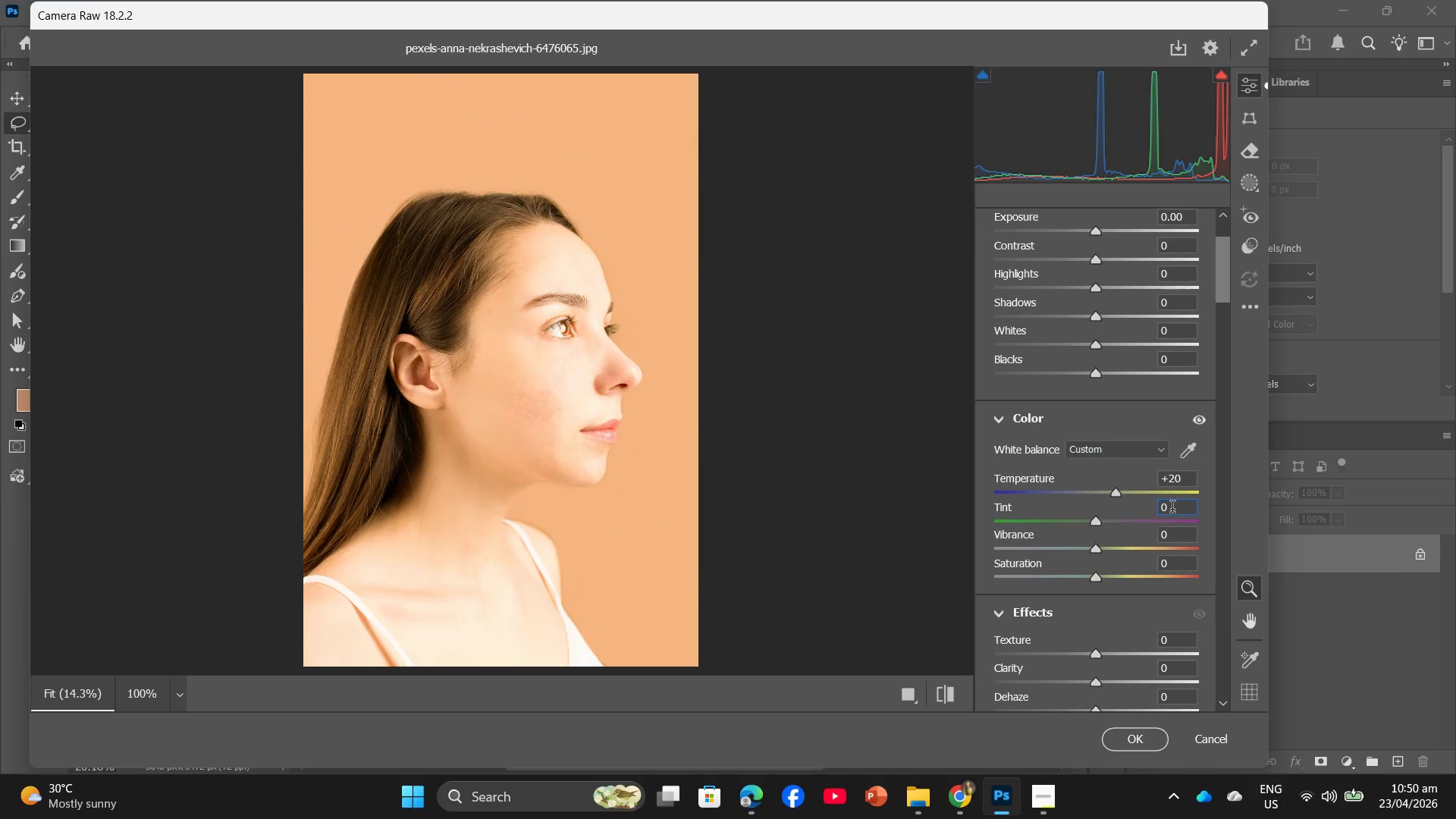 
left_click_drag(start_coordinate=[1172, 509], to_coordinate=[1144, 512])
 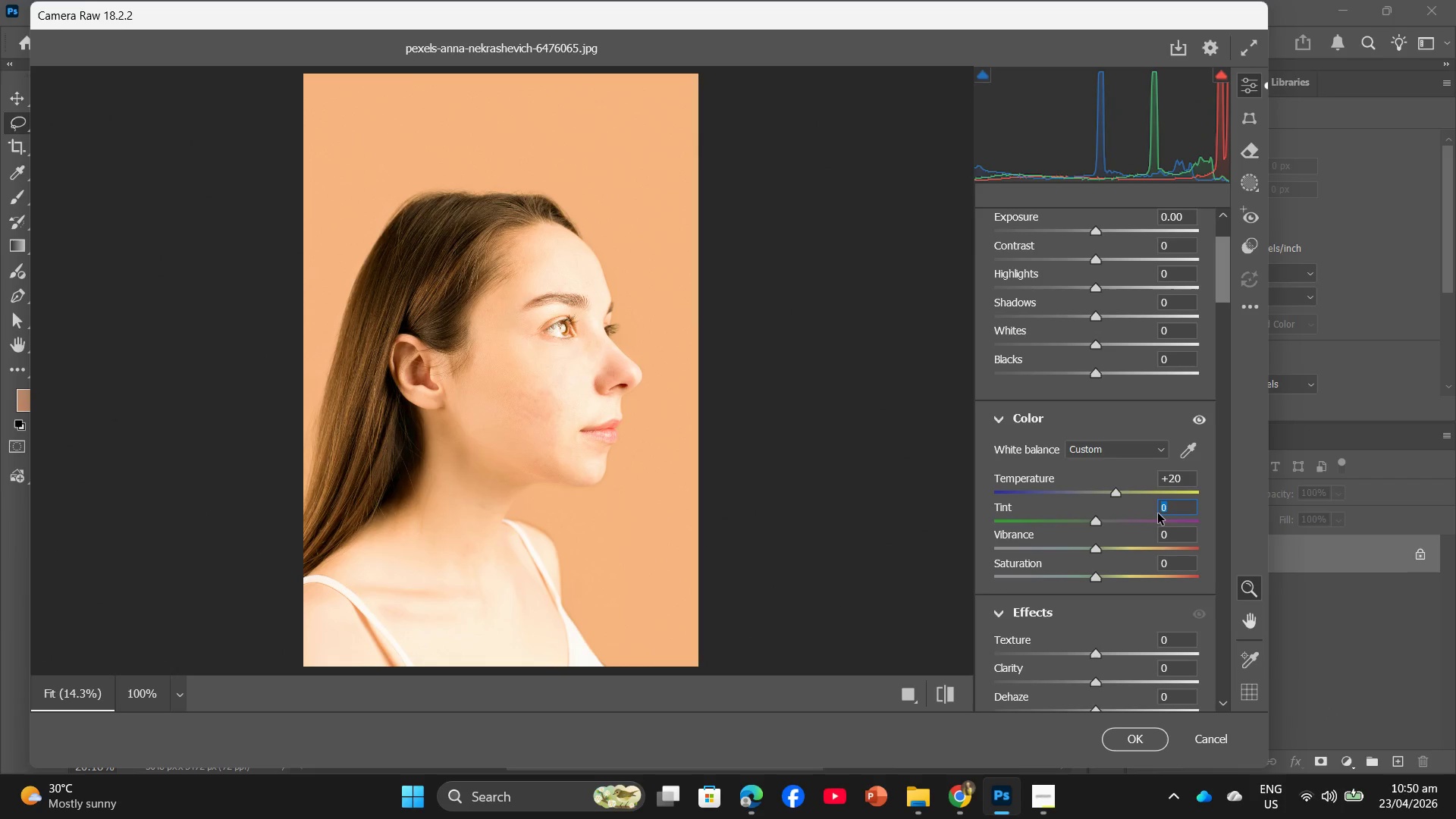 
key(Shift+ShiftRight)
 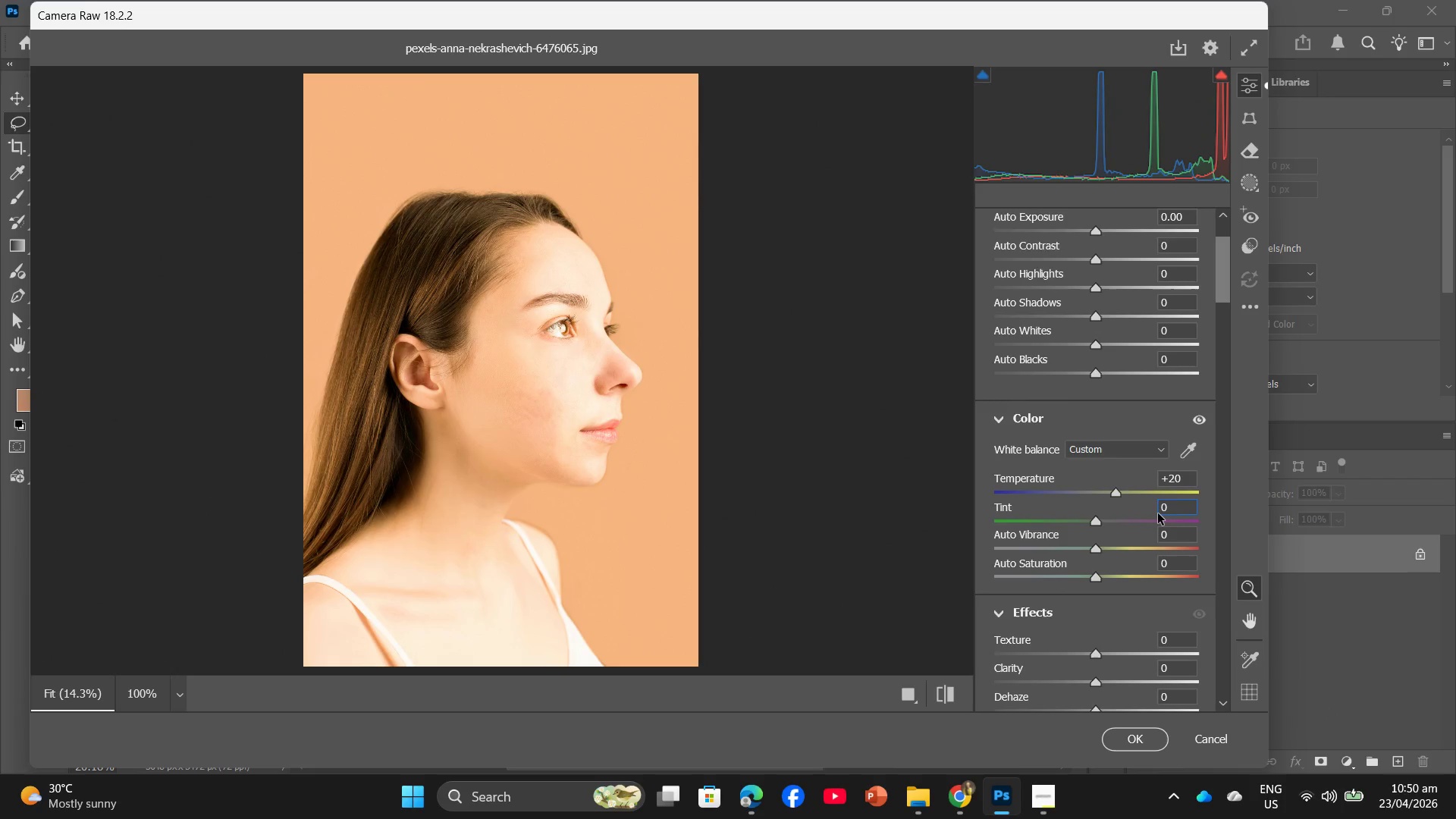 
key(Shift+Equal)
 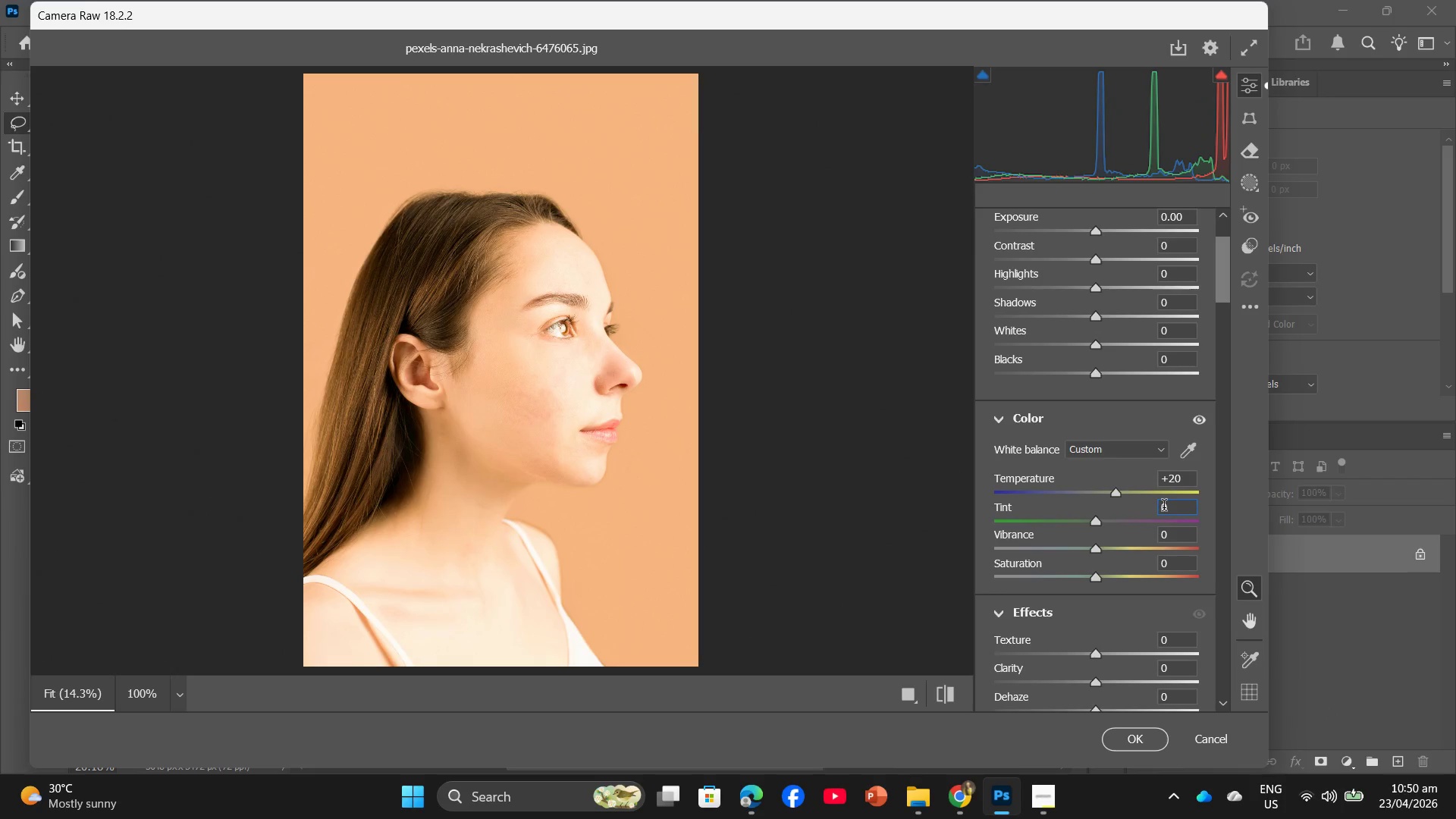 
left_click([1181, 512])
 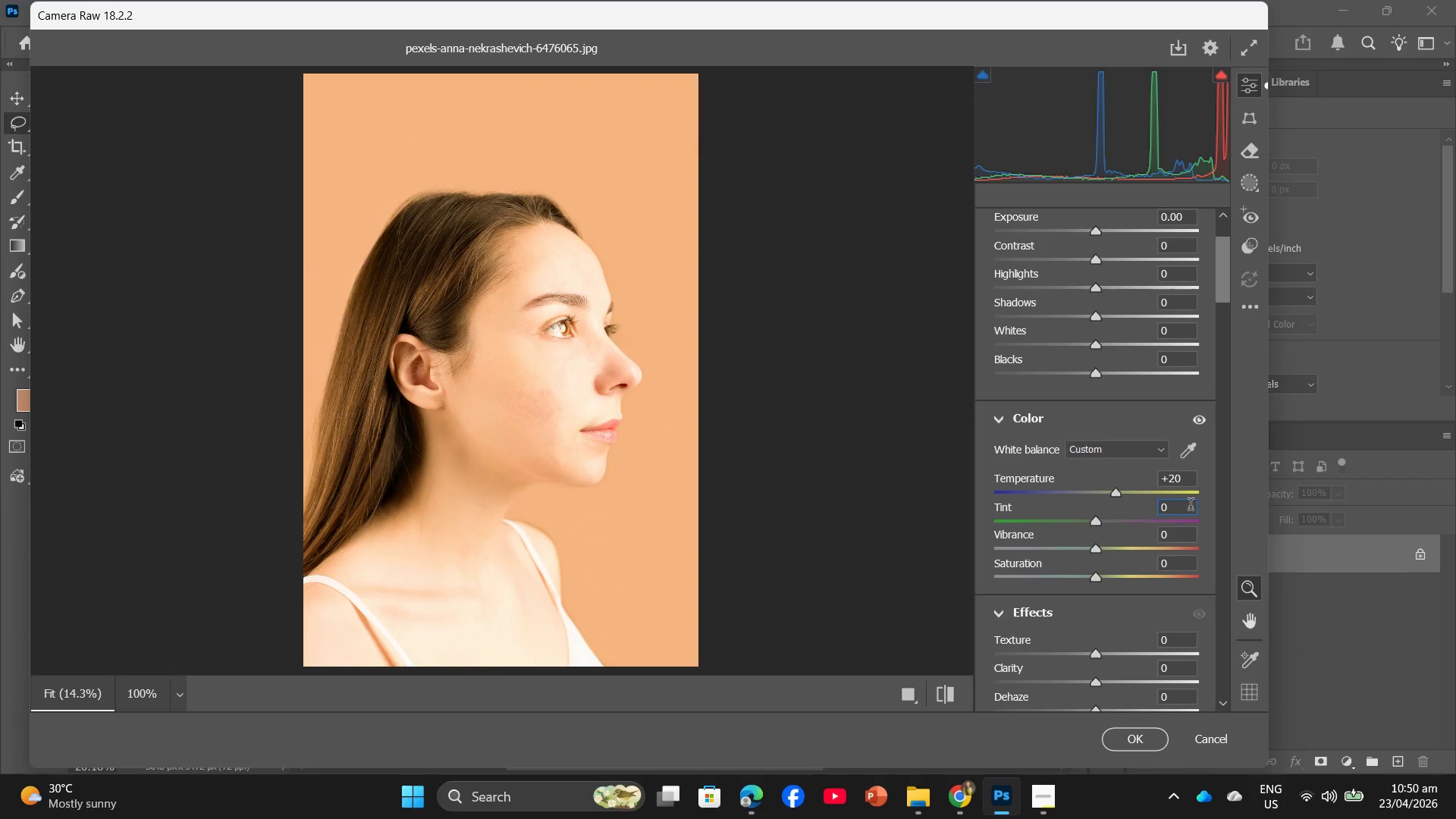 
key(Backspace)
 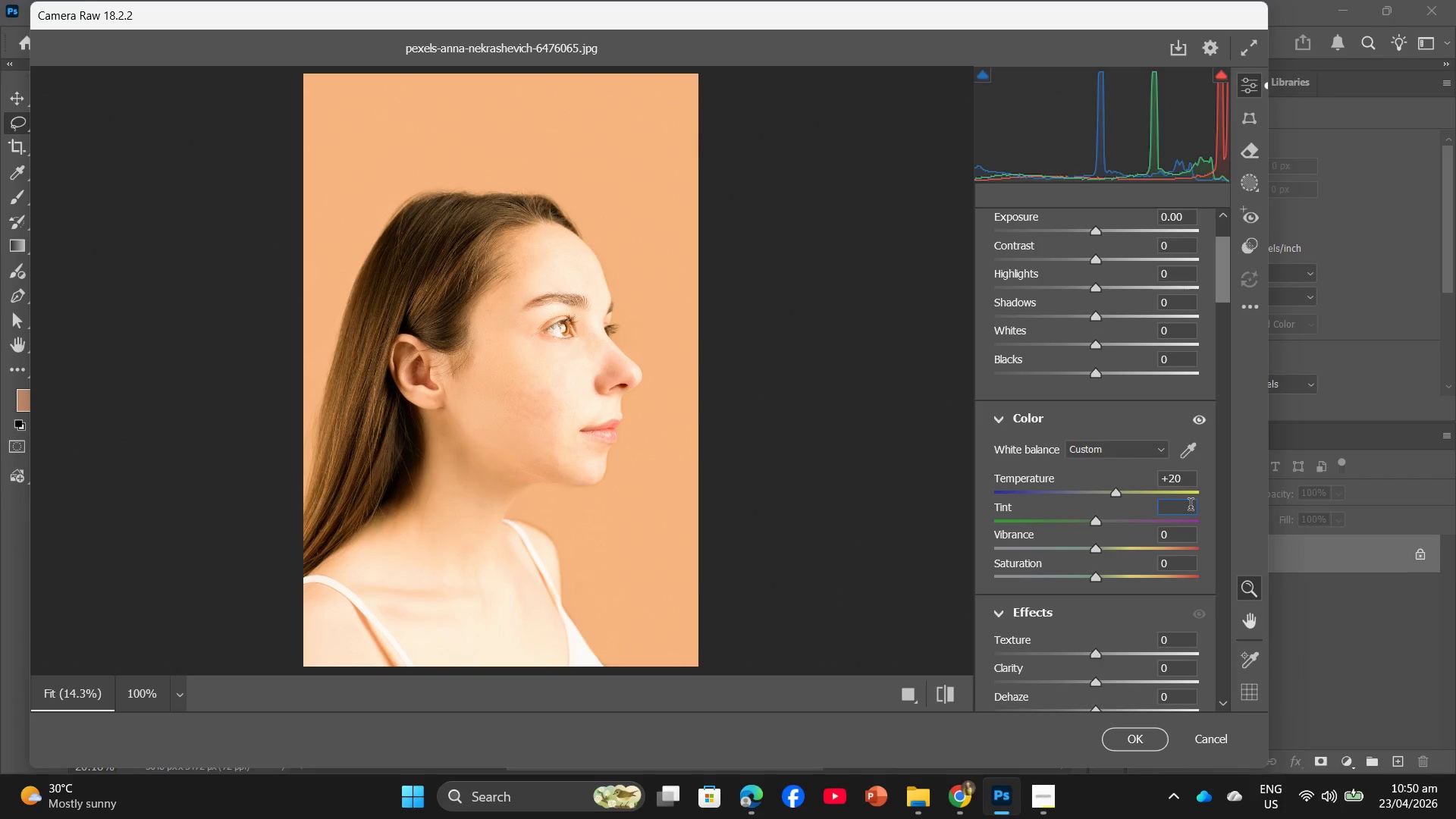 
key(Shift+ShiftRight)
 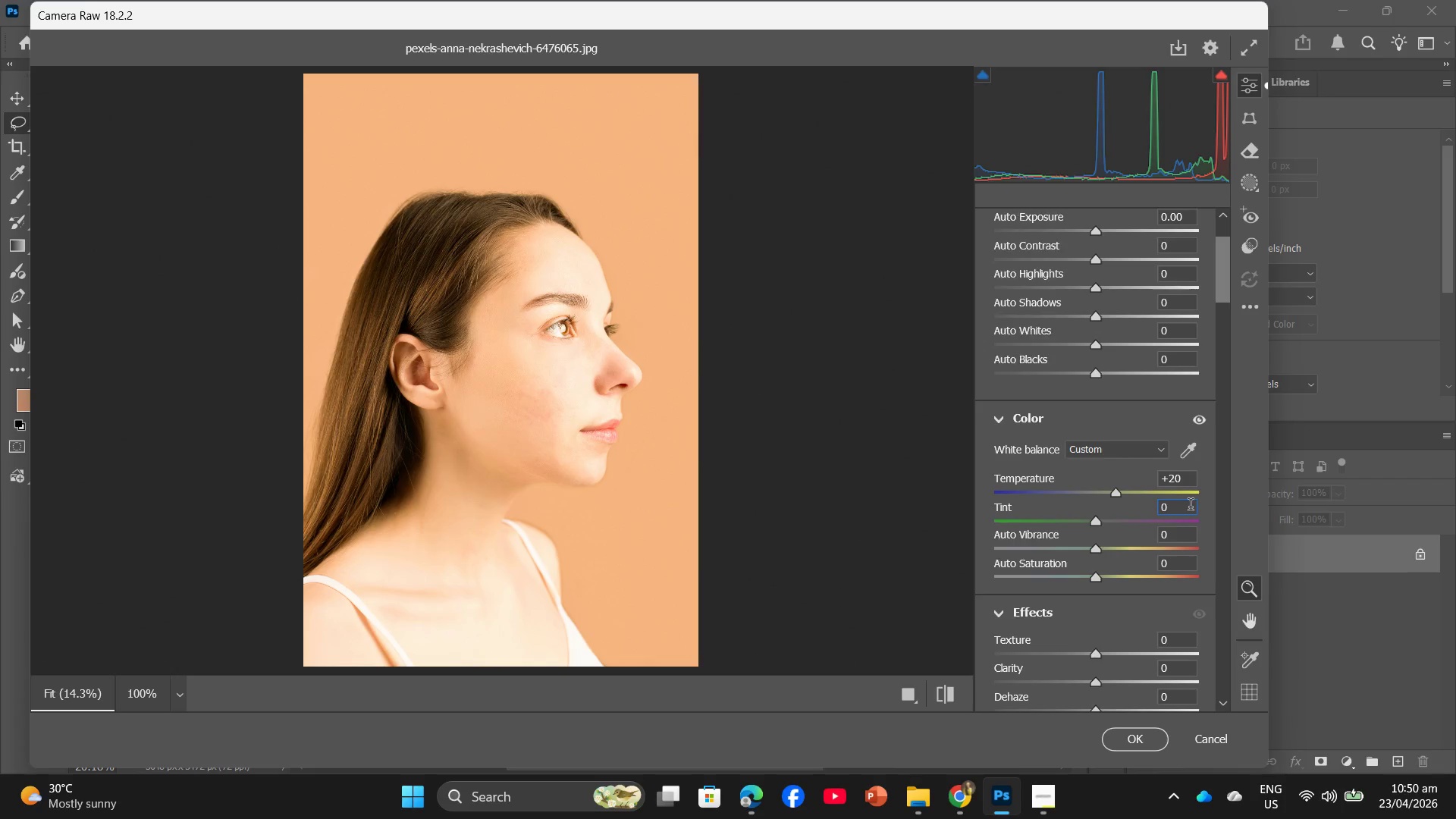 
key(Shift+Equal)
 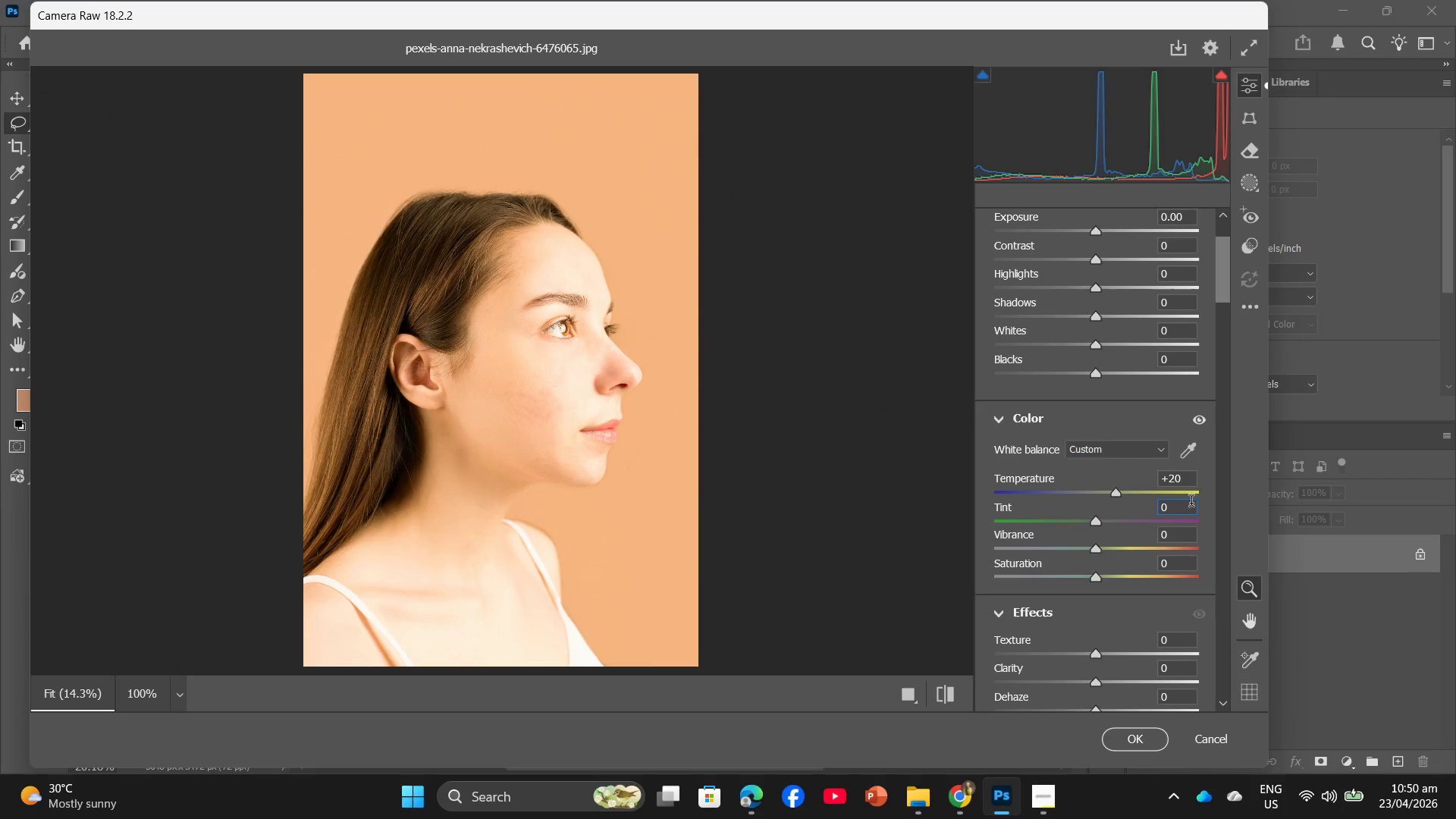 
left_click([1175, 506])
 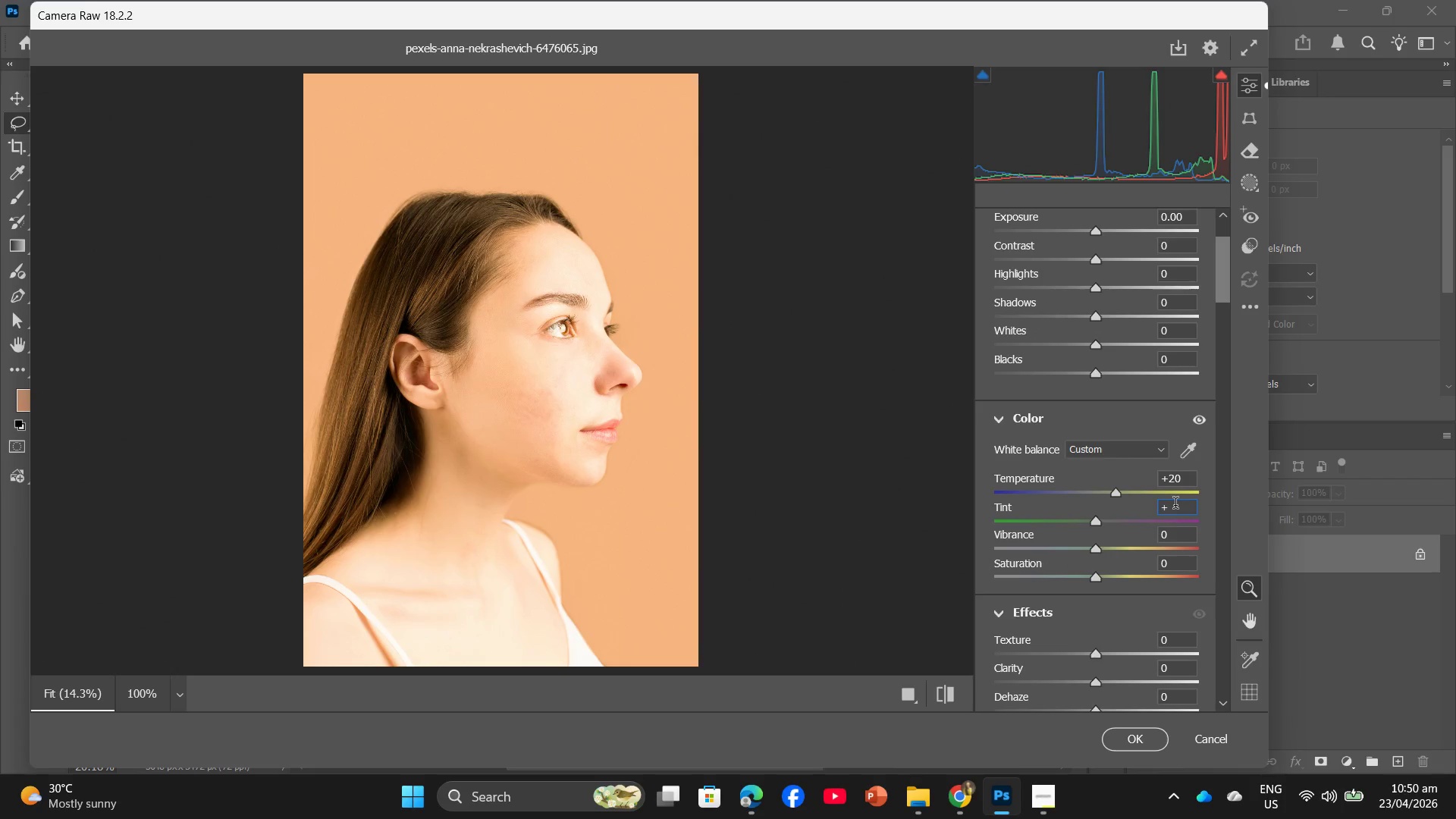 
key(Numpad5)
 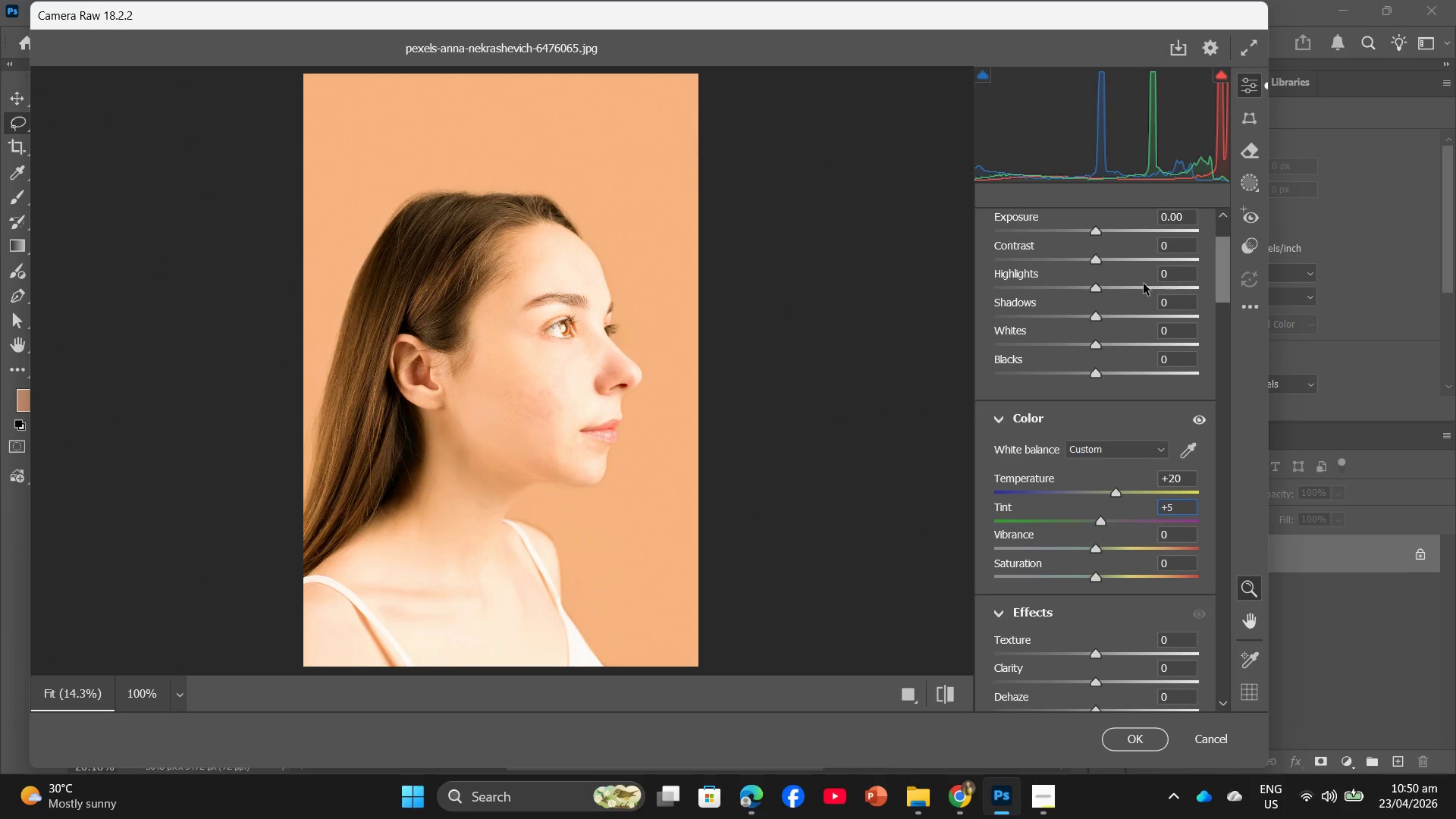 
wait(12.74)
 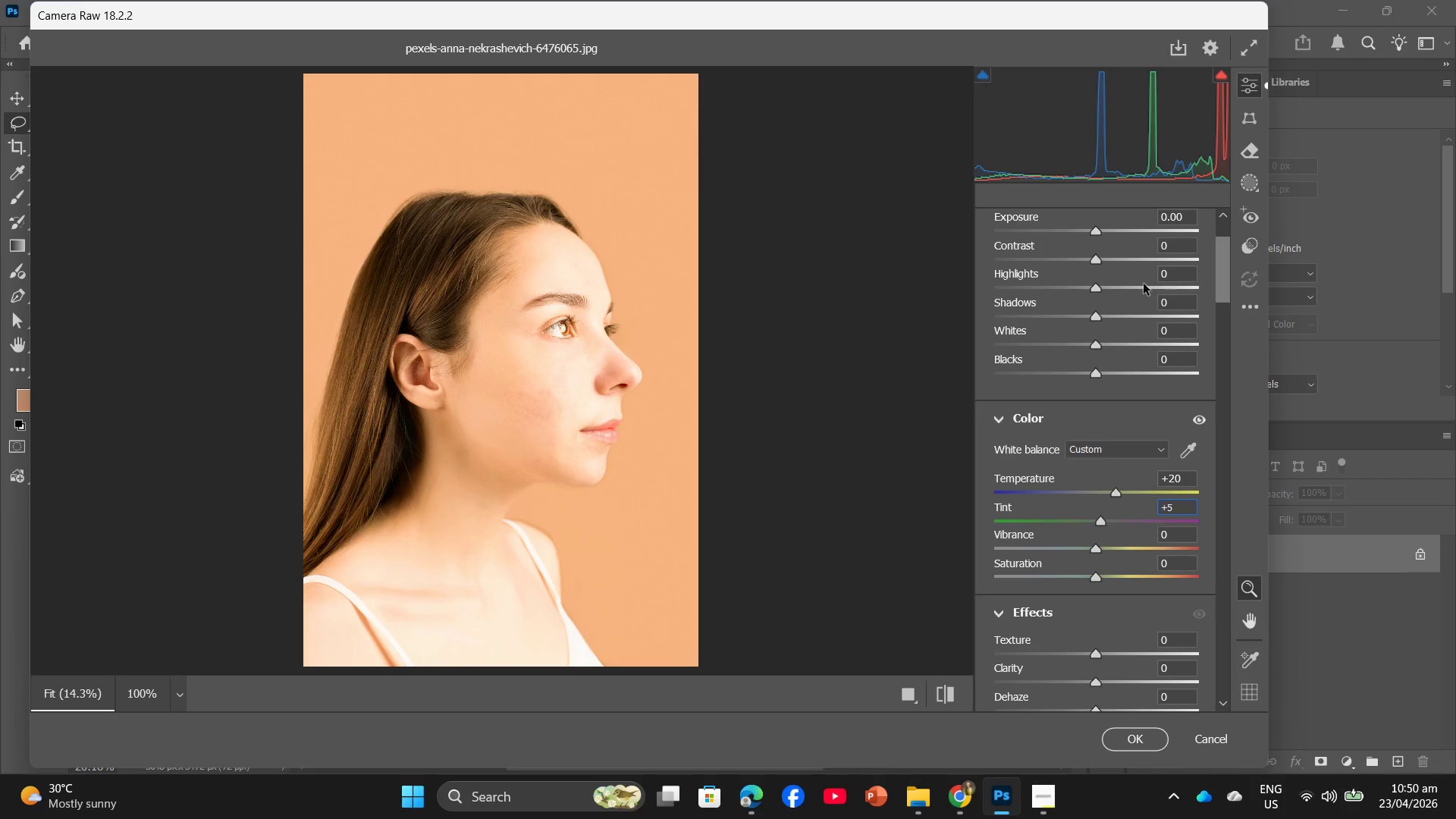 
left_click_drag(start_coordinate=[1188, 216], to_coordinate=[1145, 223])
 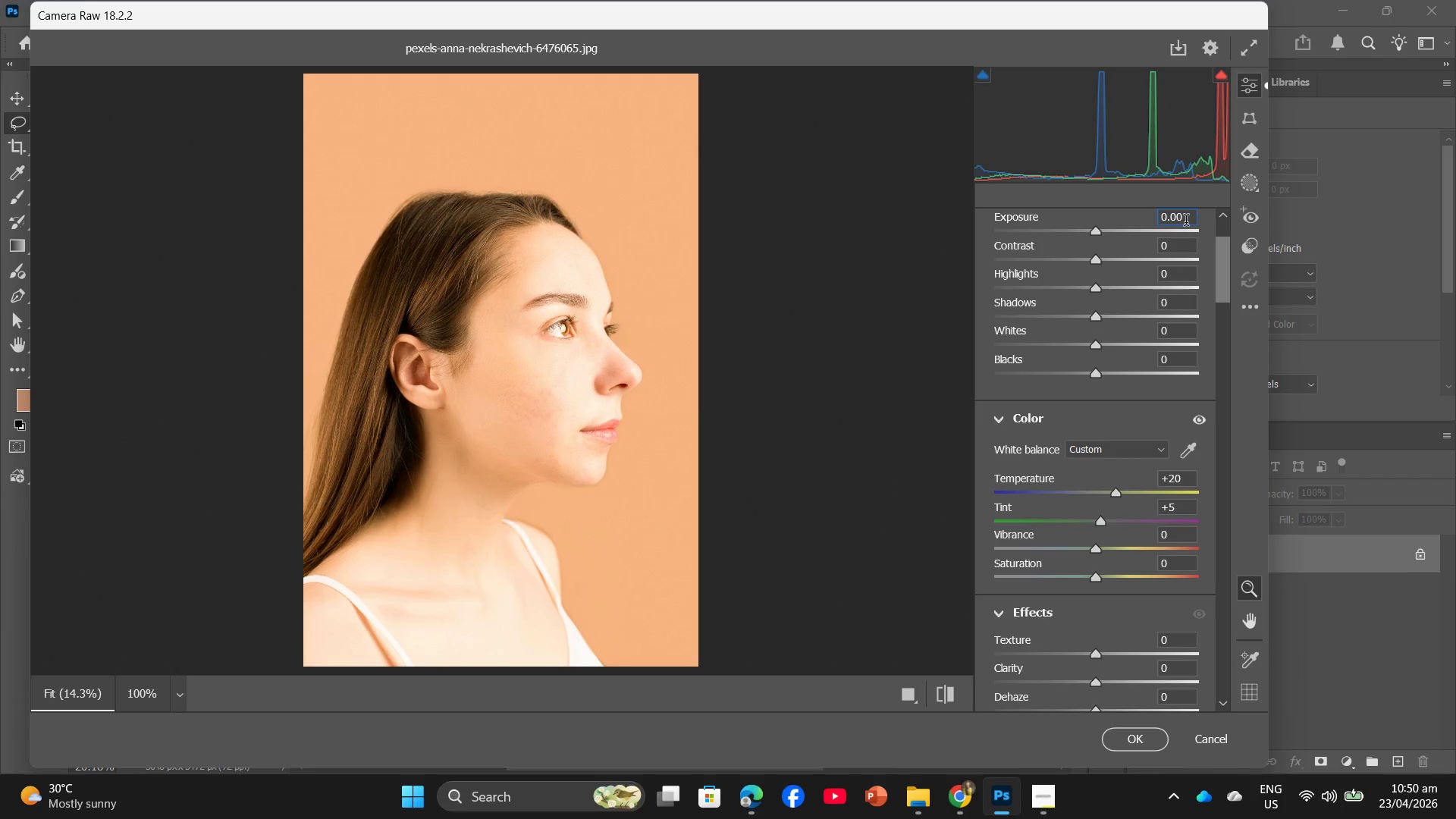 
left_click([1188, 218])
 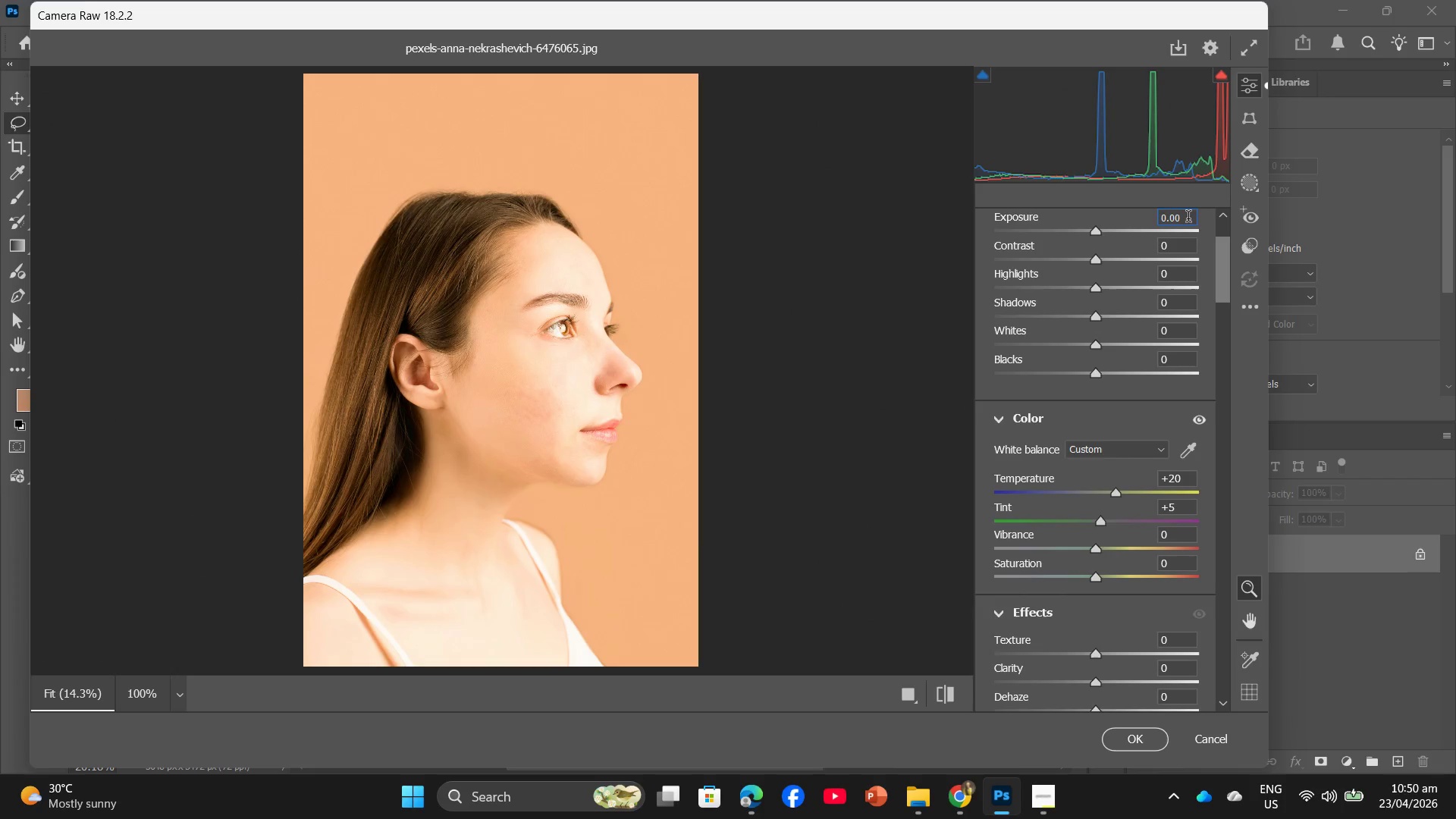 
key(Backspace)
 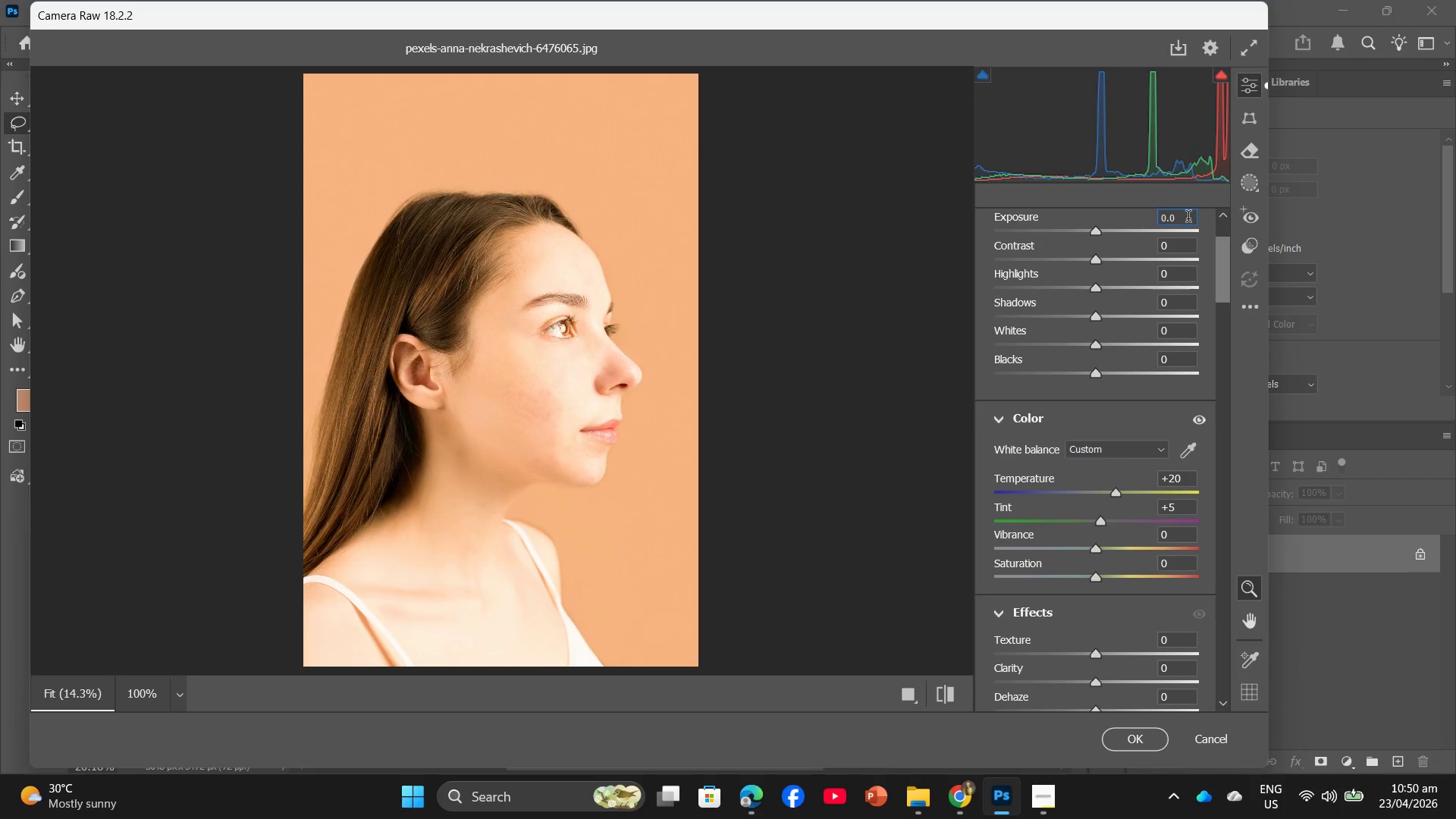 
key(Backspace)
 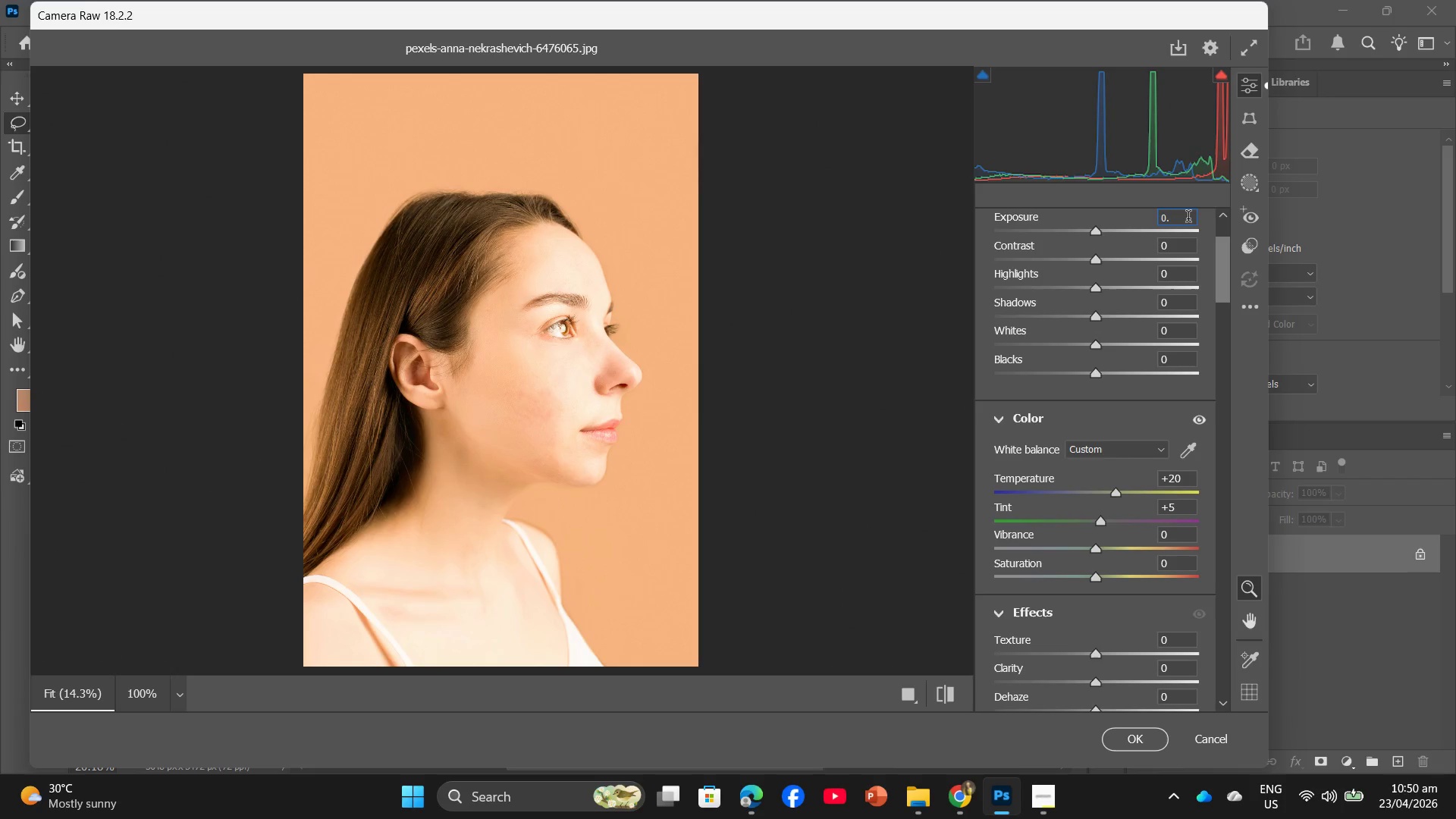 
key(Backspace)
 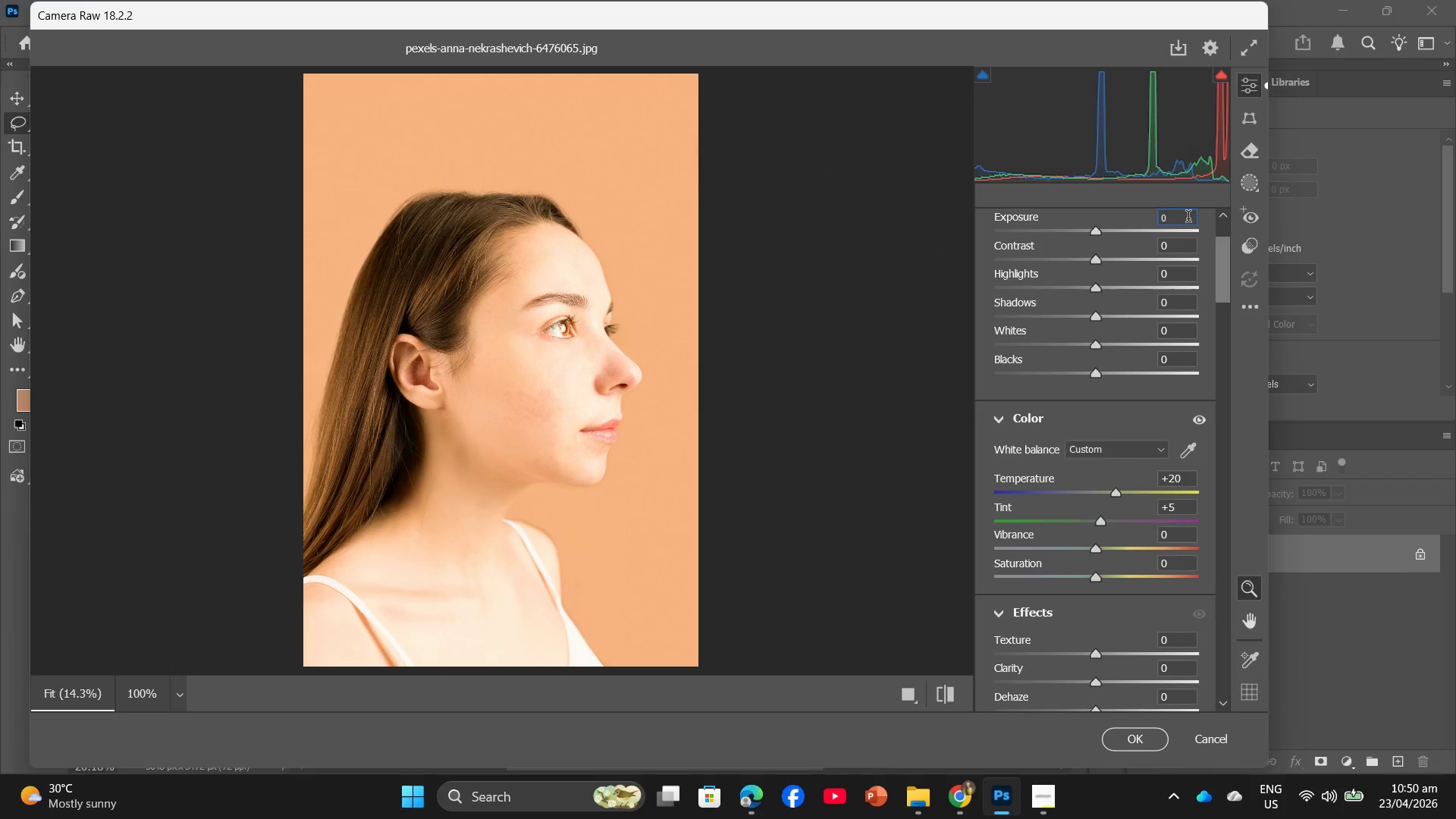 
key(Backspace)
 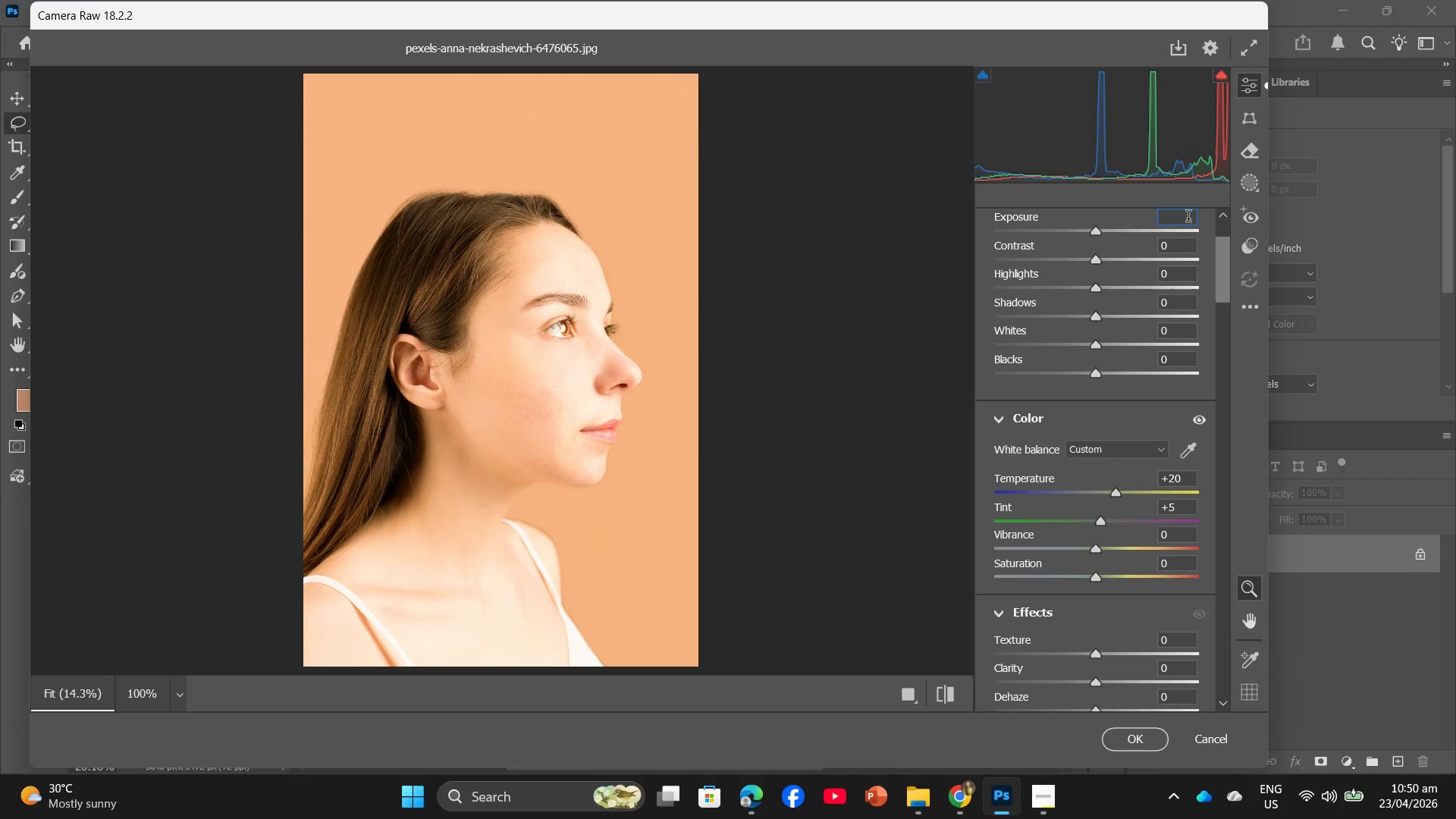 
wait(8.36)
 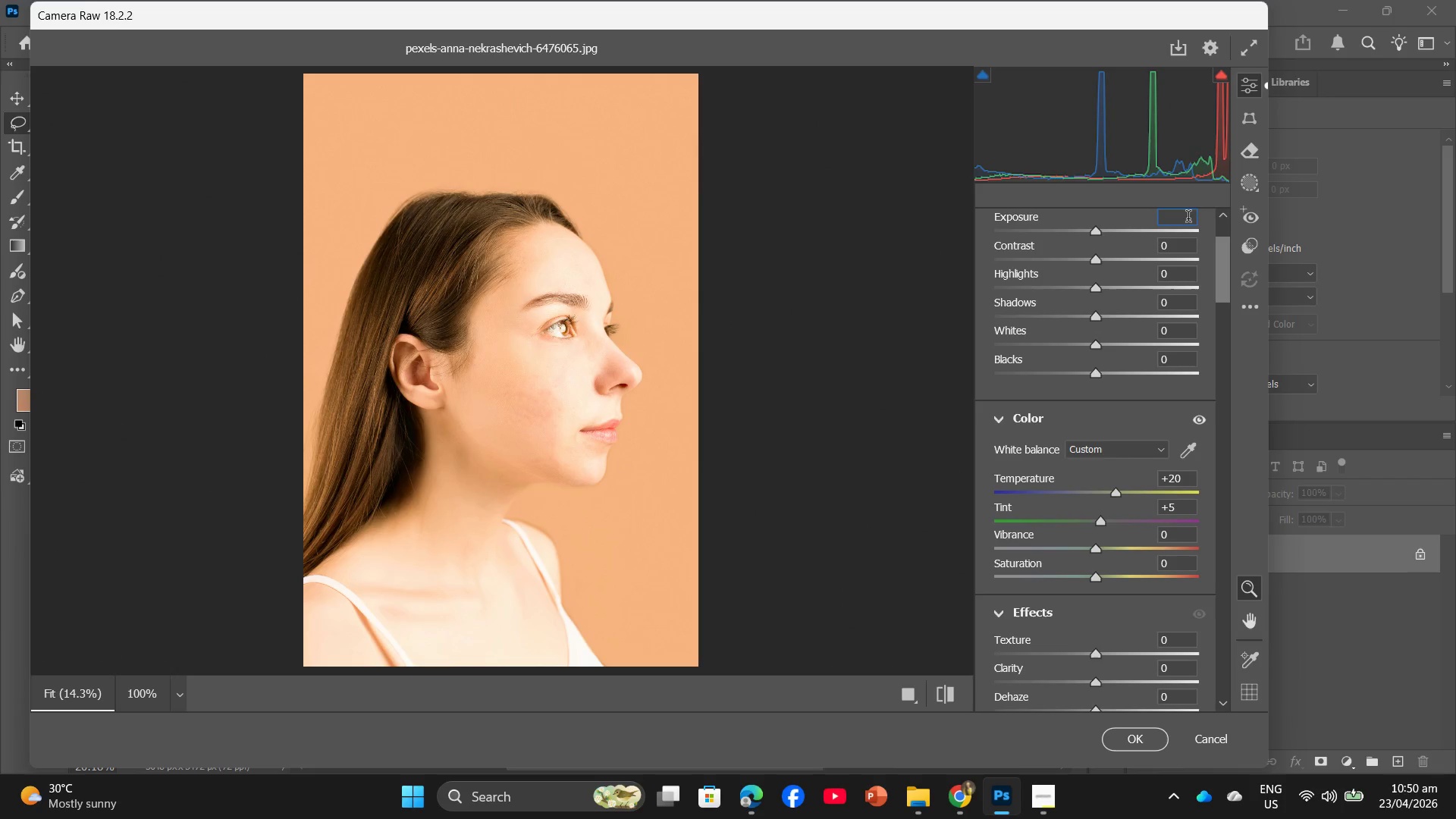 
key(Equal)
 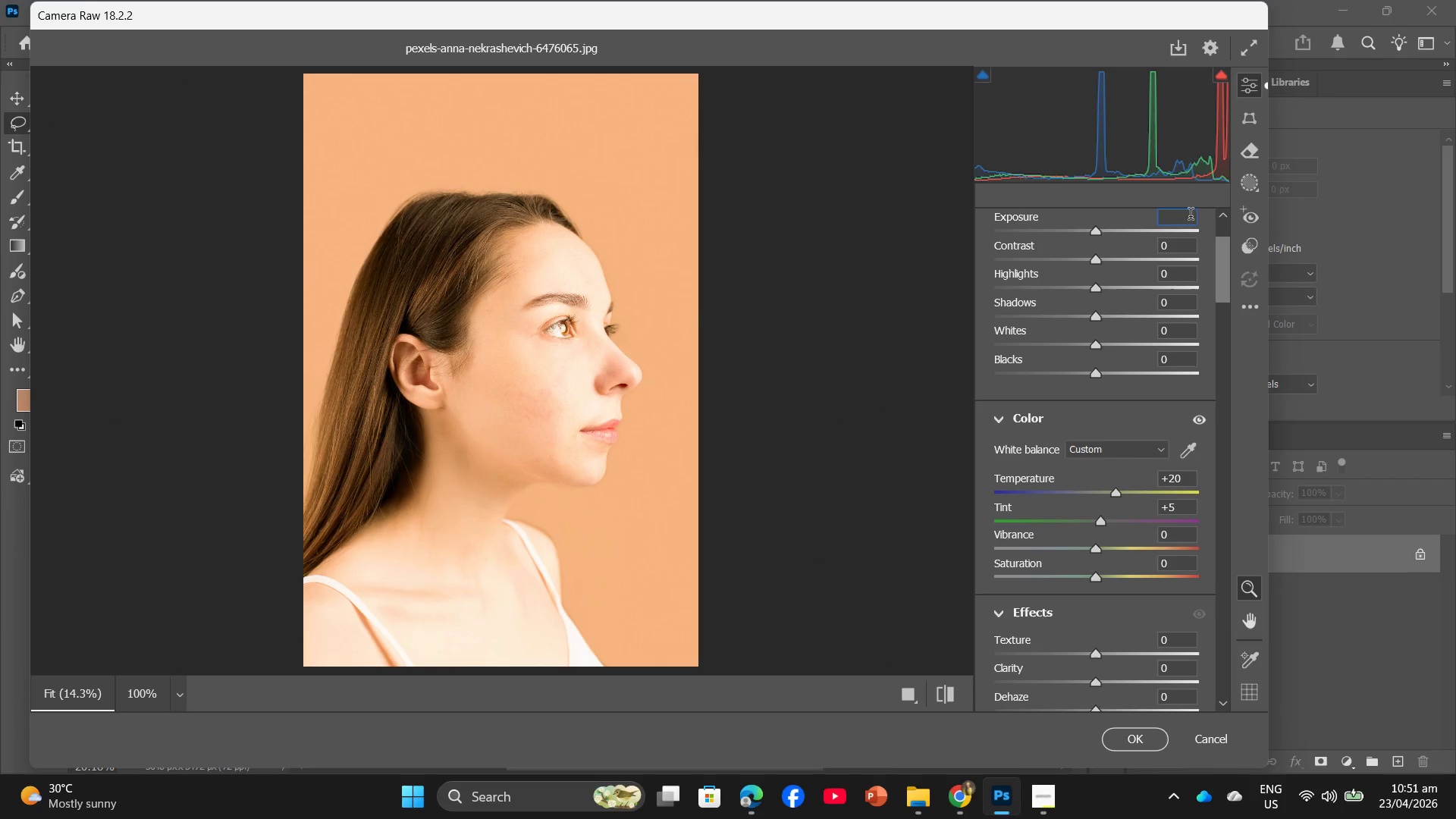 
left_click([1188, 218])
 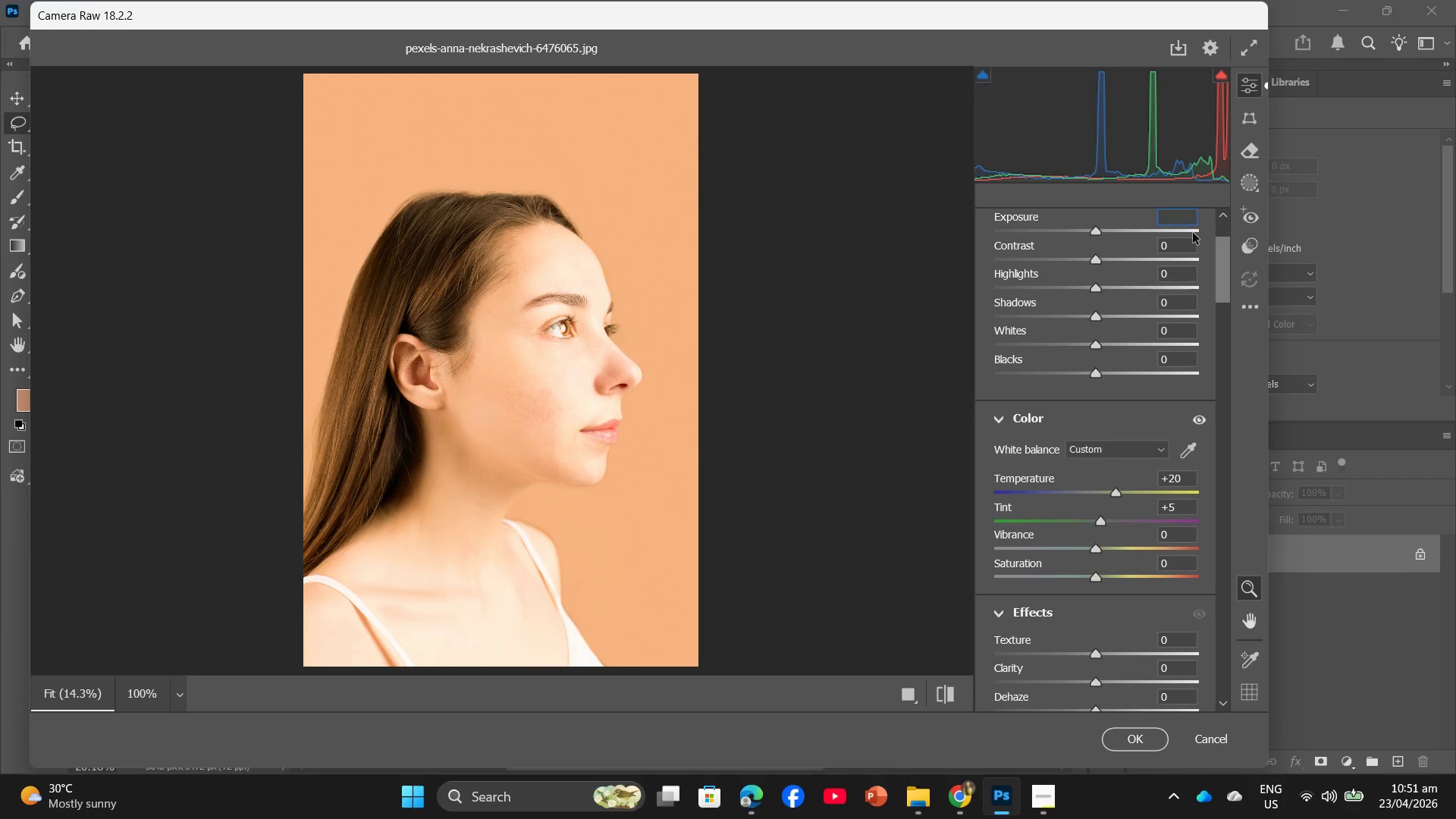 
scroll: coordinate [1197, 261], scroll_direction: up, amount: 1.0
 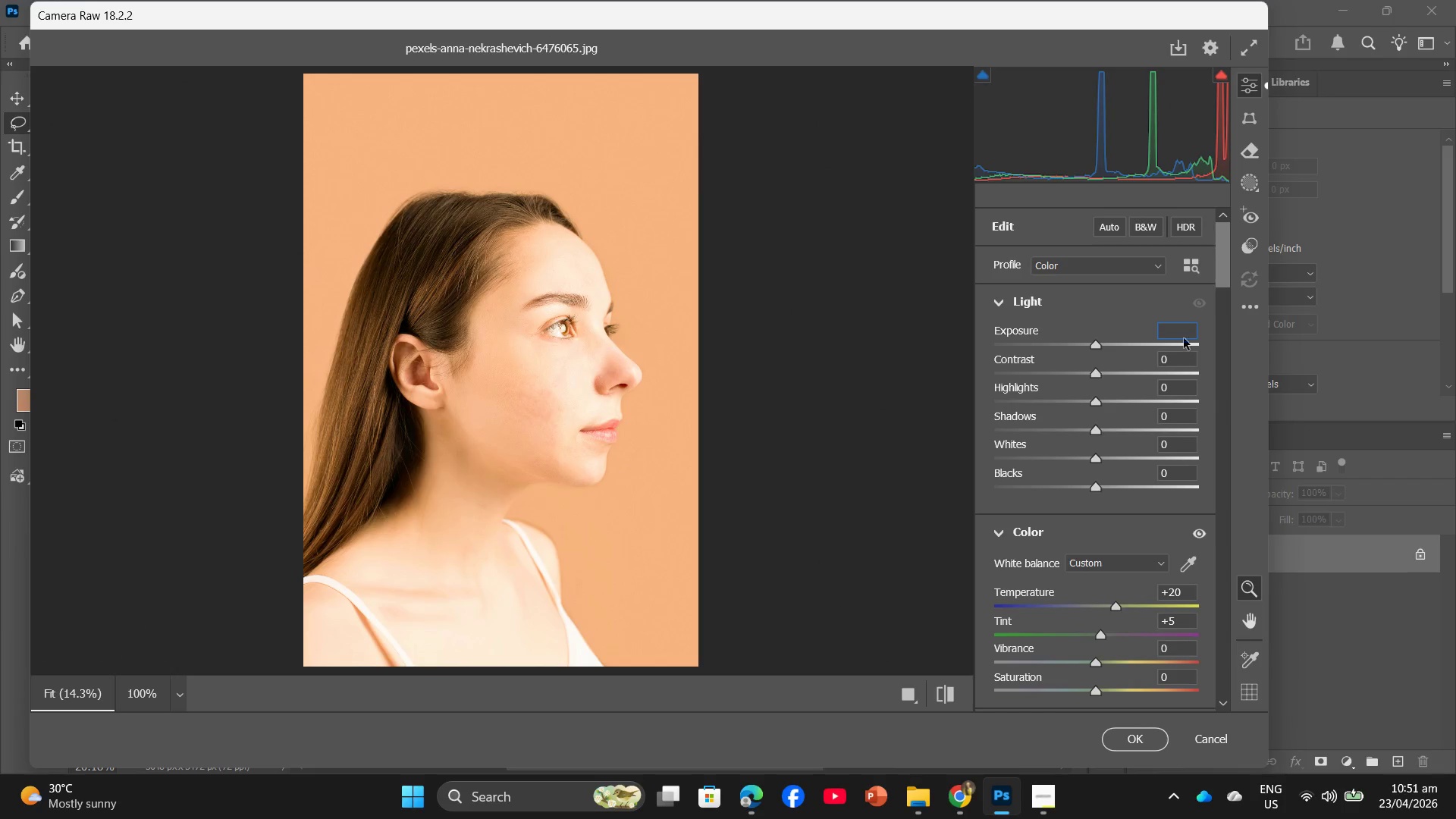 
left_click([1184, 337])
 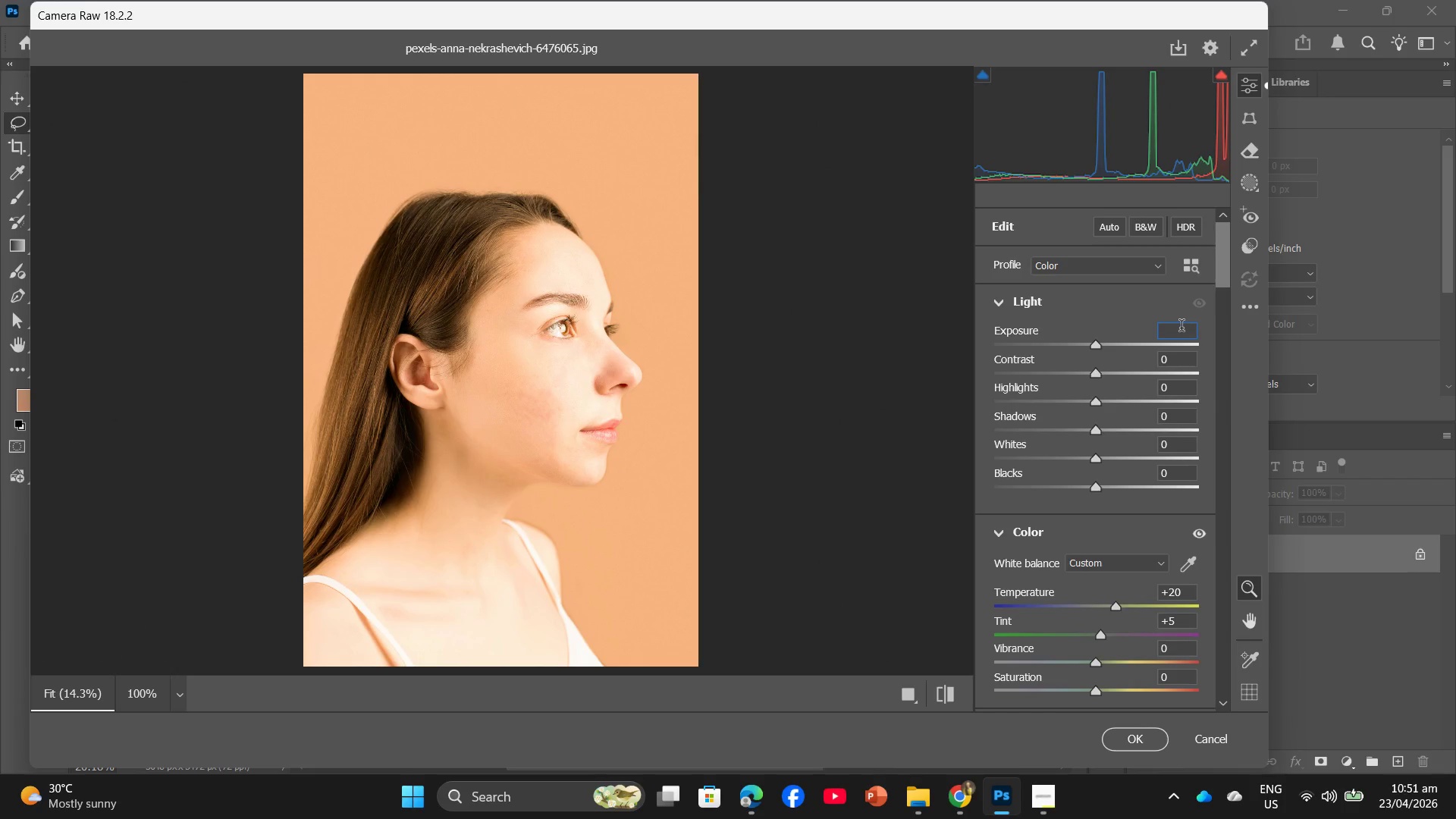 
key(Shift+Equal)
 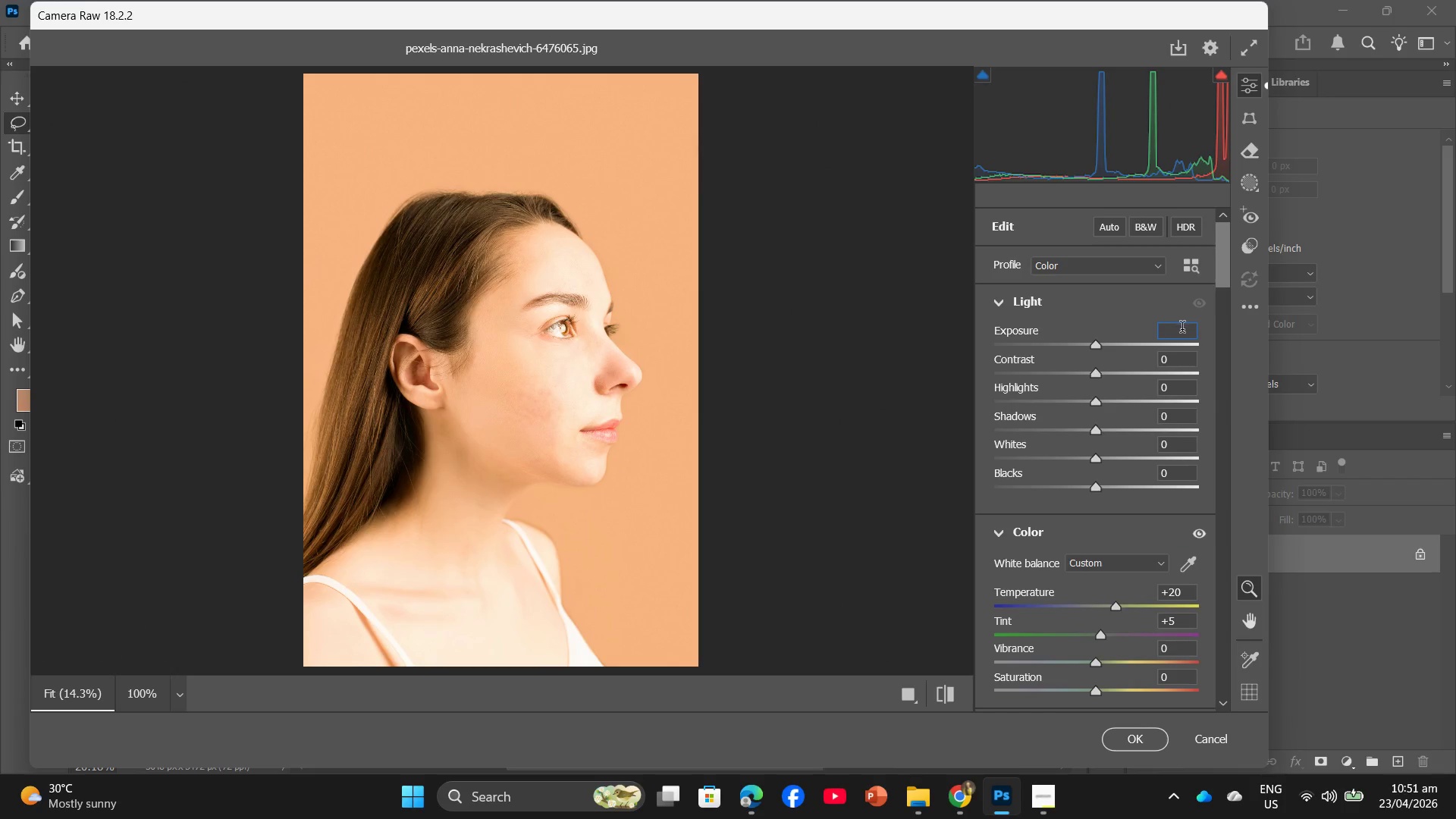 
left_click([1183, 332])
 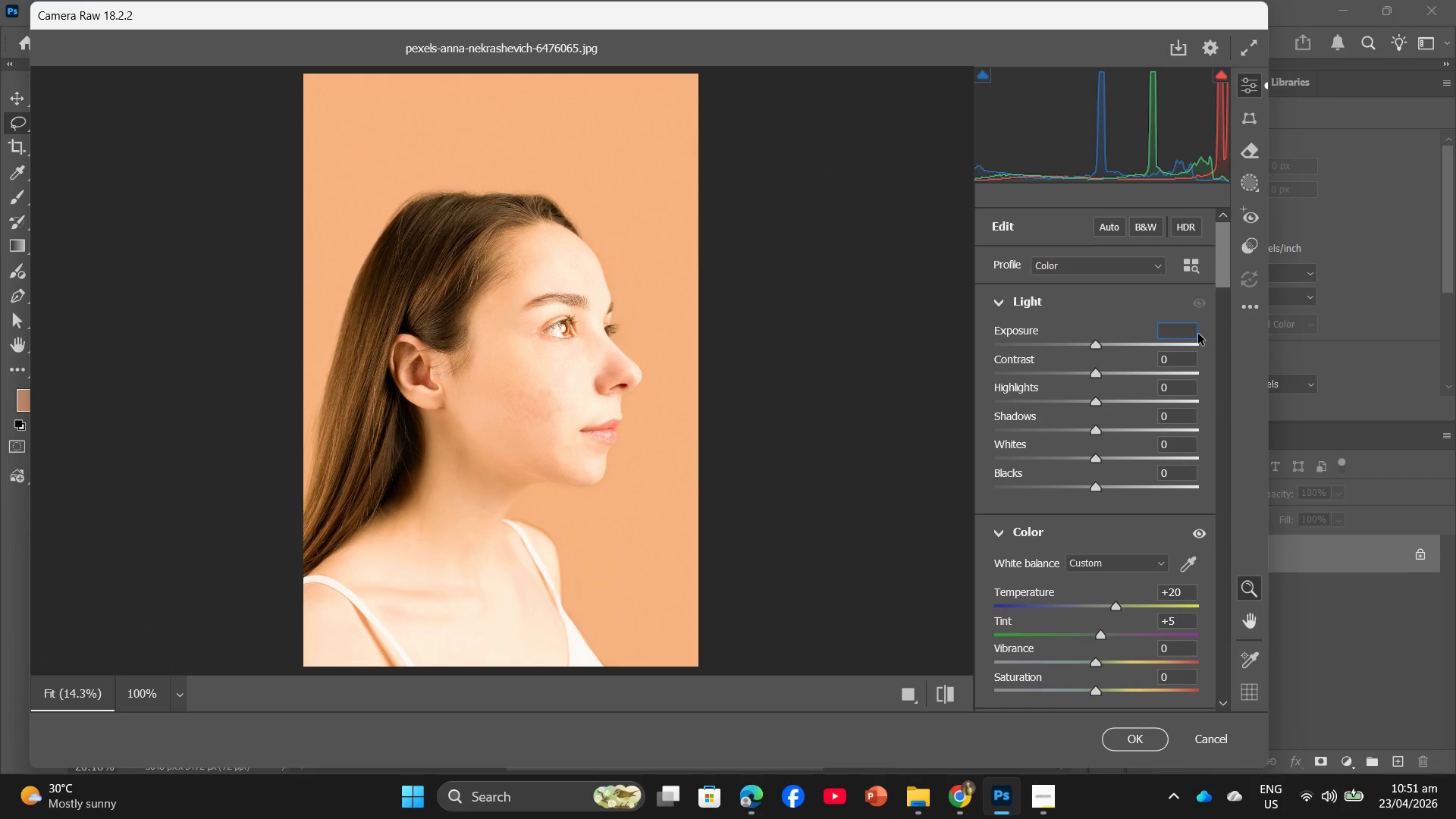 
key(Shift+ShiftRight)
 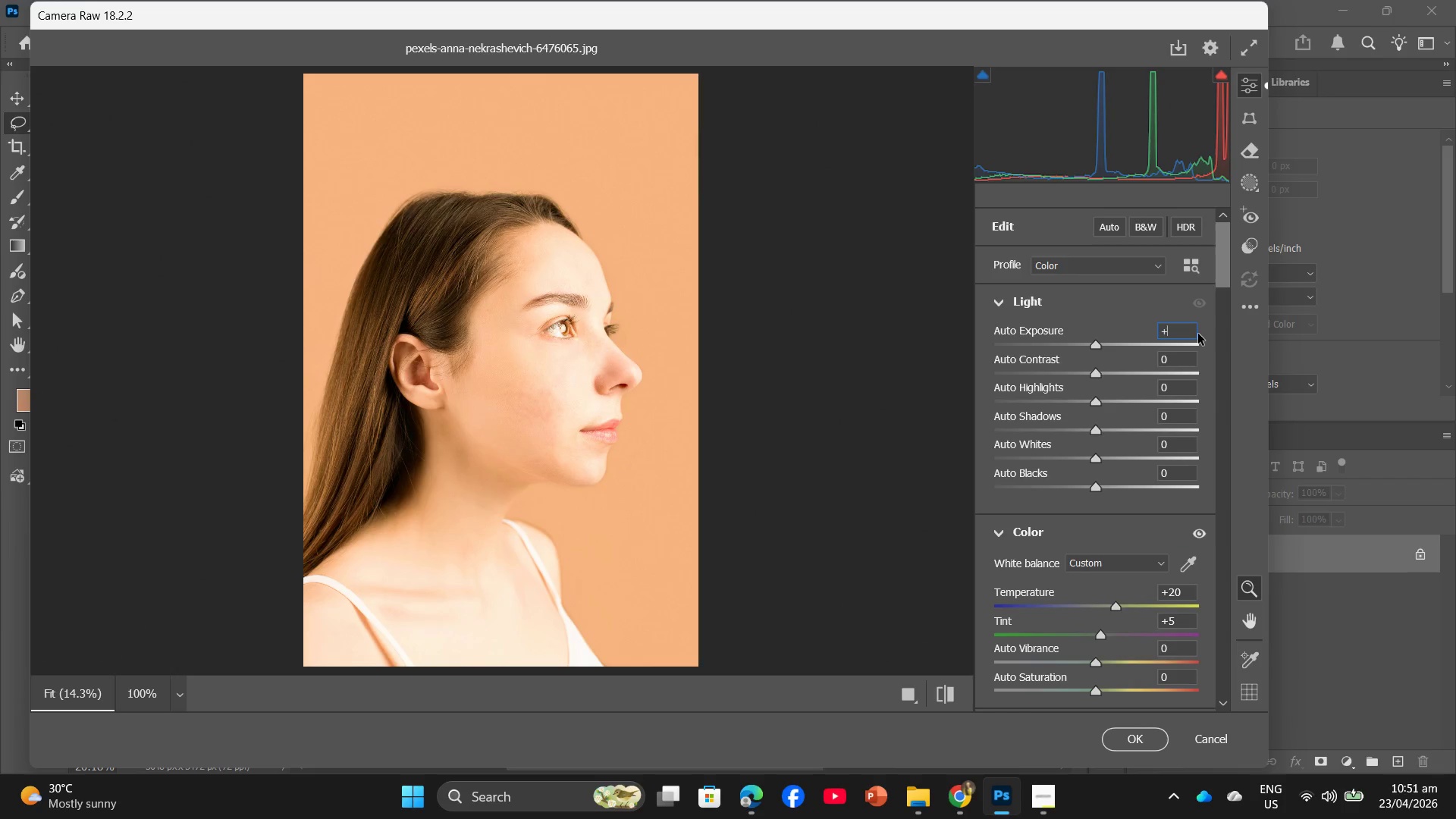 
key(Shift+Equal)
 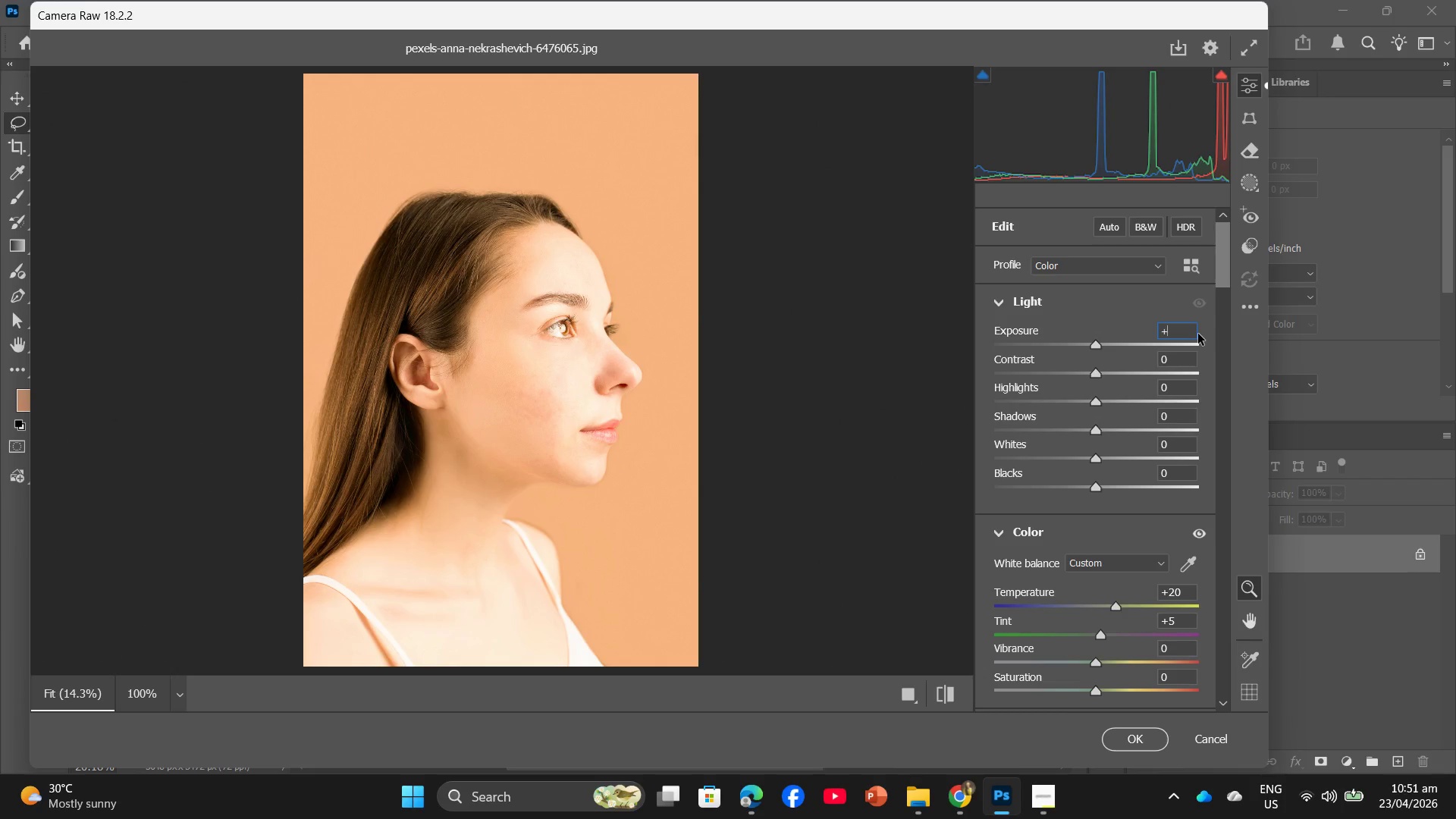 
key(Numpad0)
 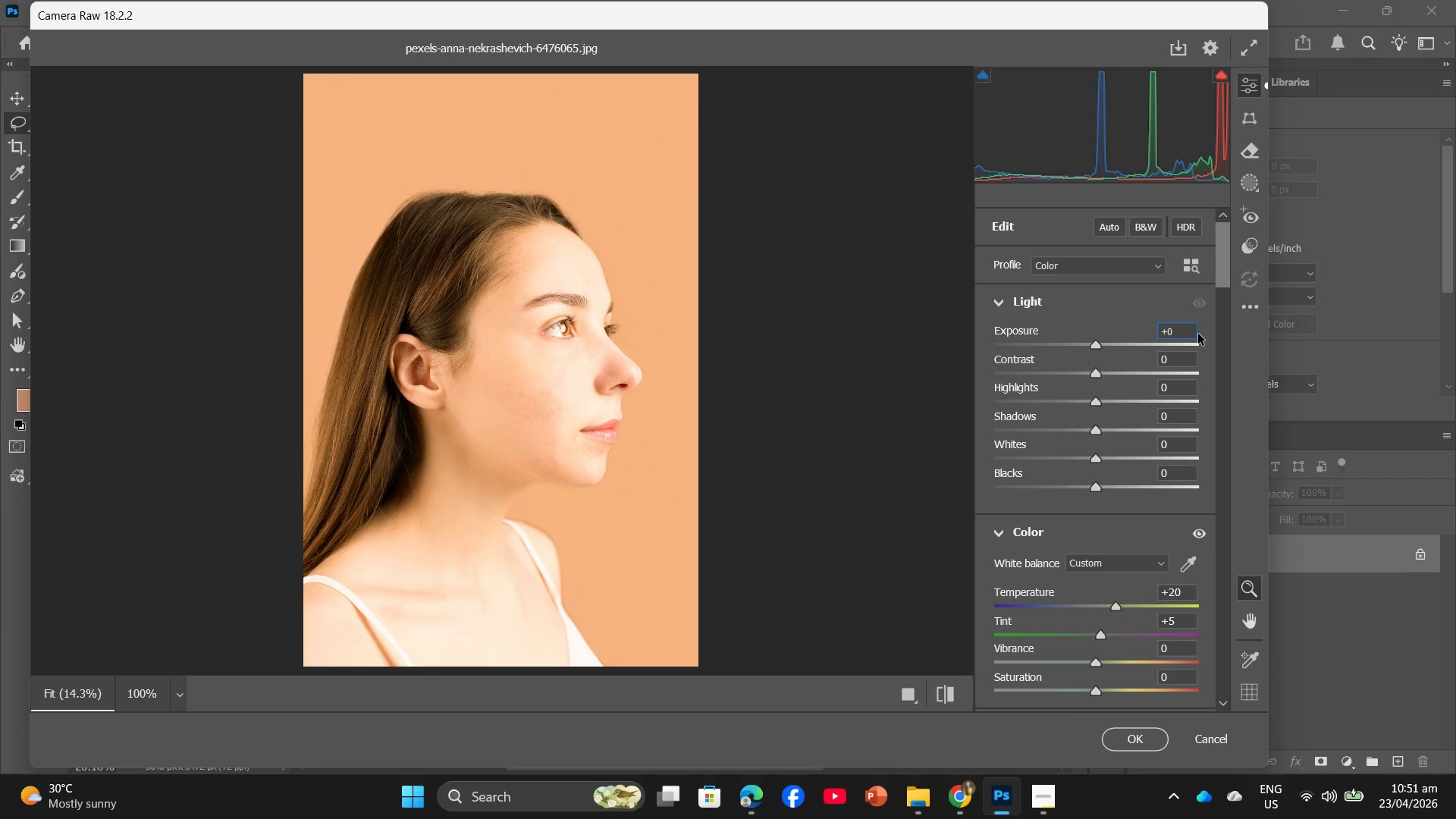 
key(NumpadDecimal)
 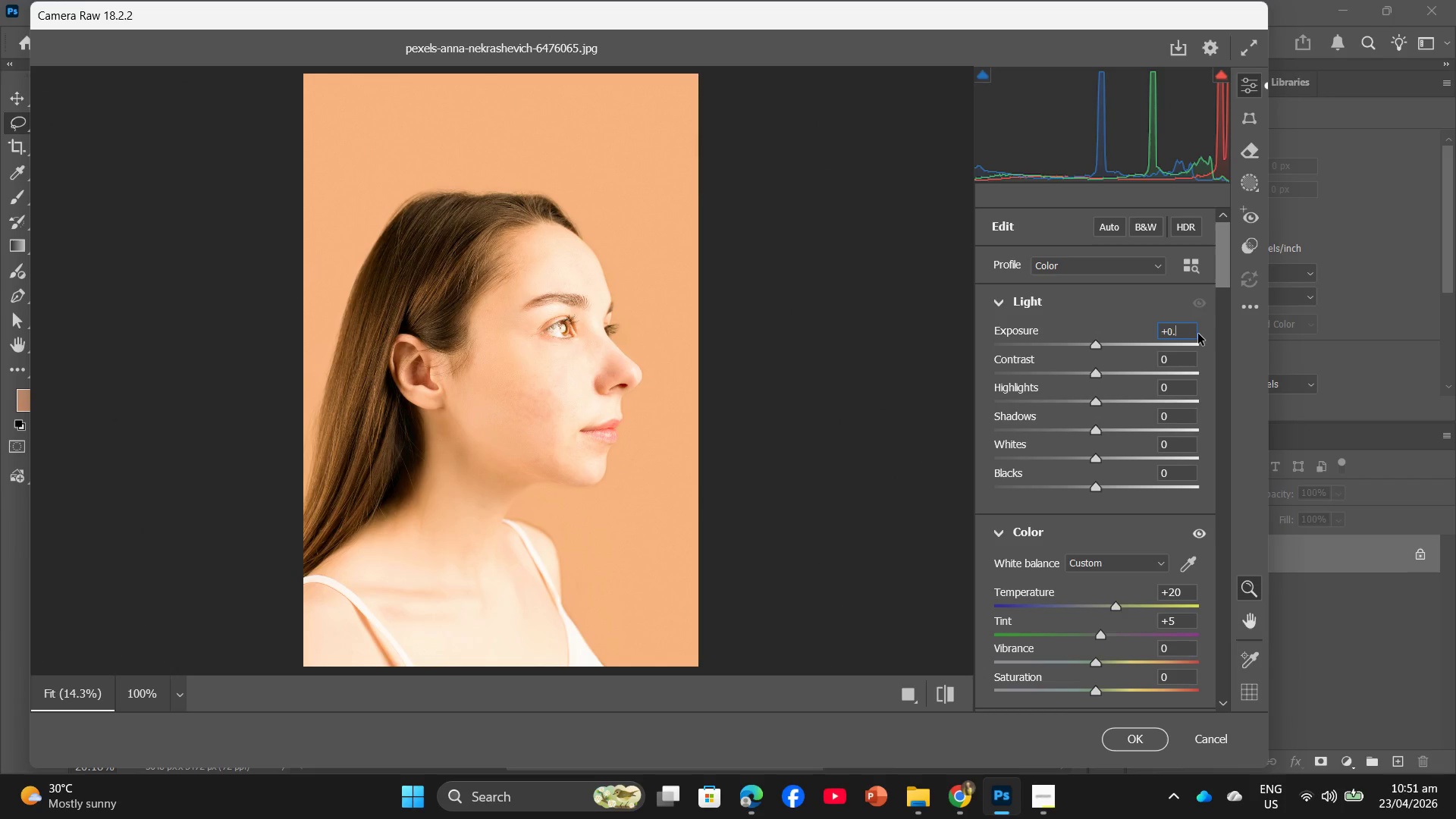 
key(Numpad2)
 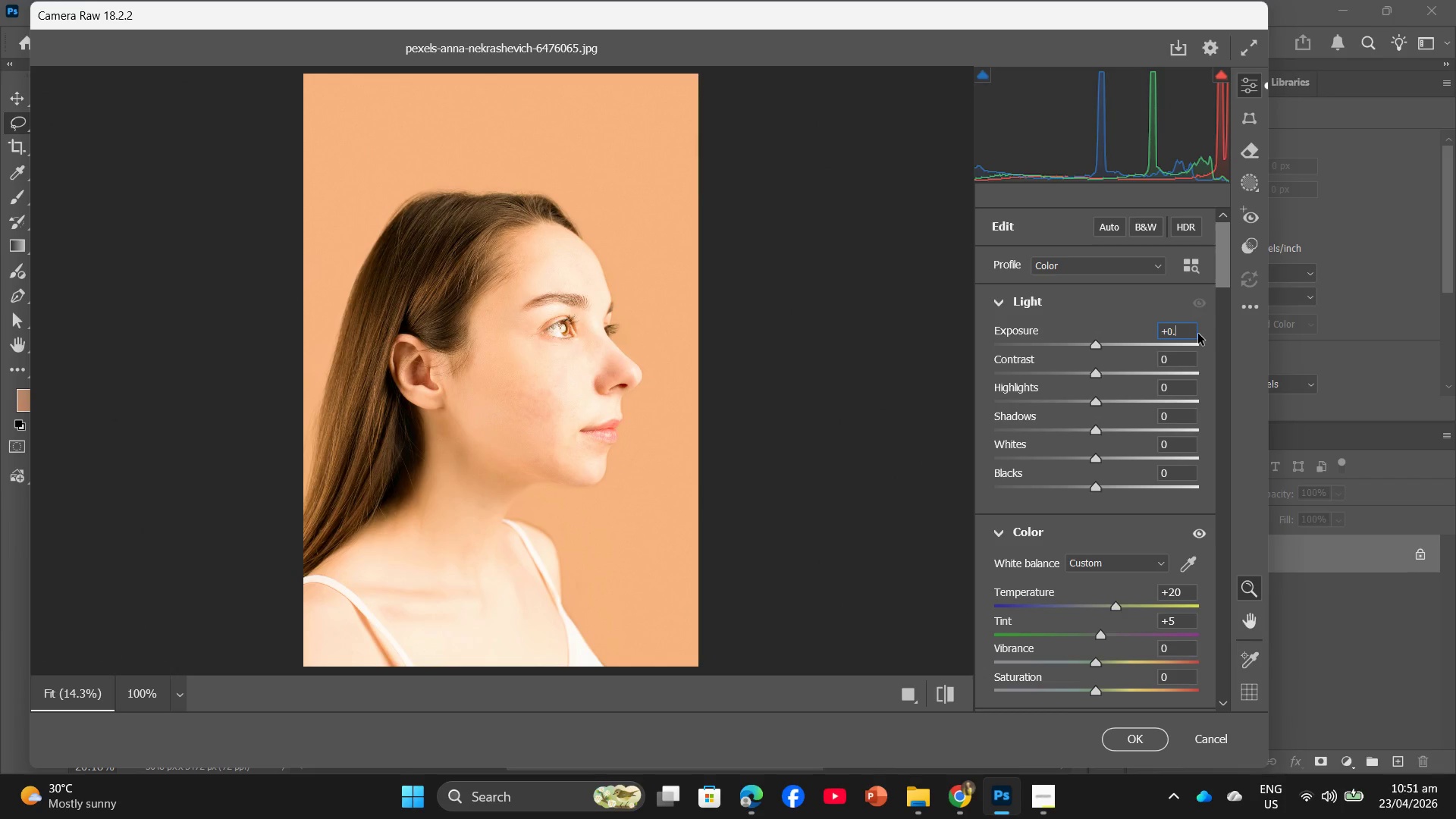 
key(Numpad0)
 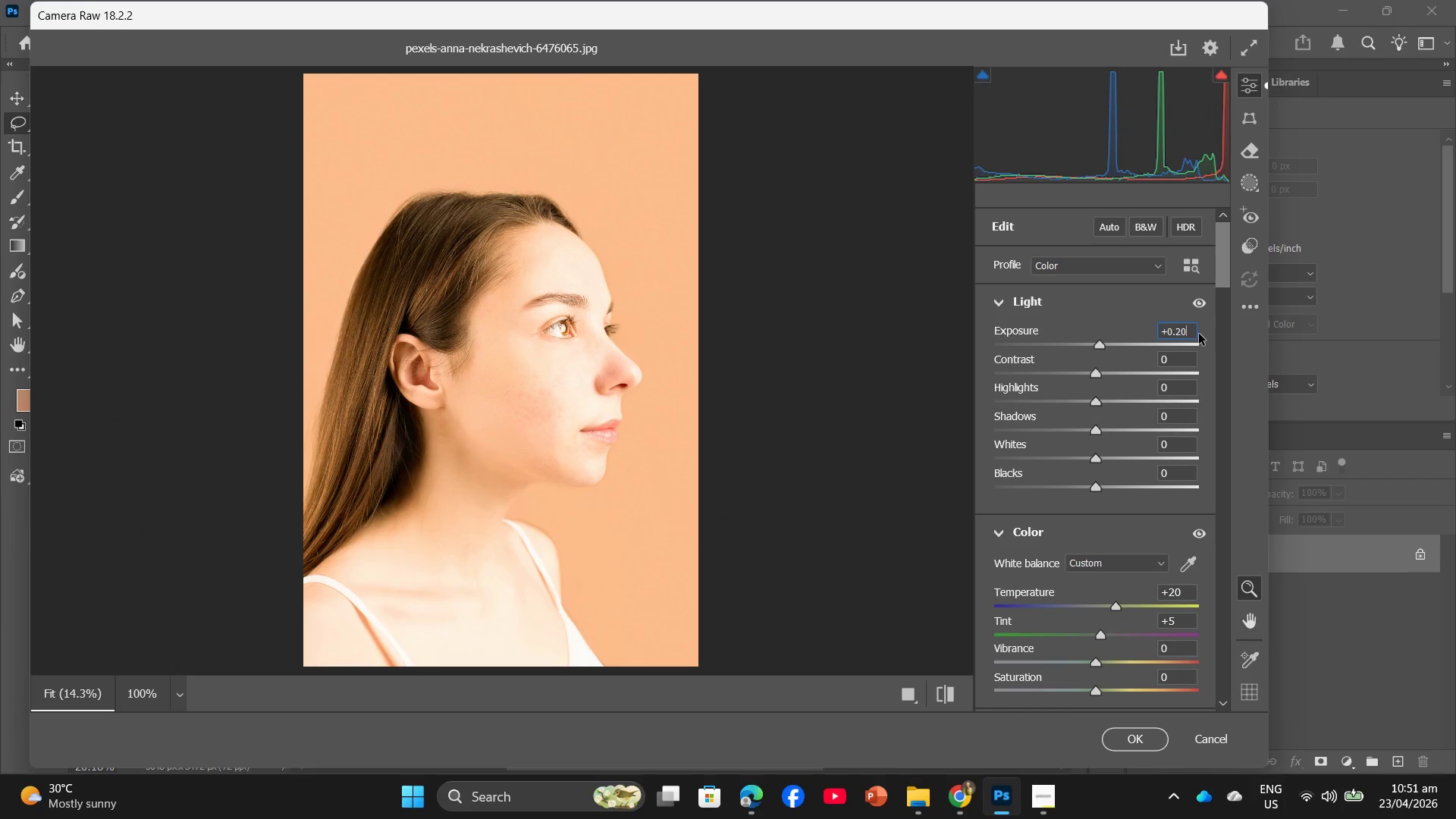 
wait(5.78)
 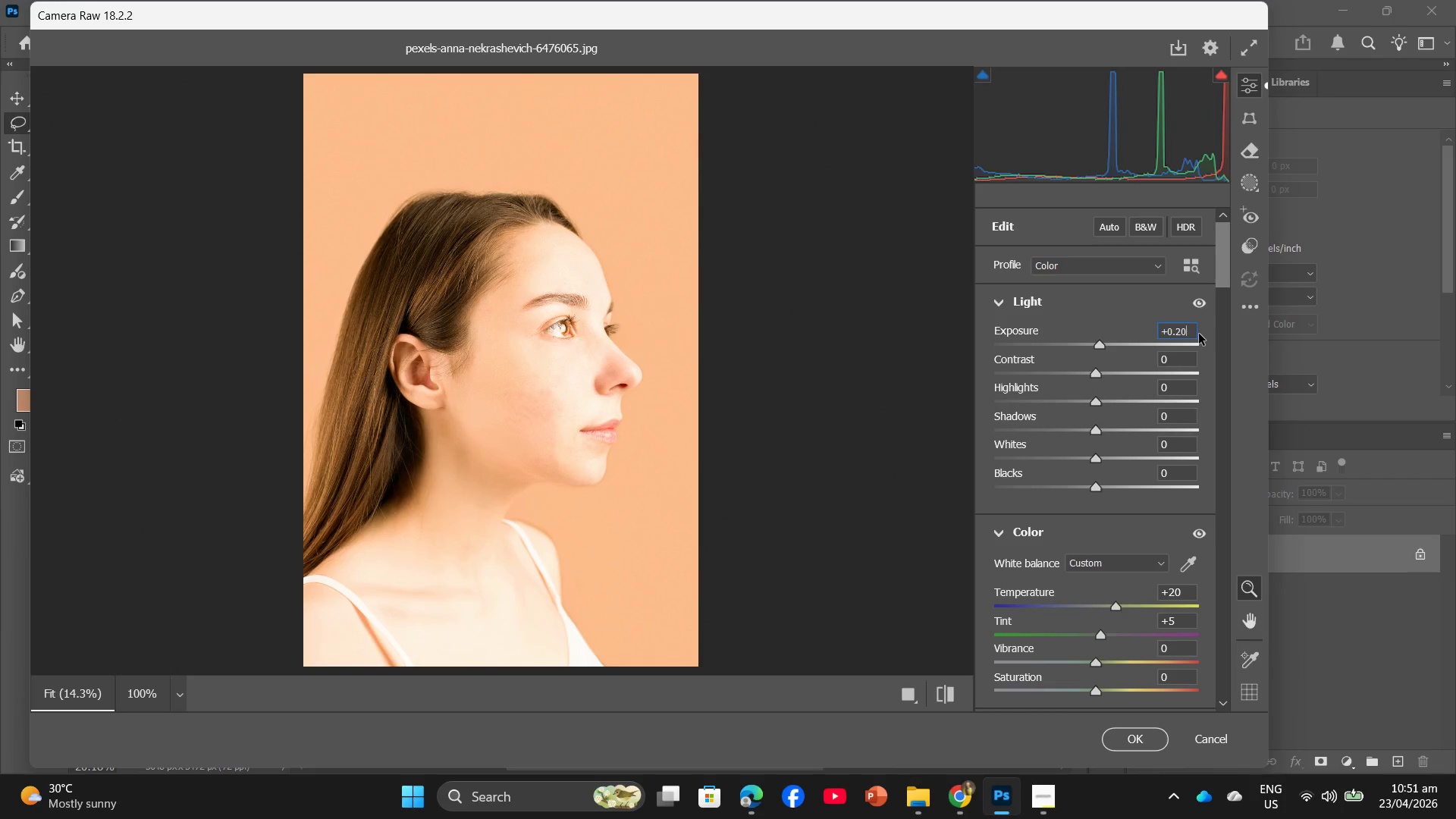 
scroll: coordinate [1188, 594], scroll_direction: down, amount: 2.0
 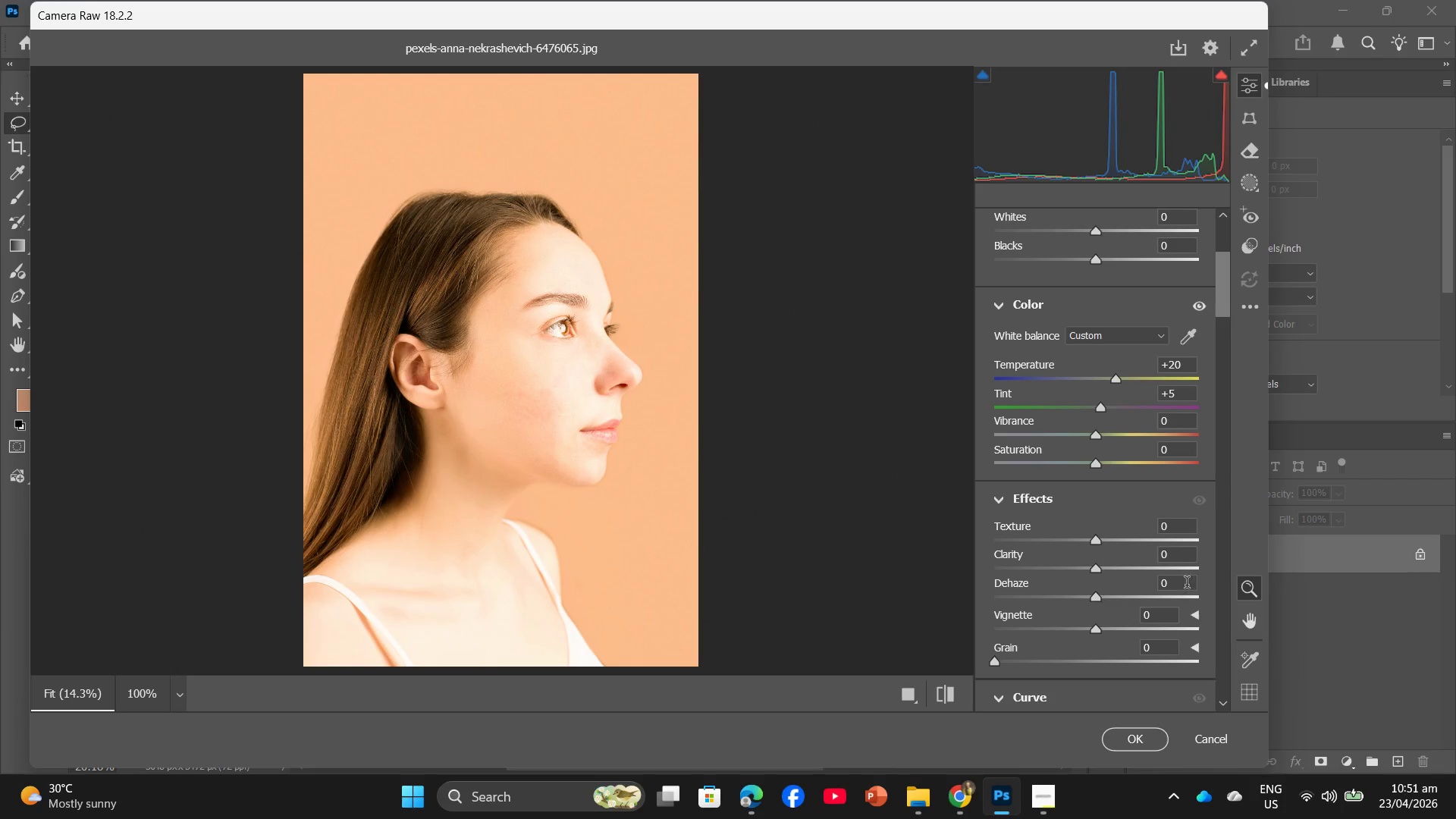 
scroll: coordinate [1150, 517], scroll_direction: up, amount: 2.0
 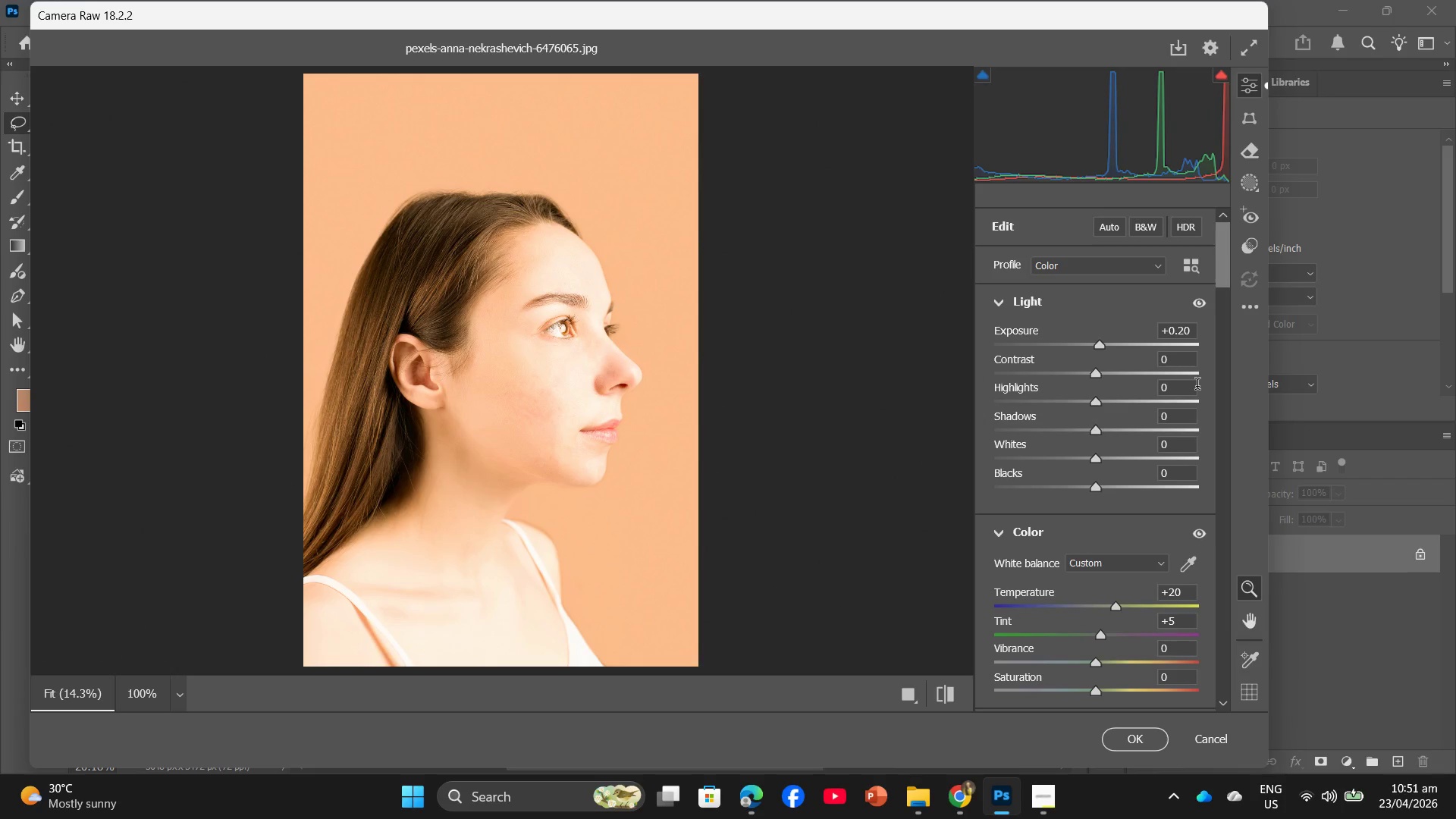 
key(Enter)
 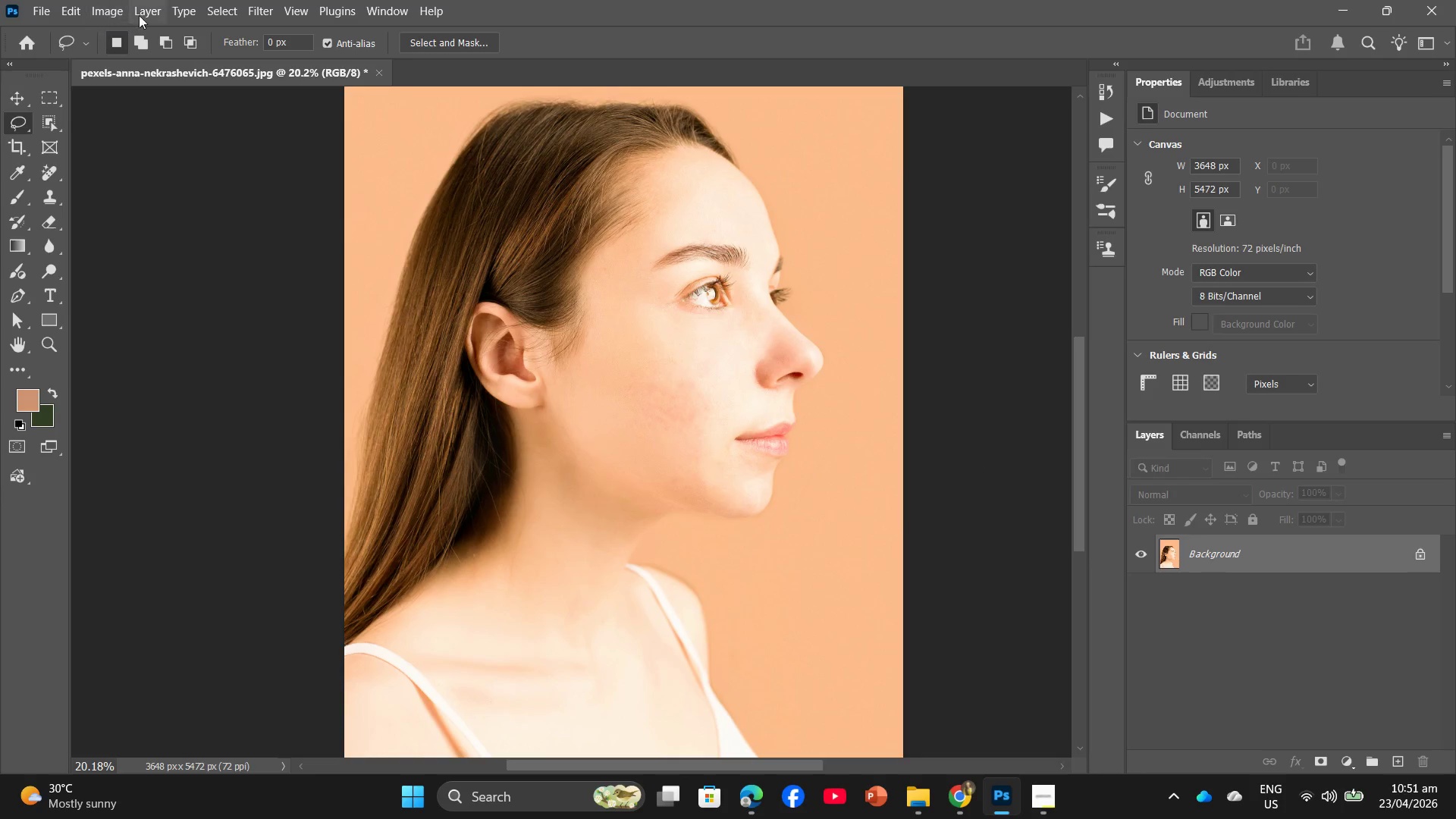 
left_click([162, 10])
 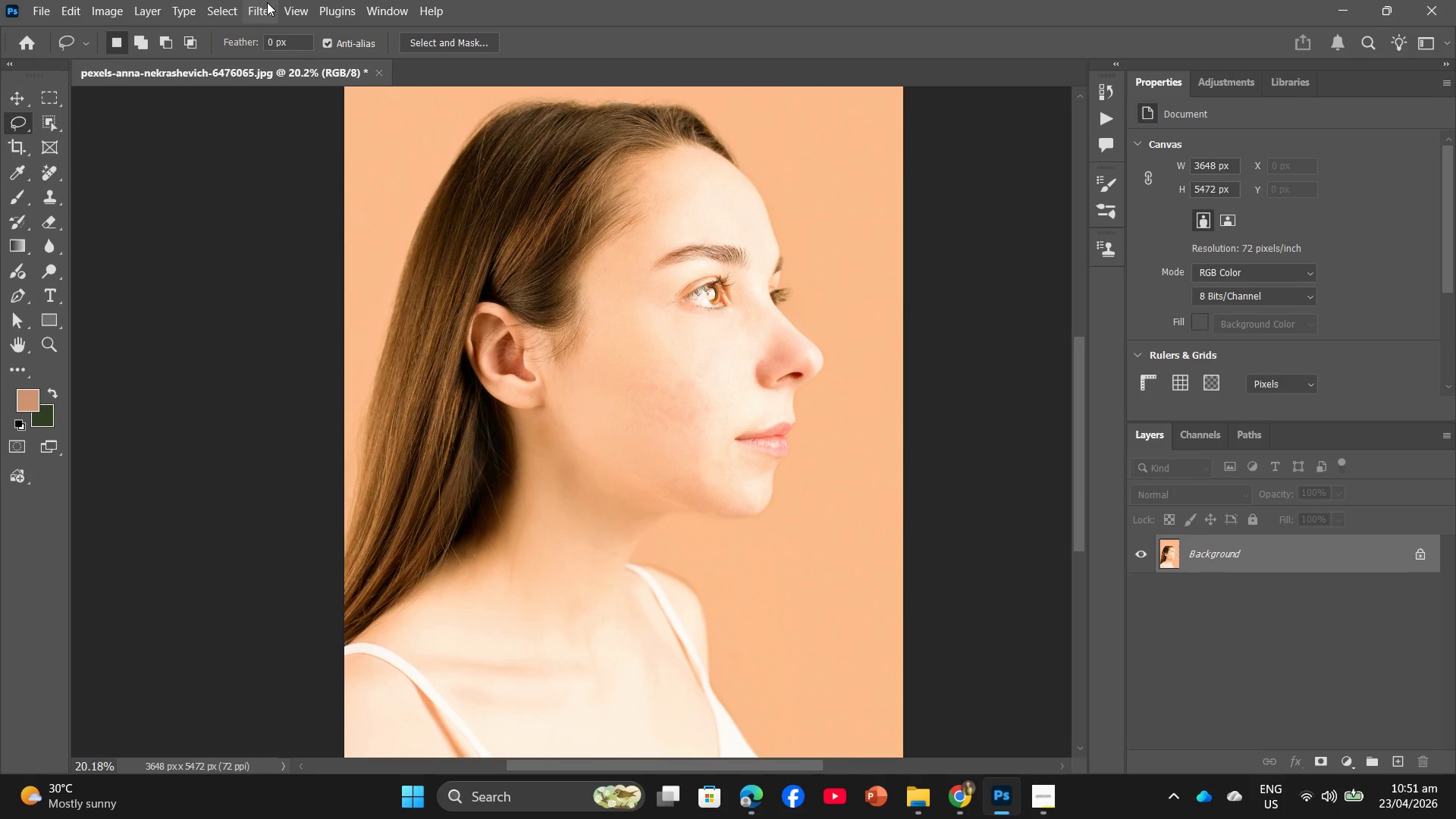 
left_click([257, 0])
 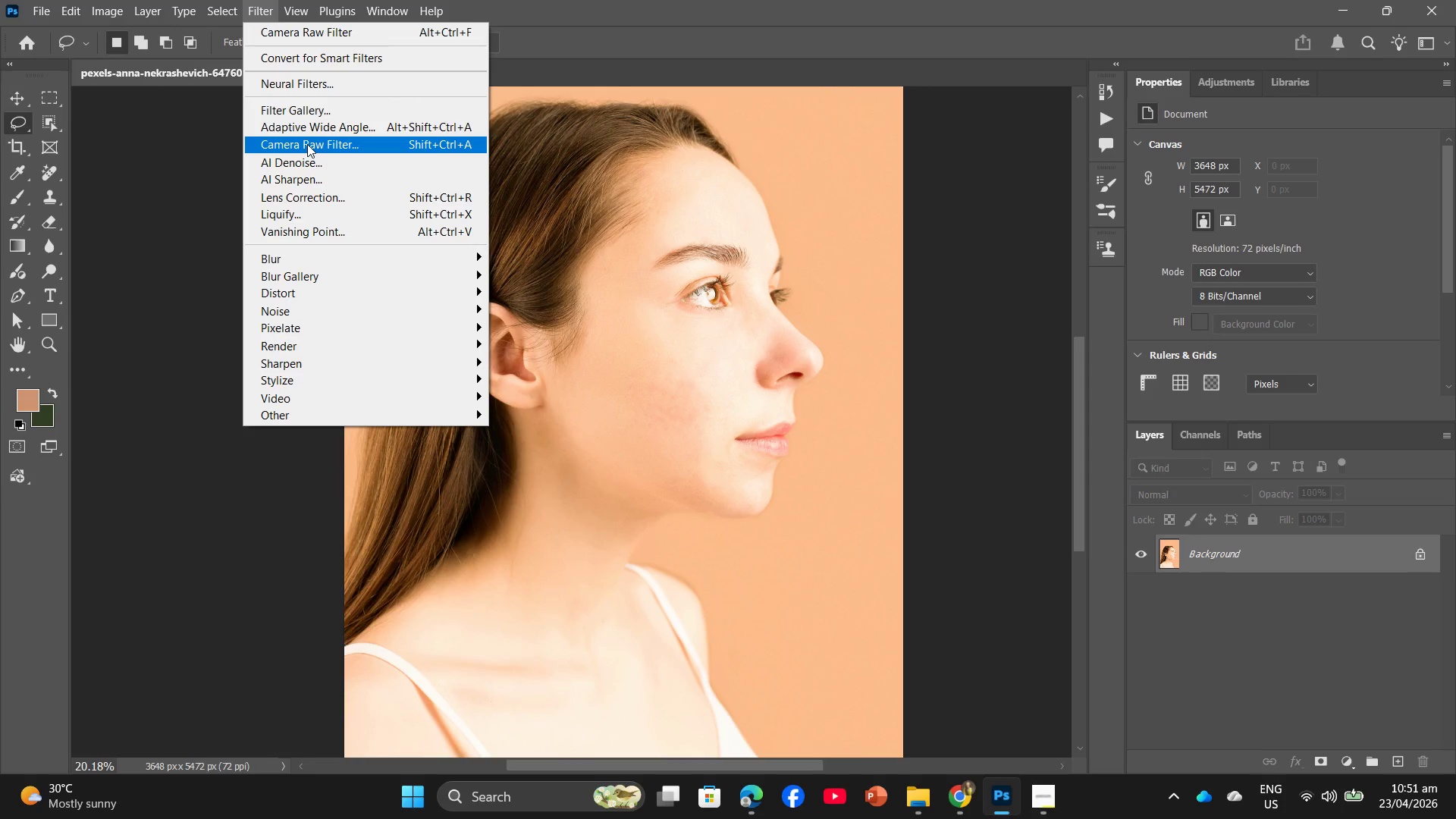 
left_click([365, 140])
 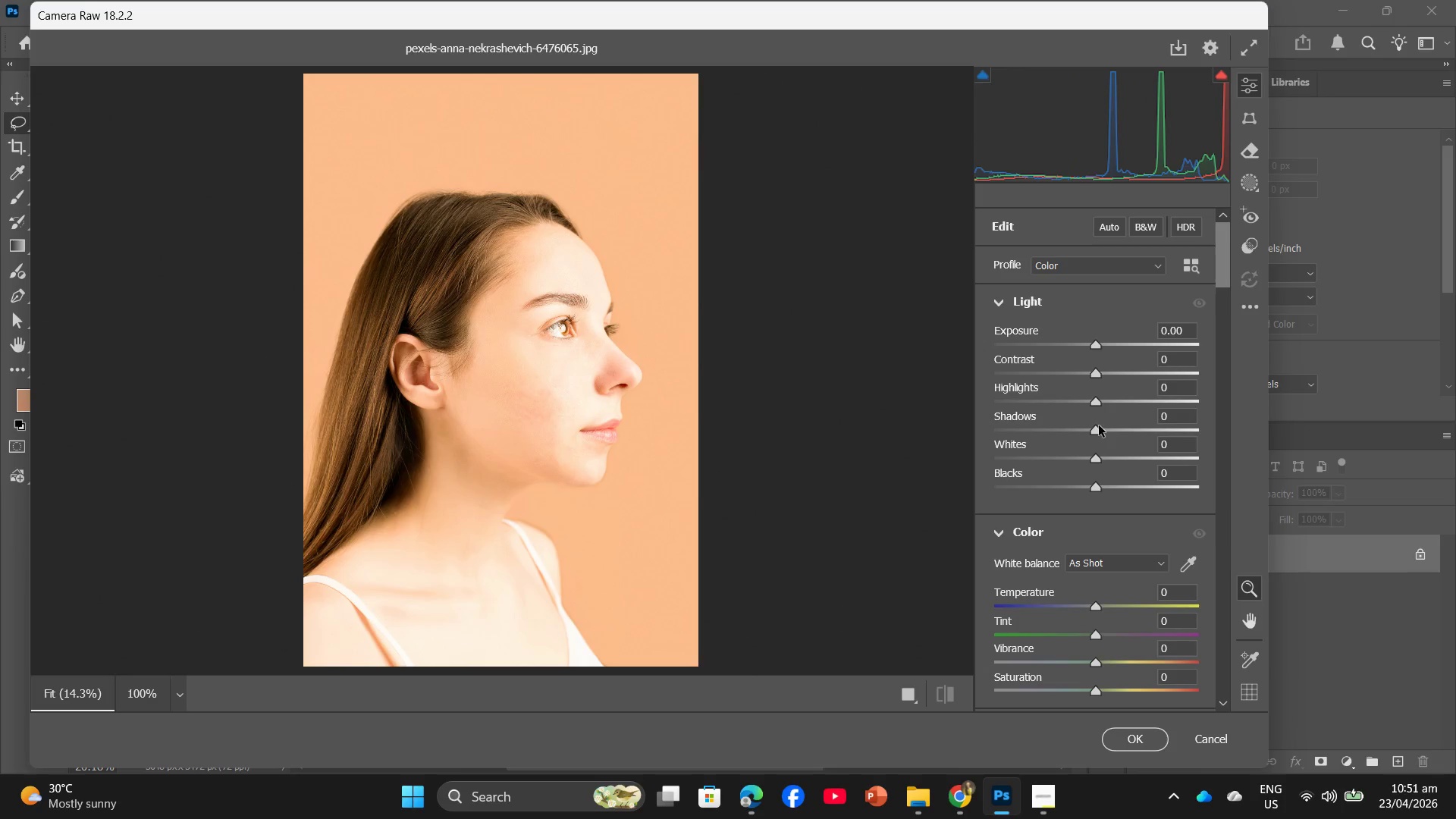 
scroll: coordinate [1162, 441], scroll_direction: none, amount: 0.0
 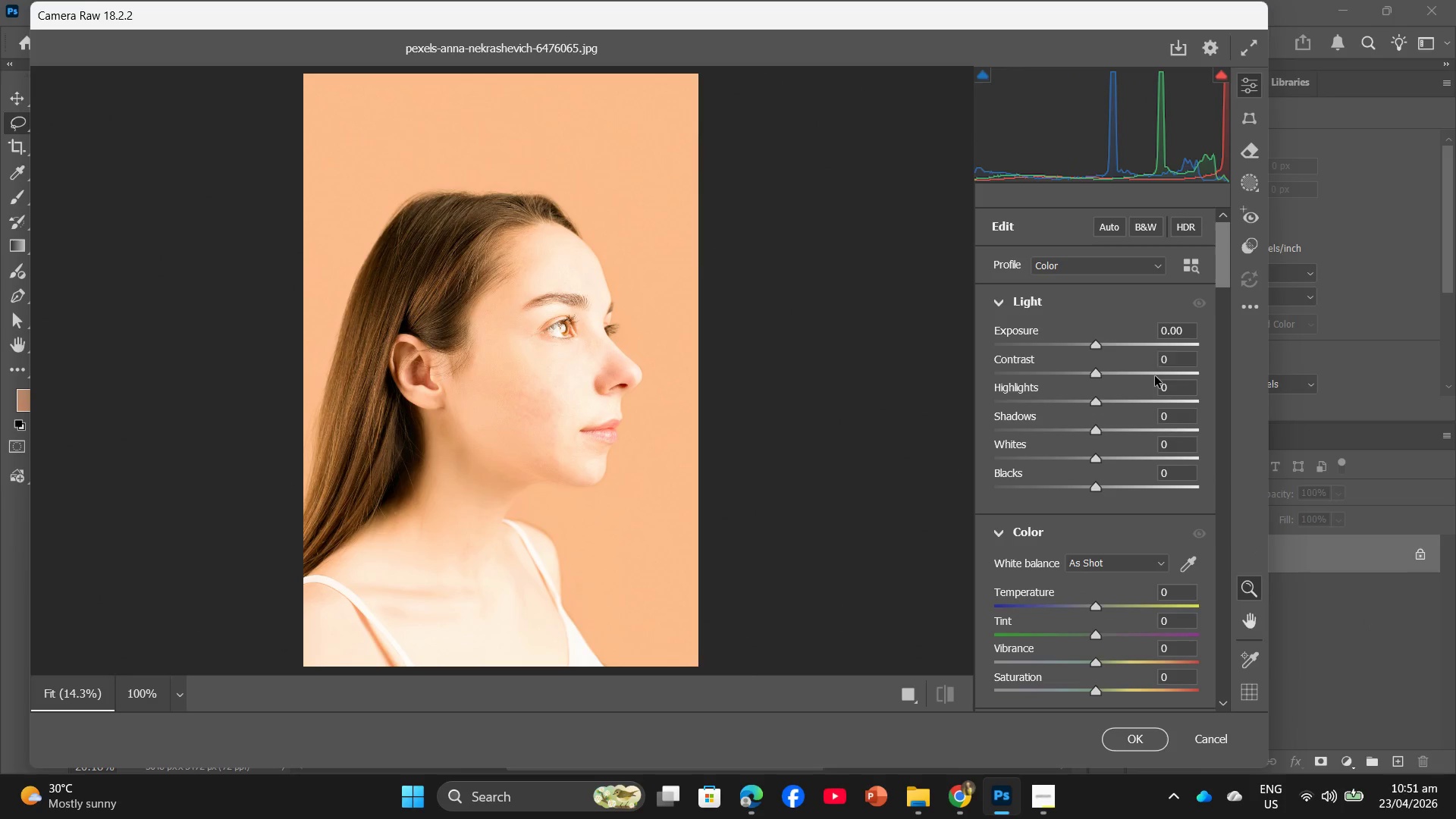 
left_click([1185, 331])
 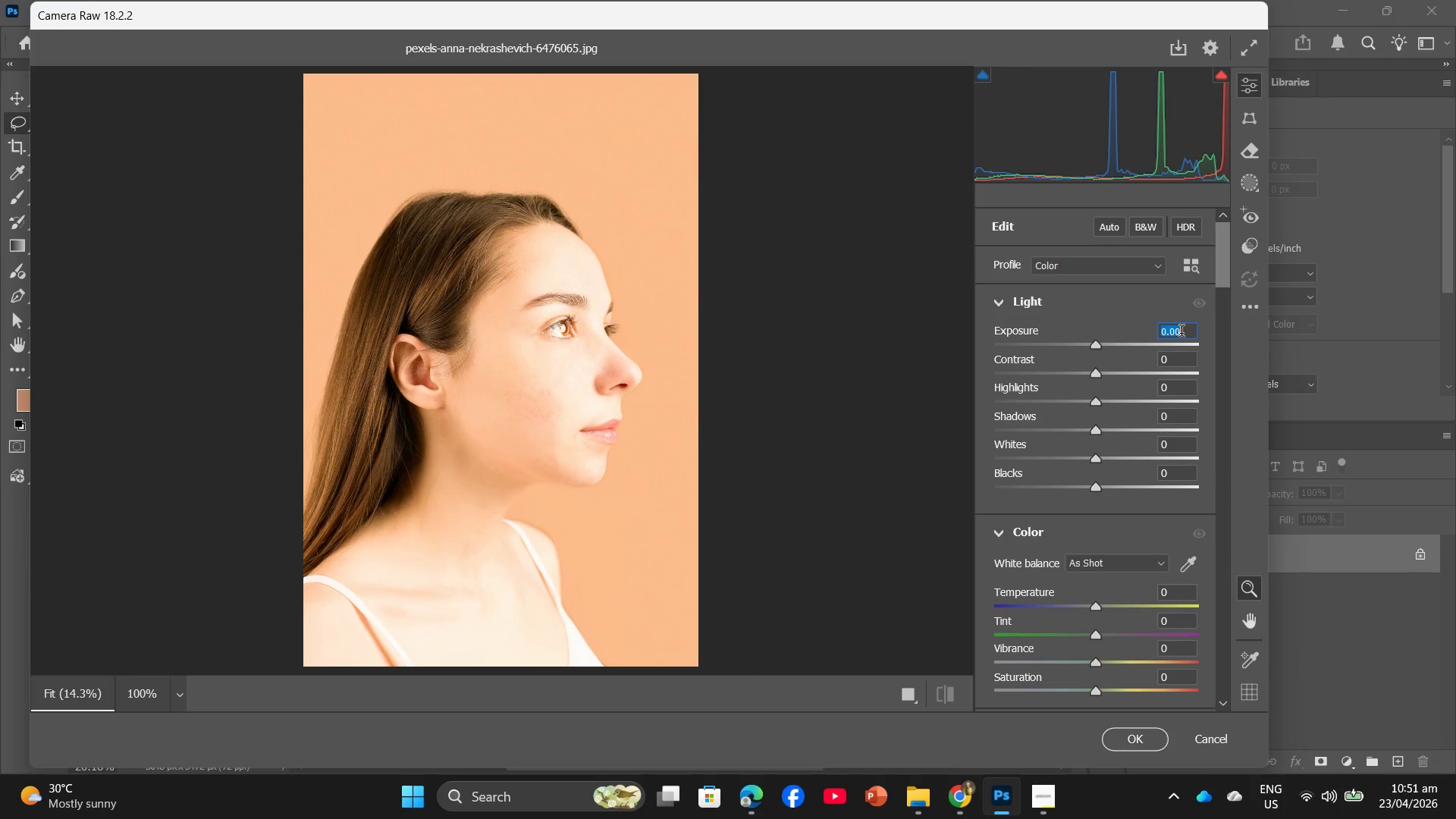 
key(Shift+ShiftRight)
 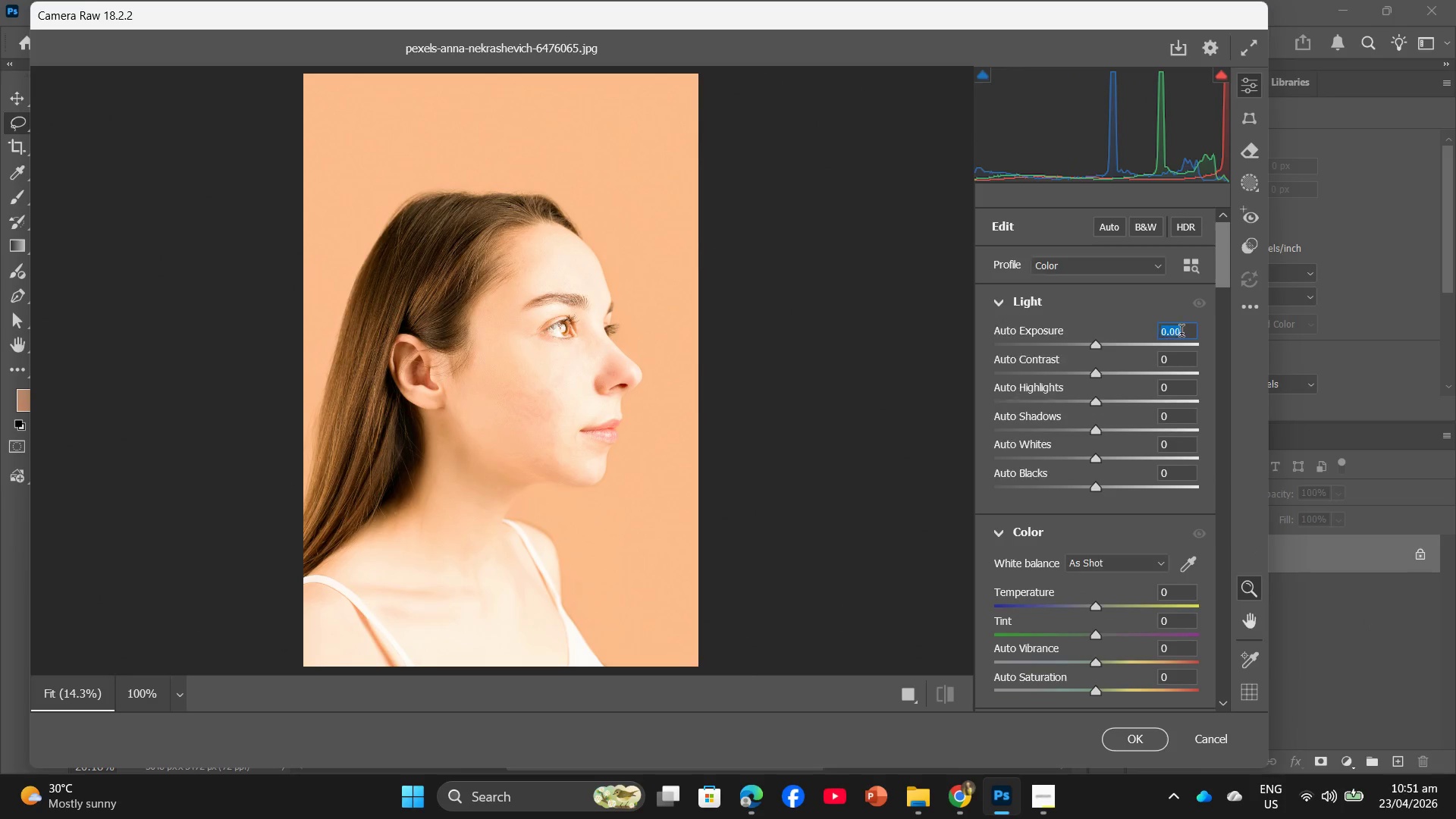 
key(Shift+Equal)
 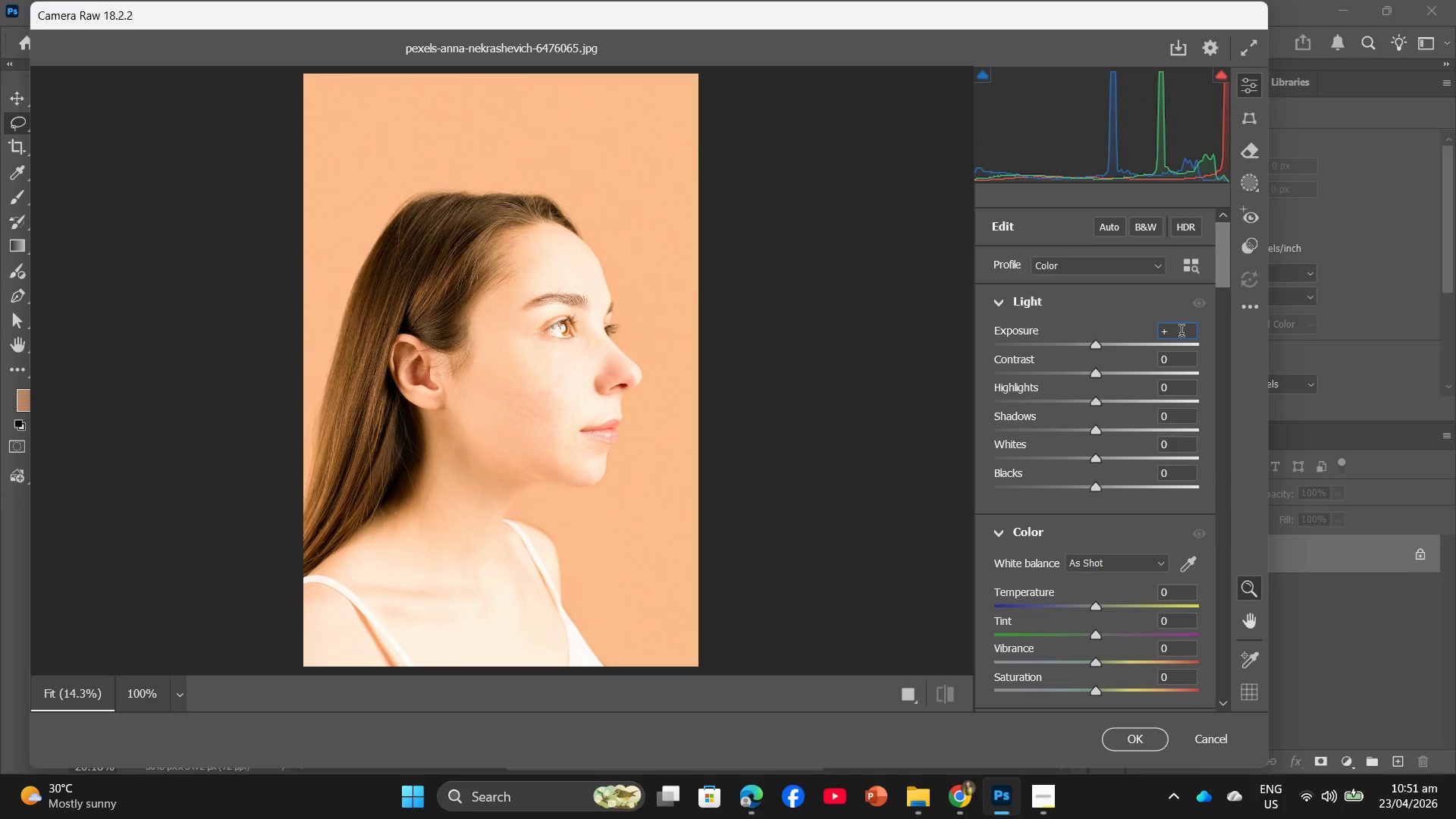 
key(Numpad0)
 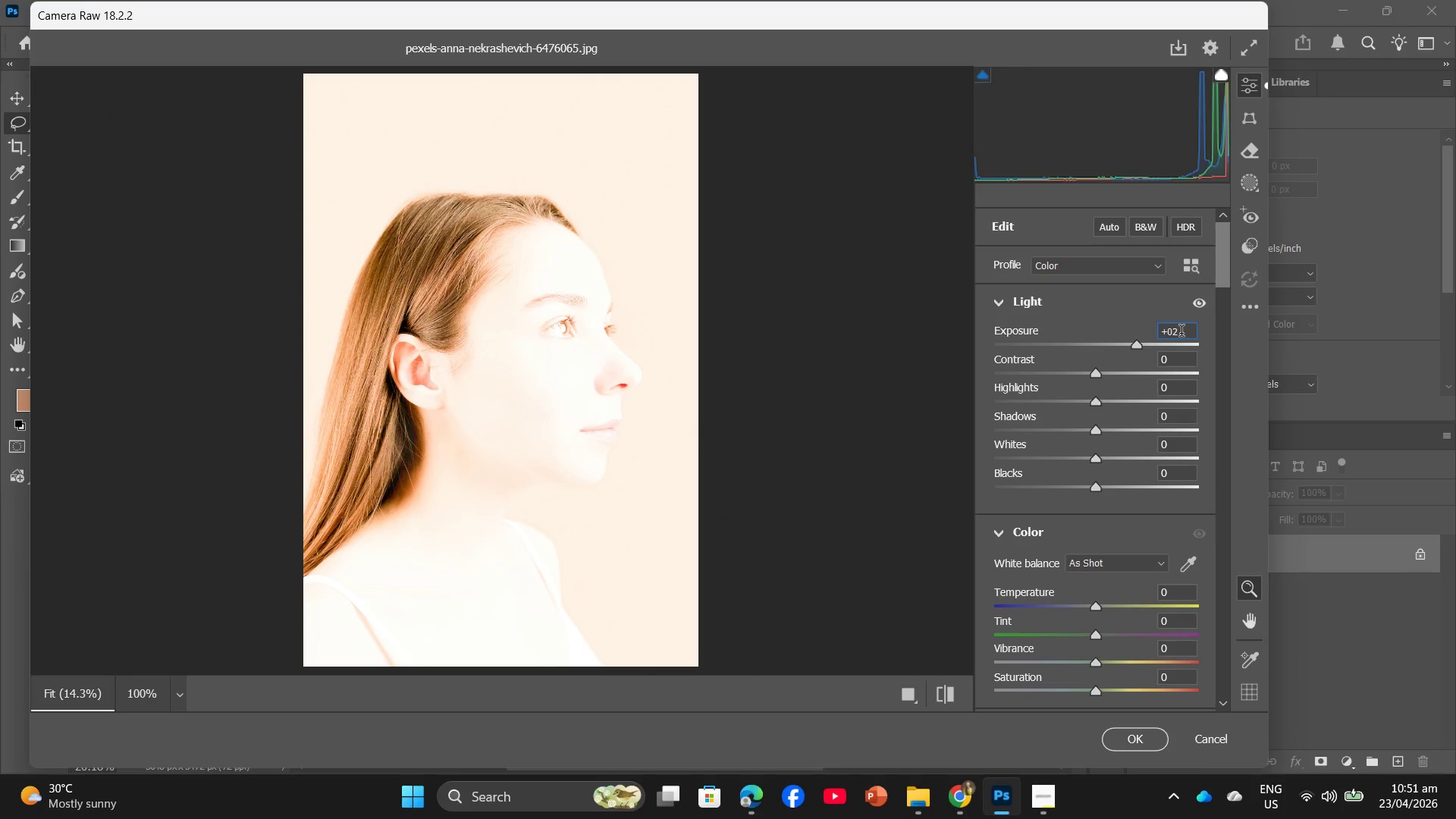 
key(Backspace)
 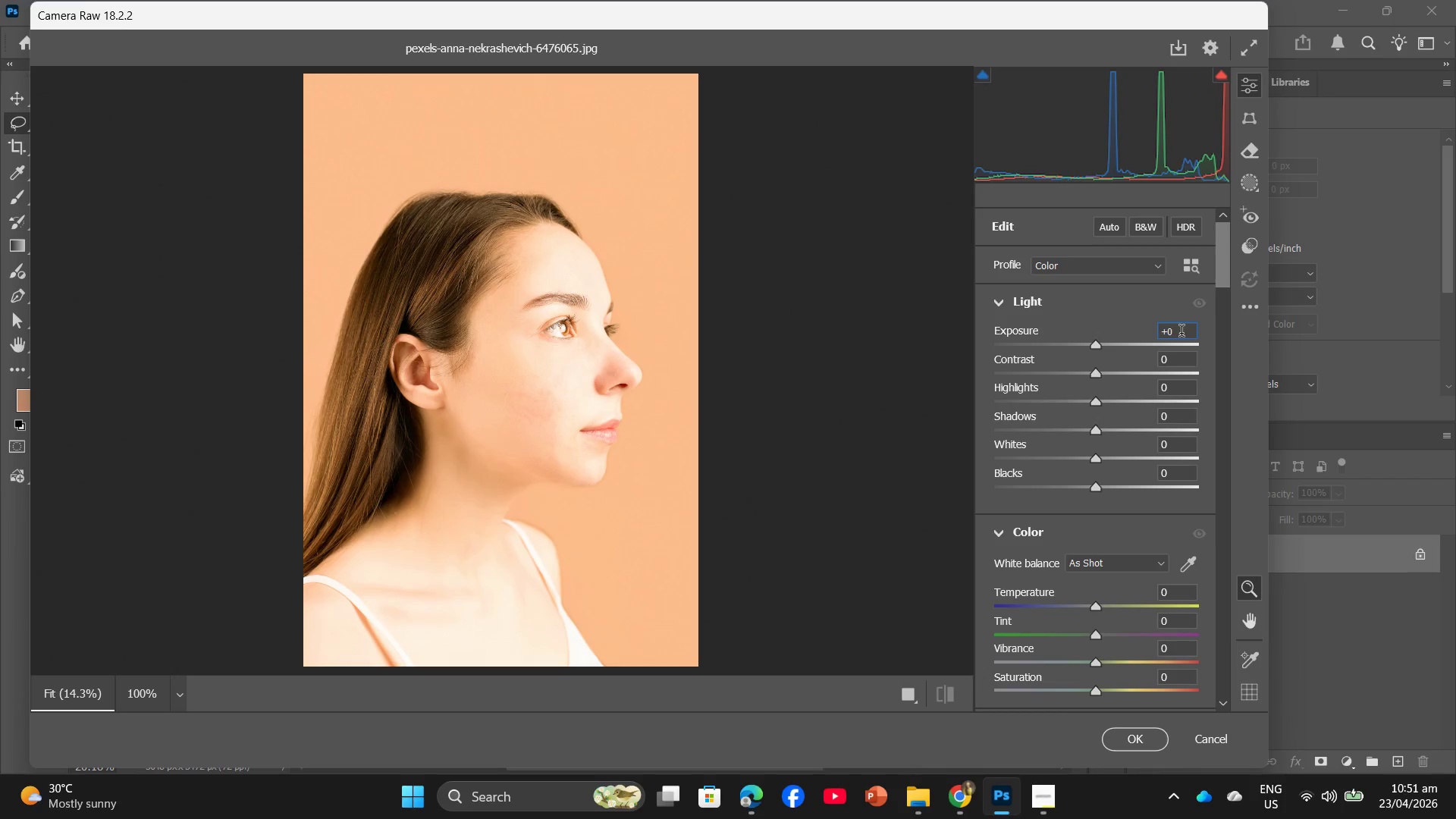 
key(NumpadDecimal)
 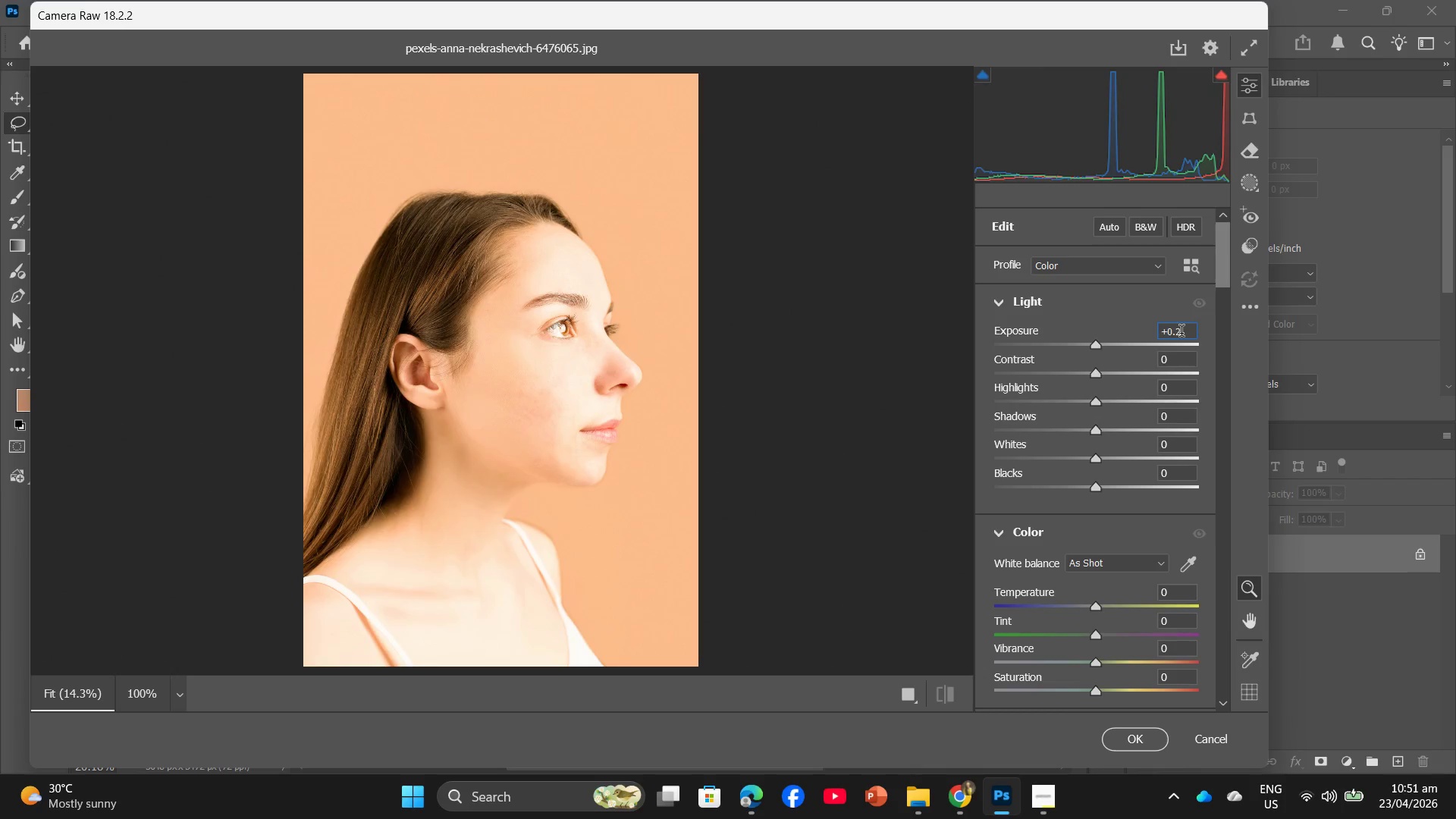 
key(Numpad2)
 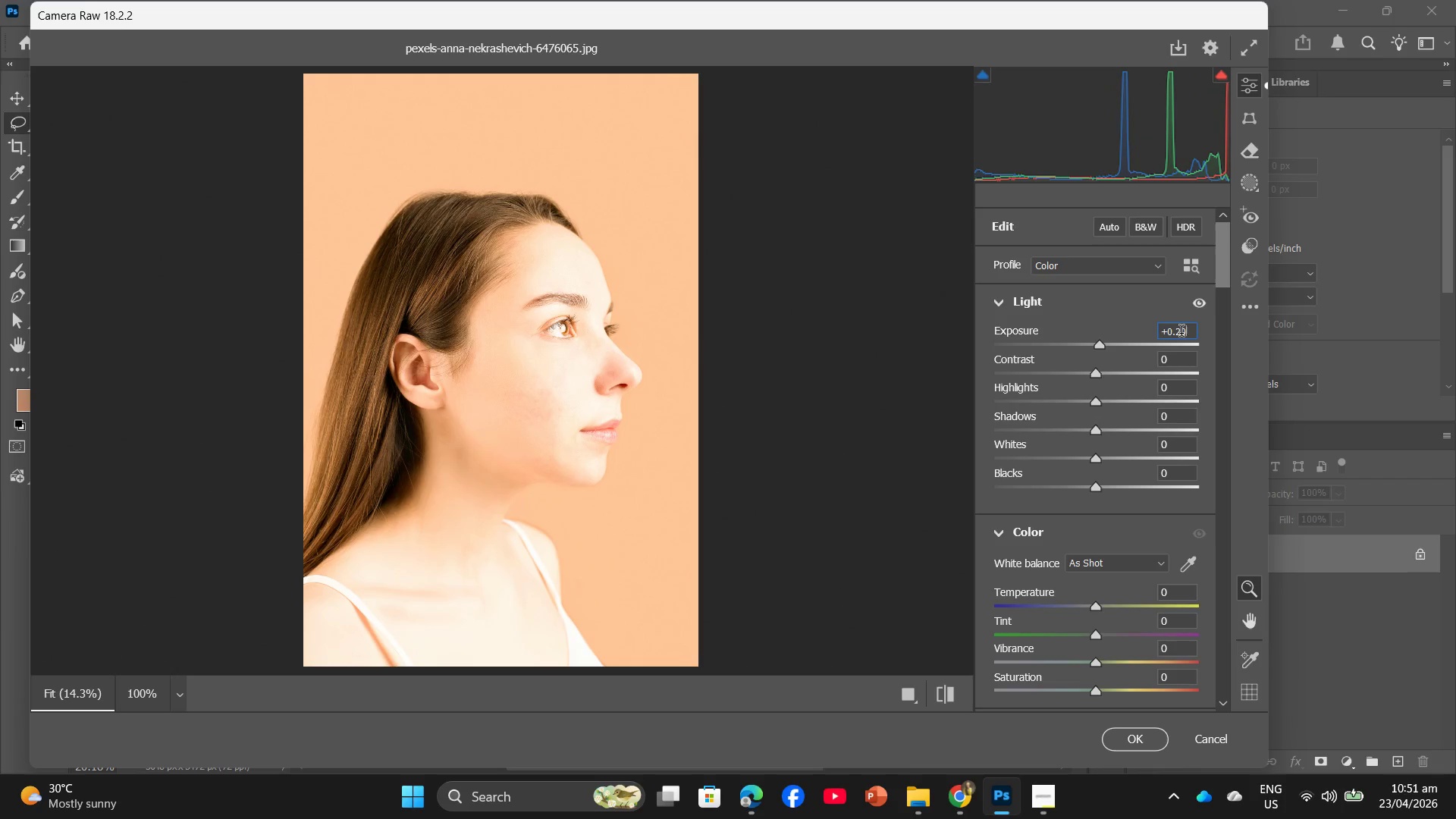 
key(Numpad0)
 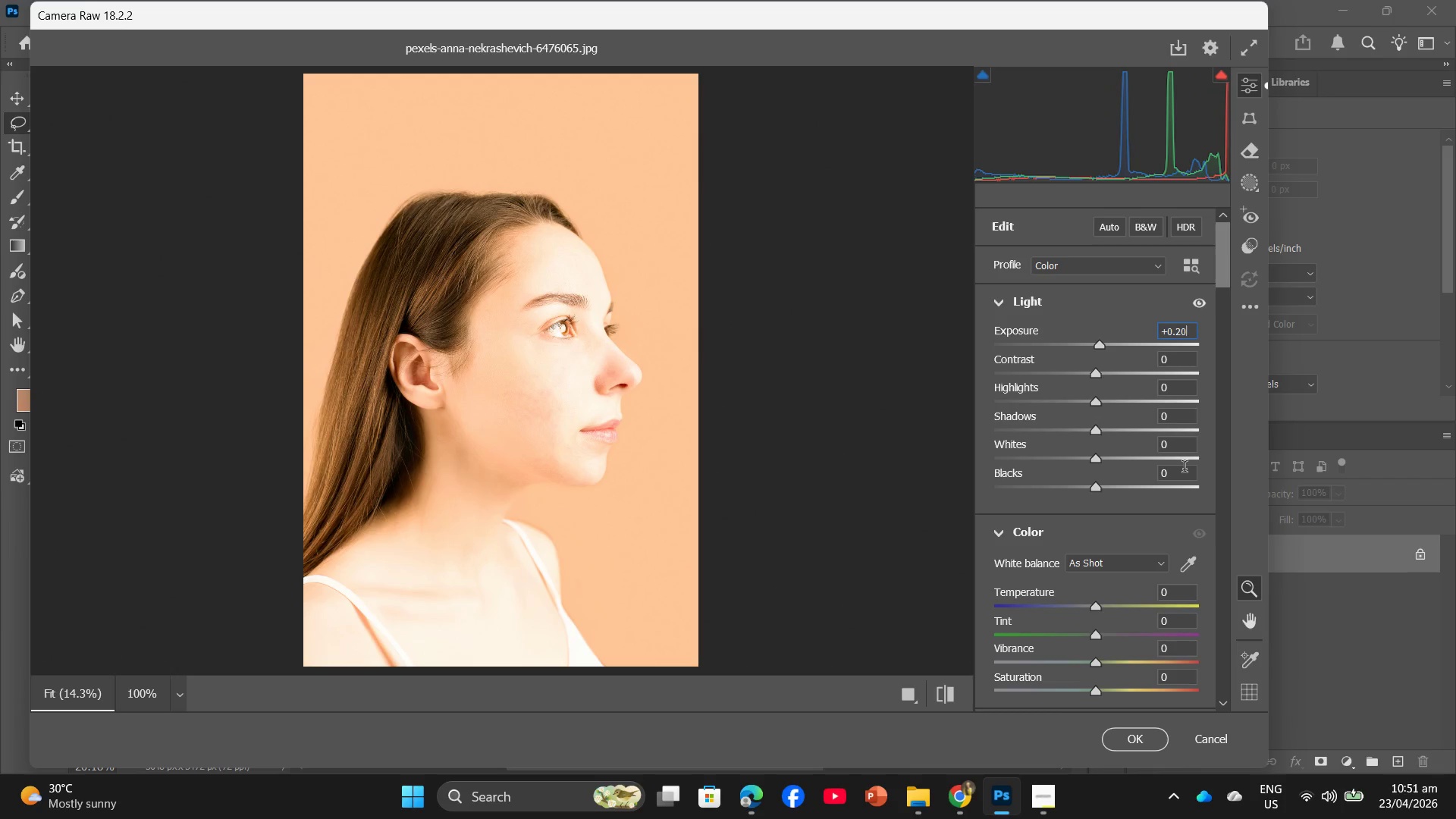 
wait(11.22)
 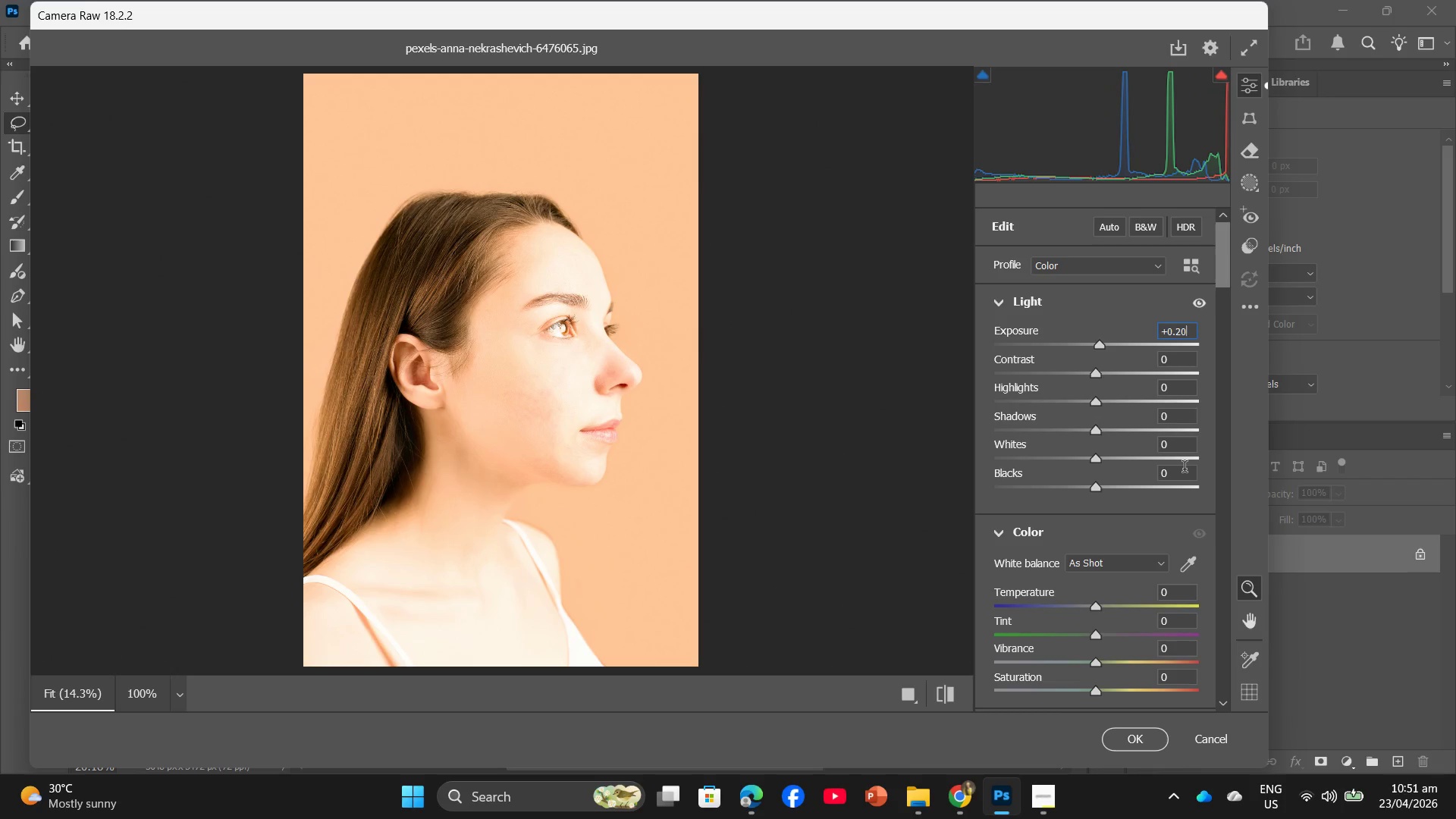 
left_click([1301, 645])
 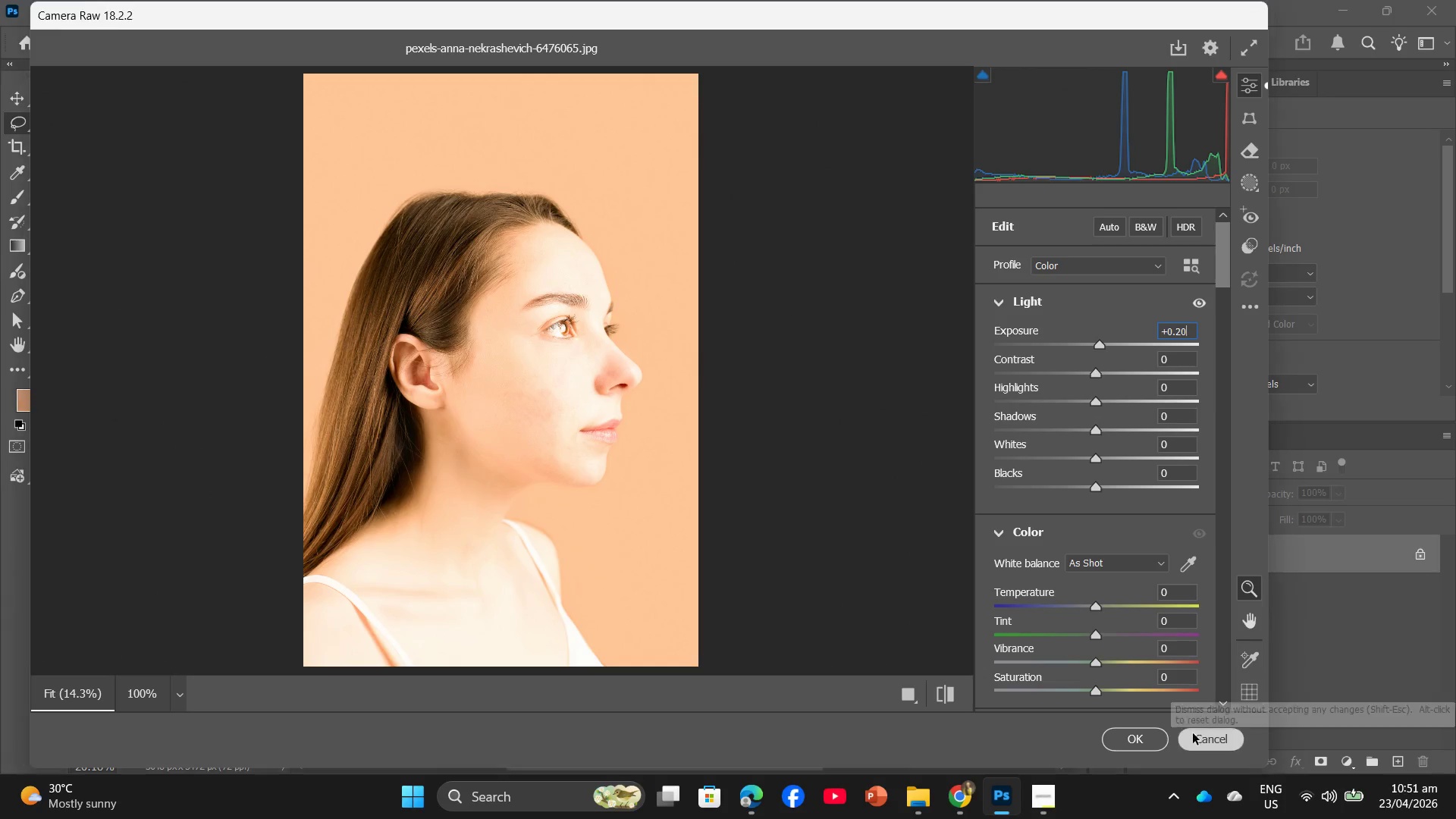 
left_click([1193, 733])
 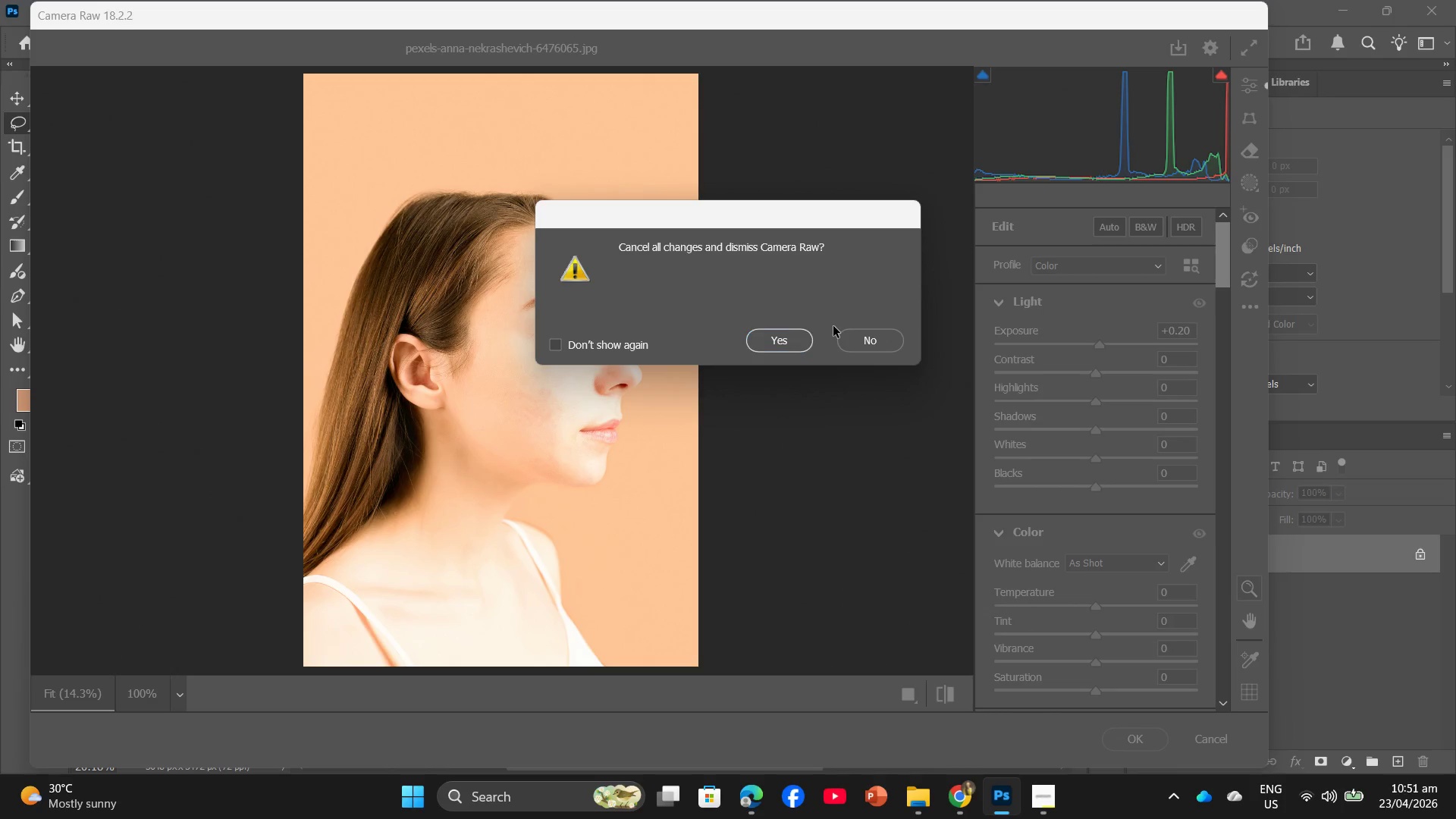 
double_click([861, 332])
 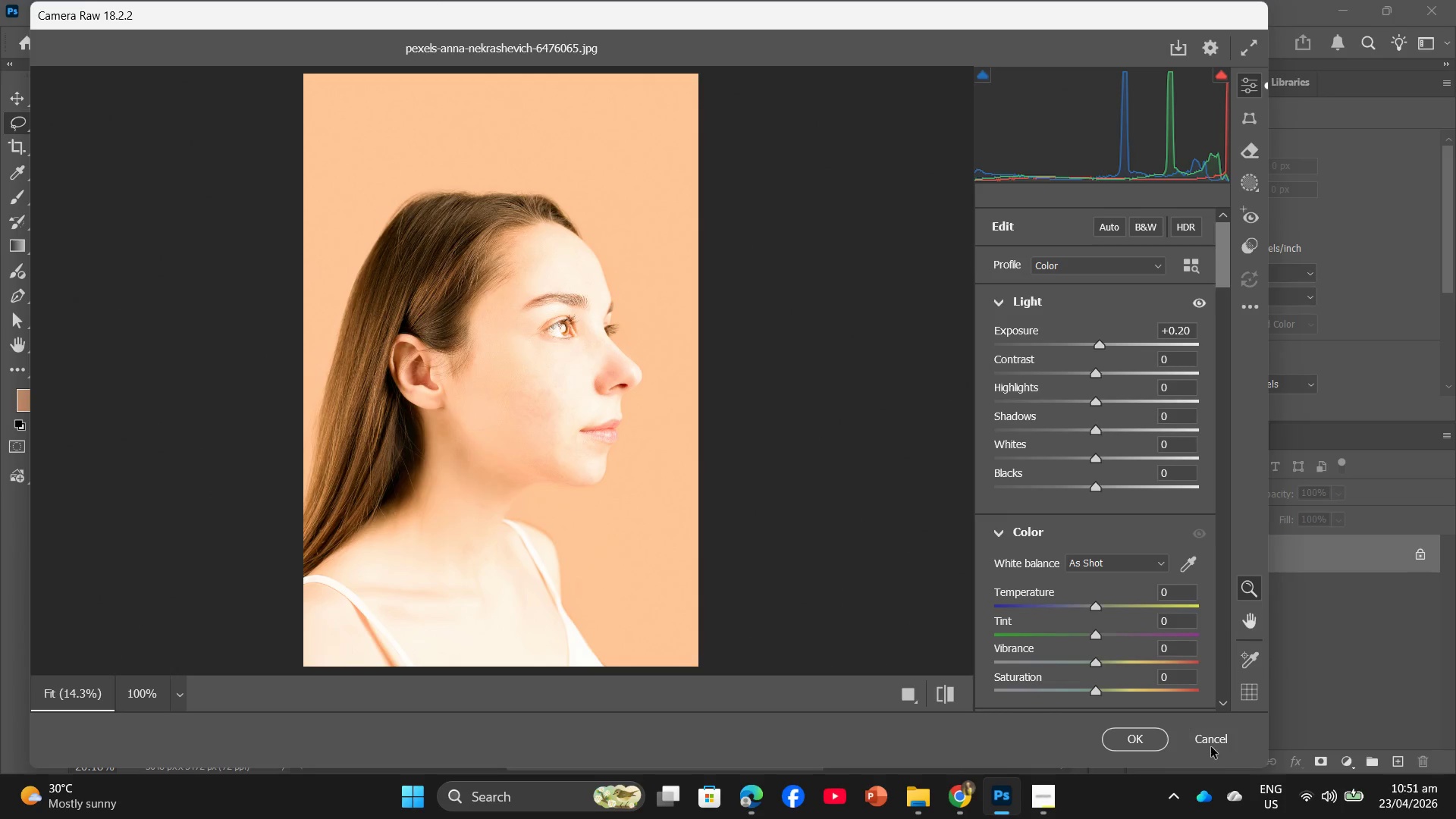 
left_click([1215, 747])
 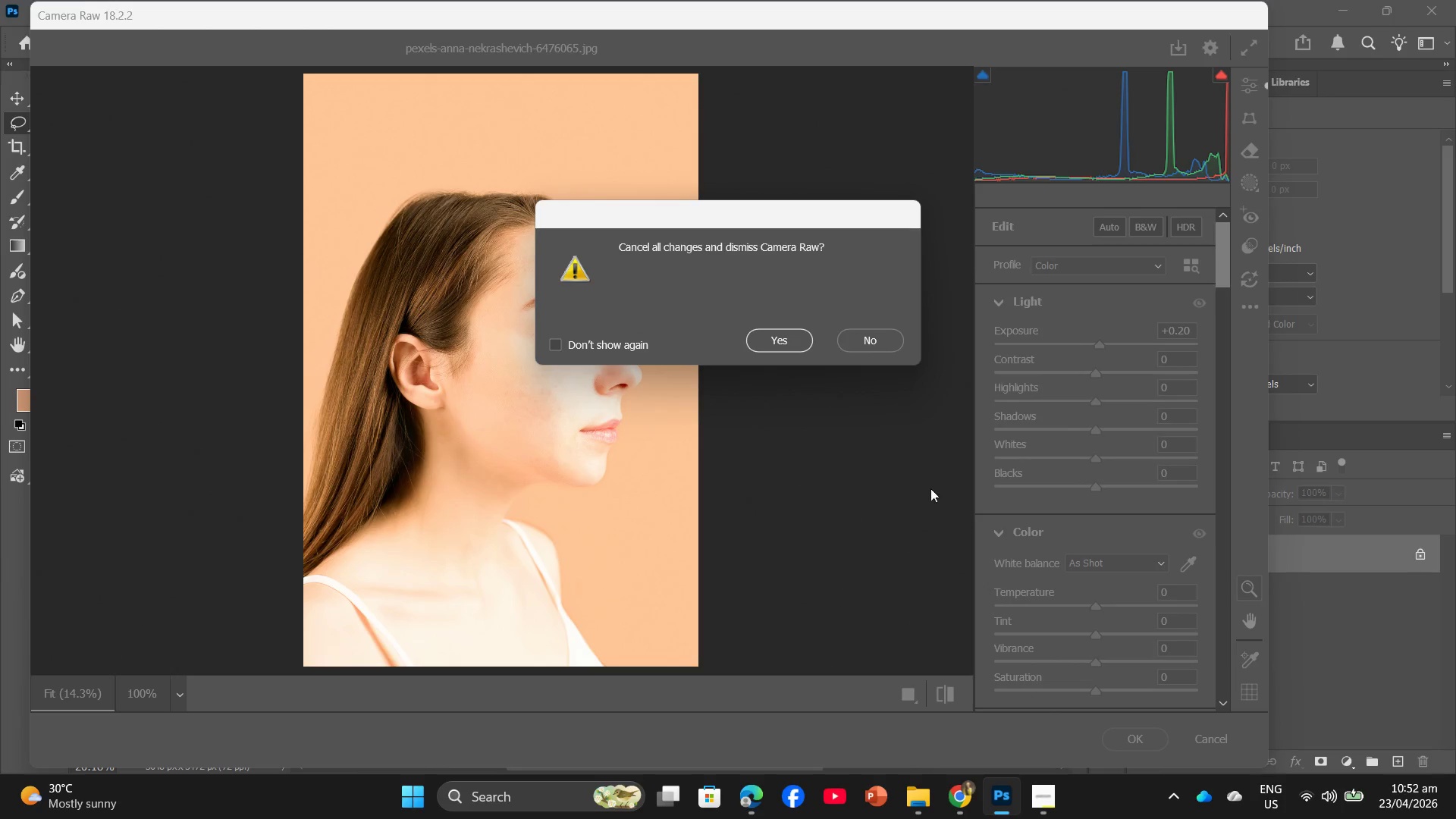 
left_click([789, 344])
 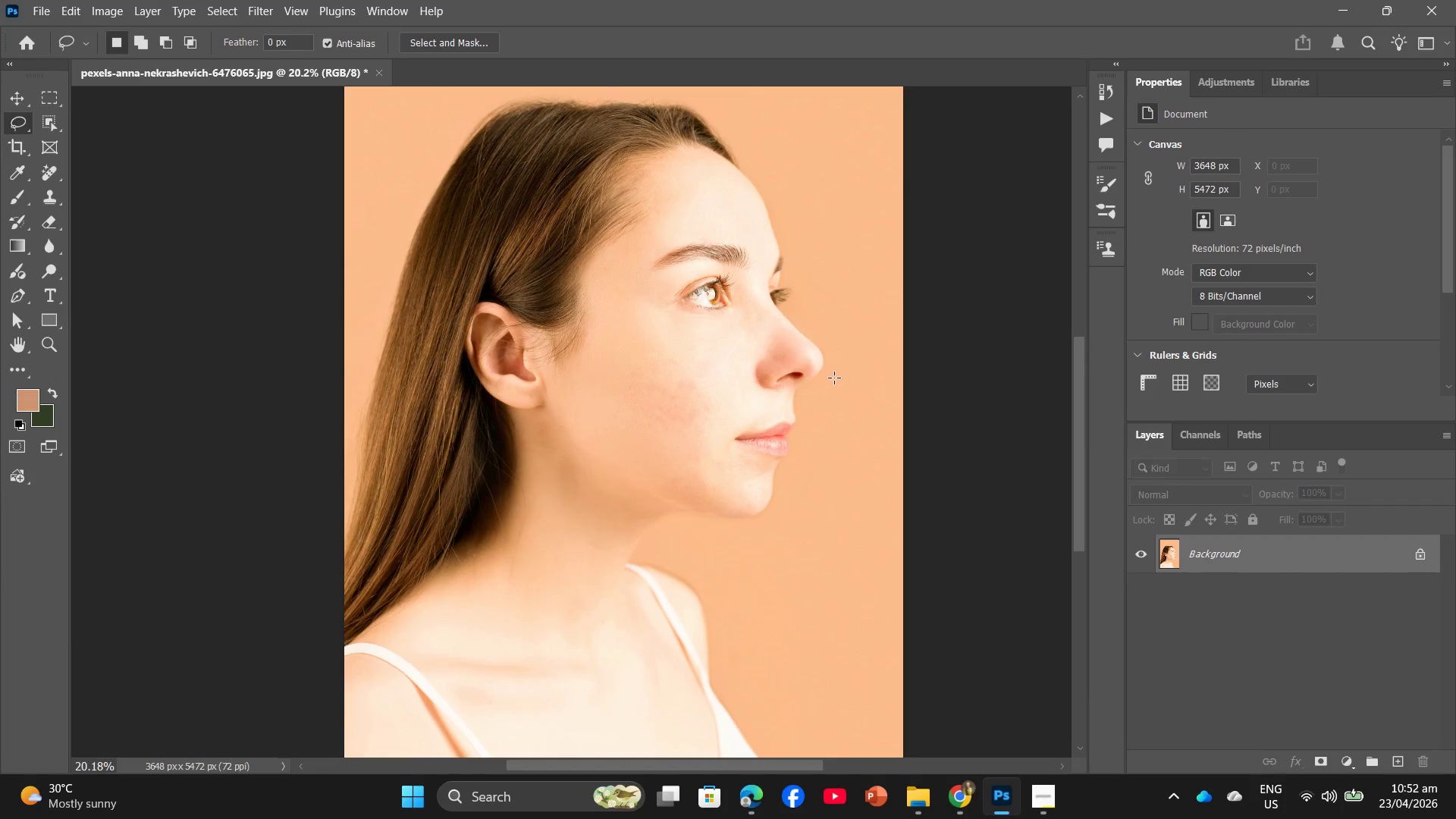 
key(Control+Z)
 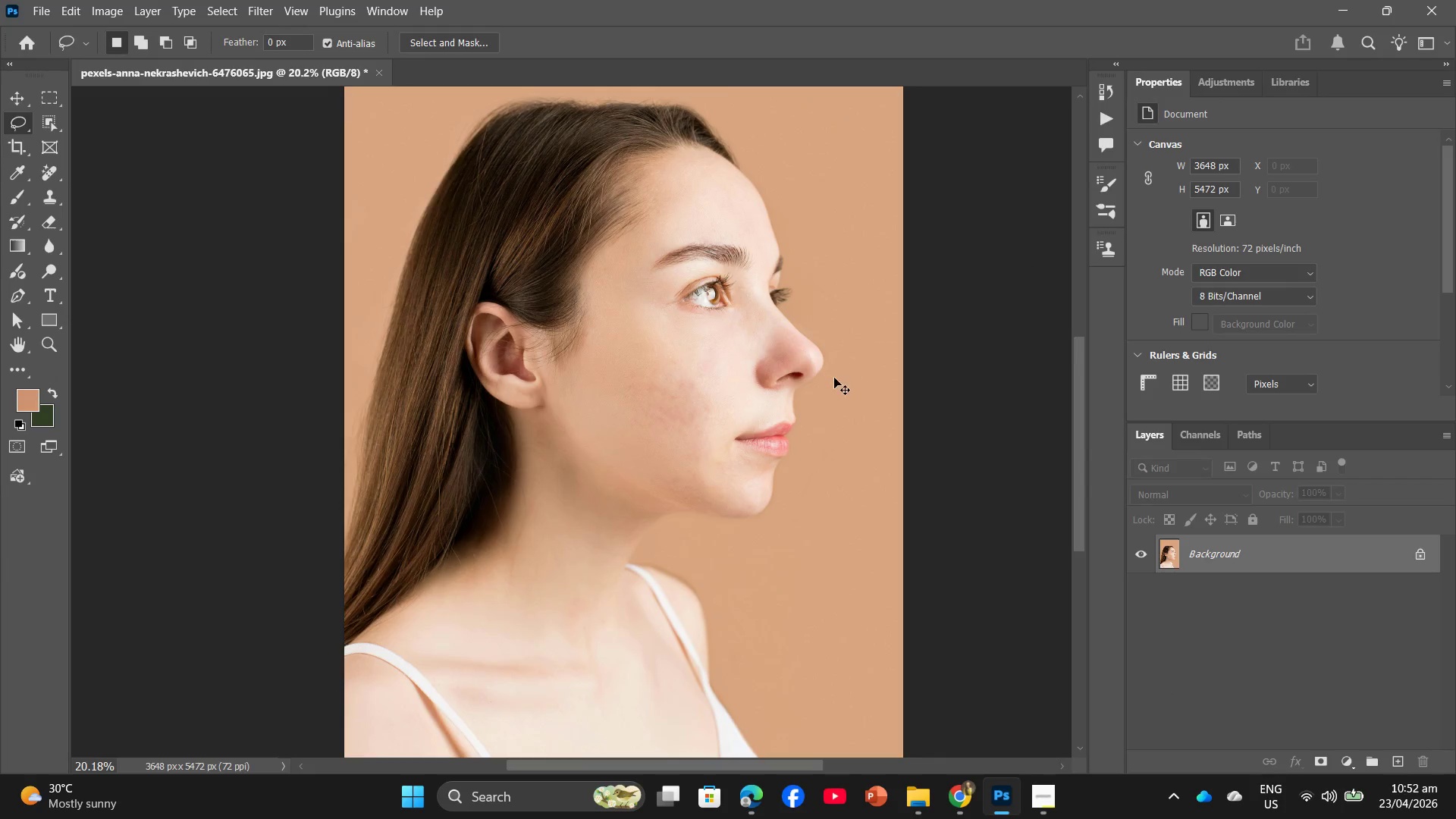 
key(Control+Z)
 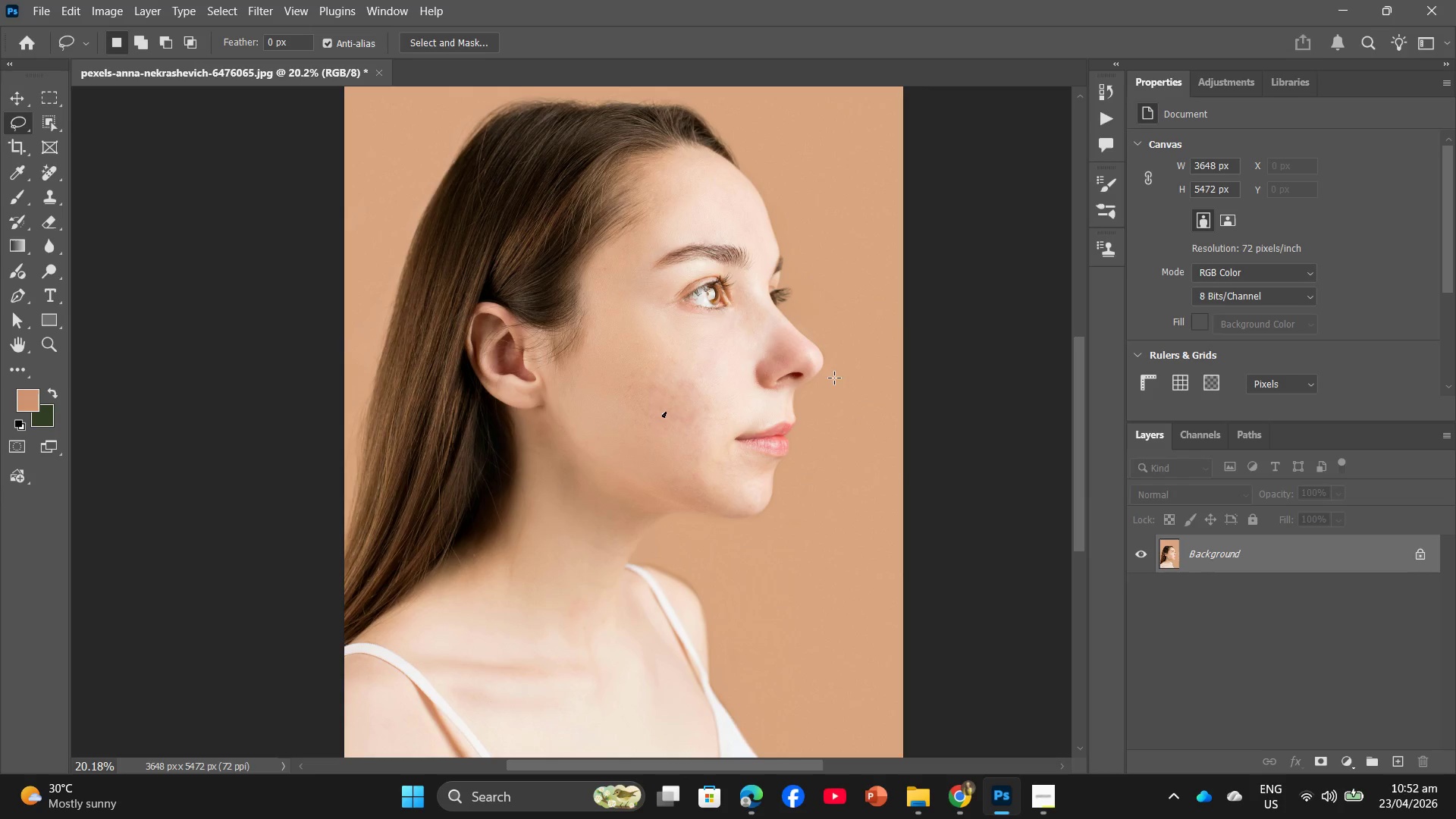 
key(Control+ControlLeft)
 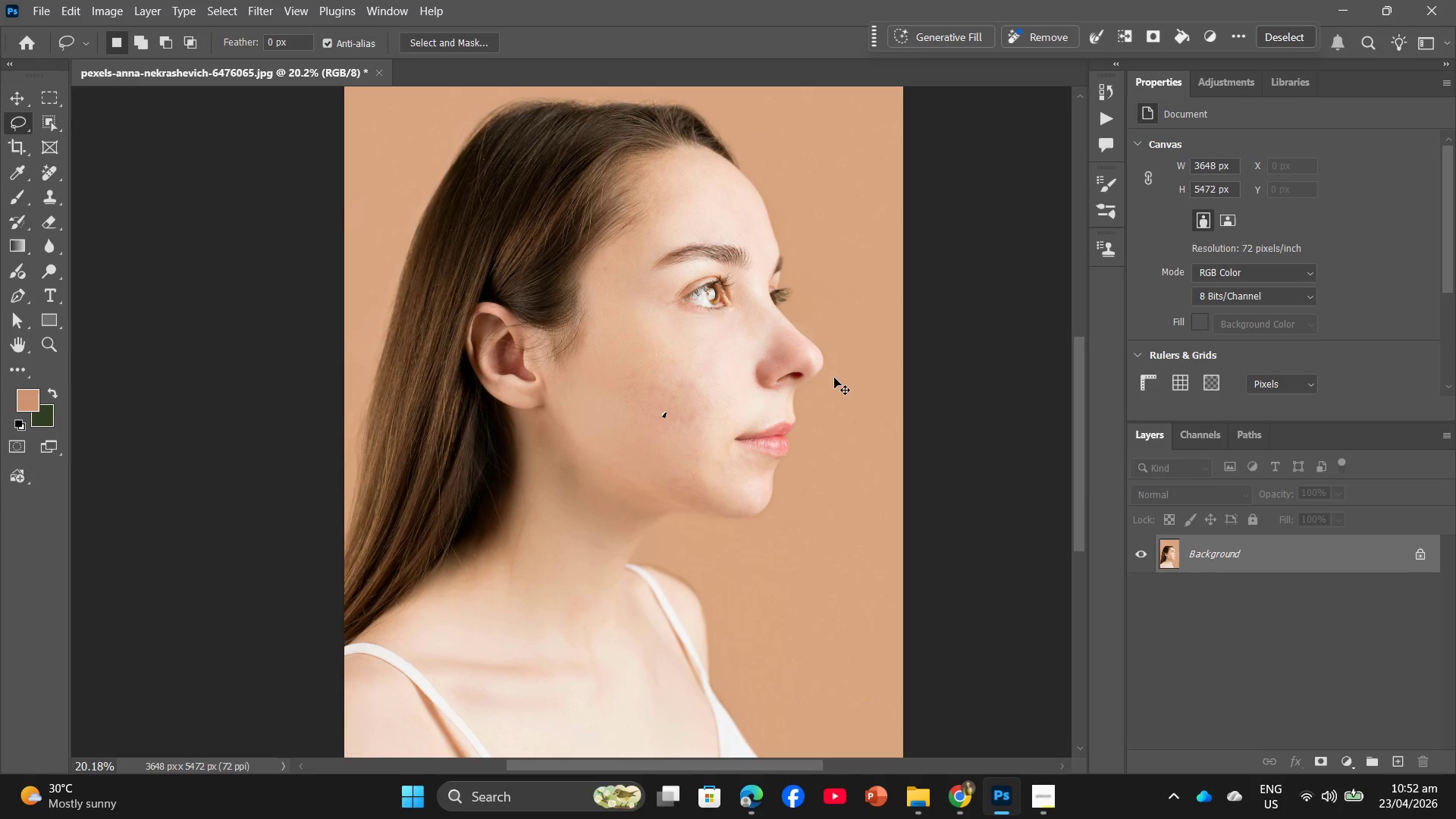 
key(Control+Z)
 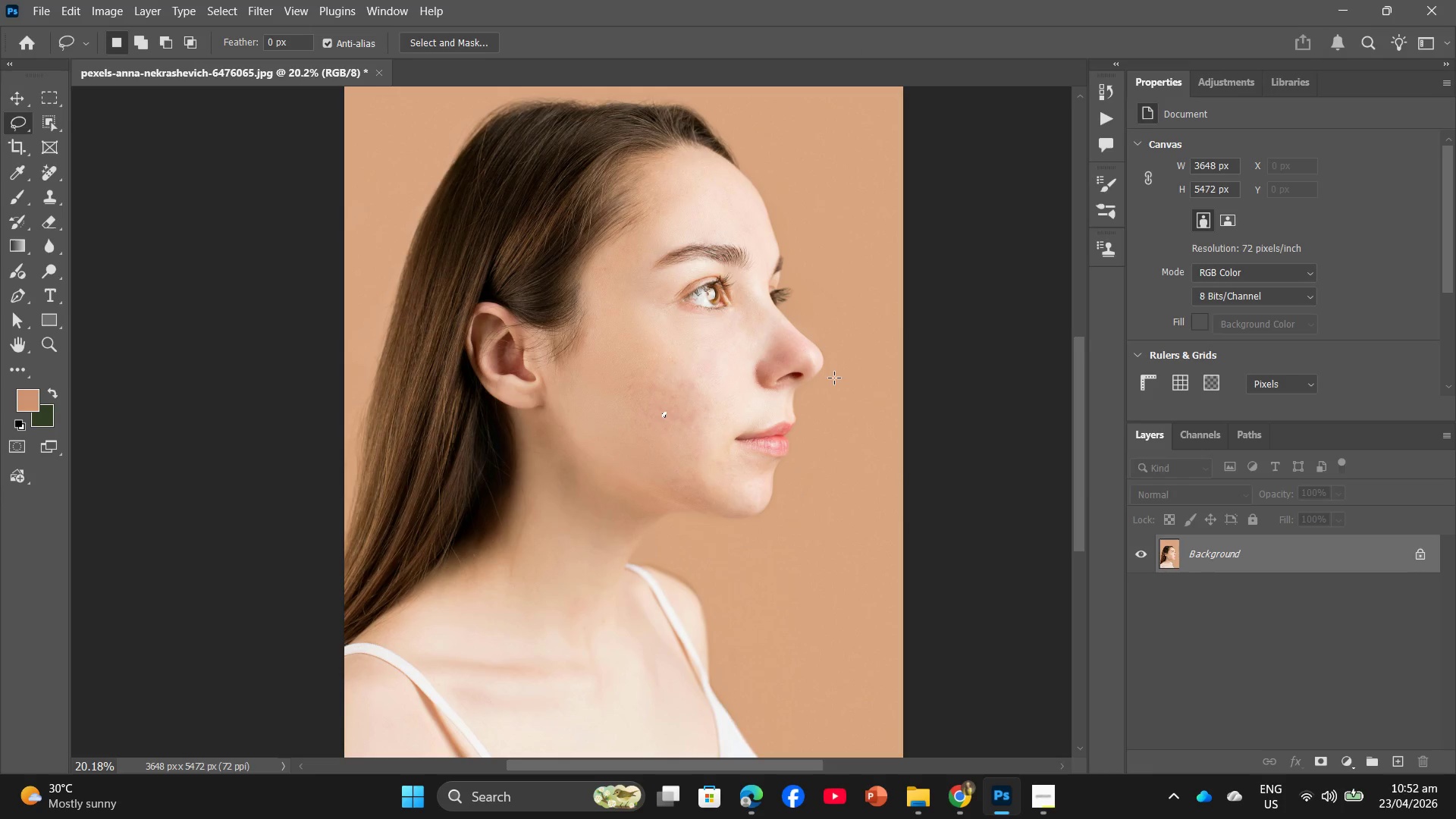 
key(Control+ControlLeft)
 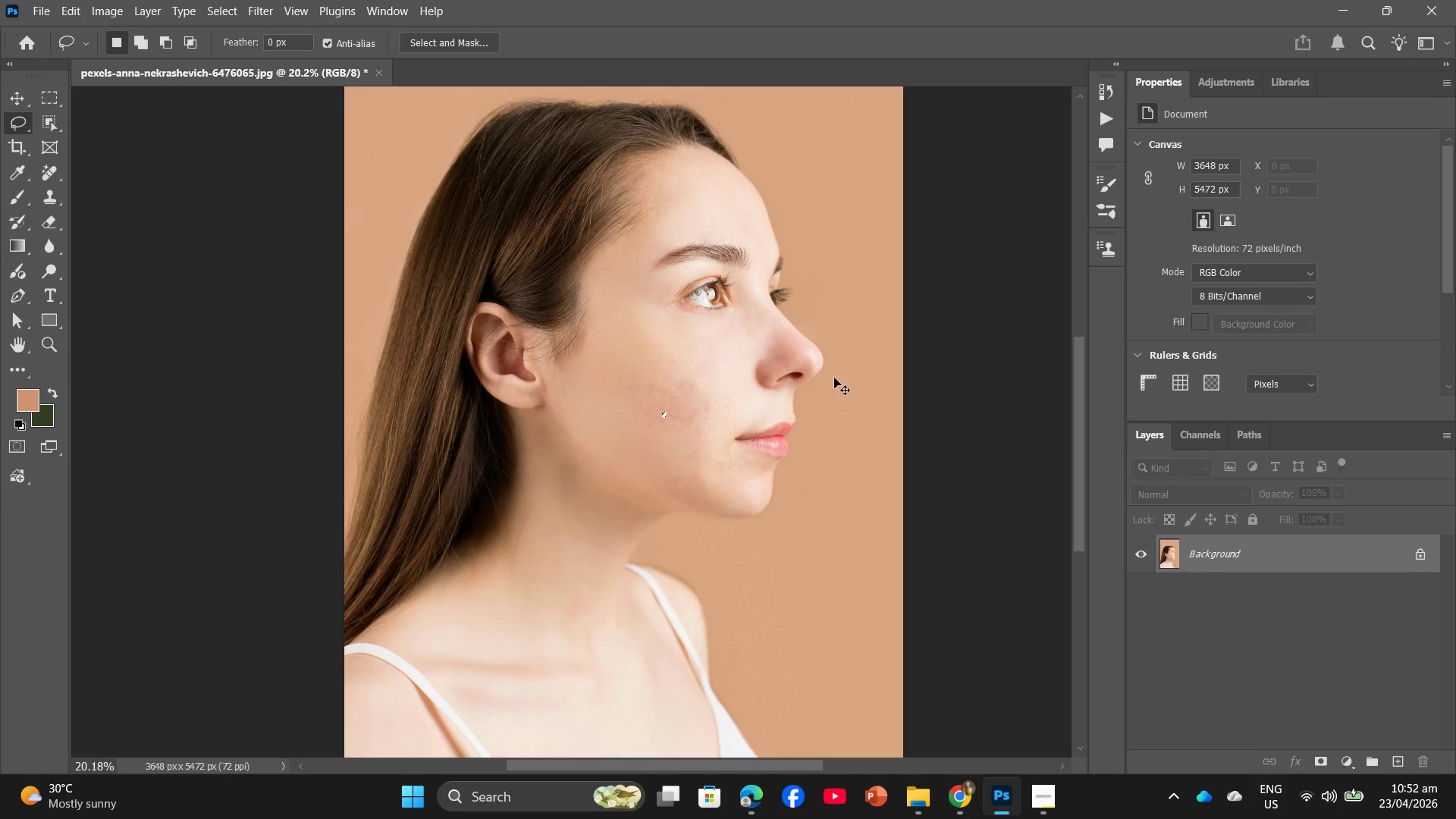 
key(Control+Z)
 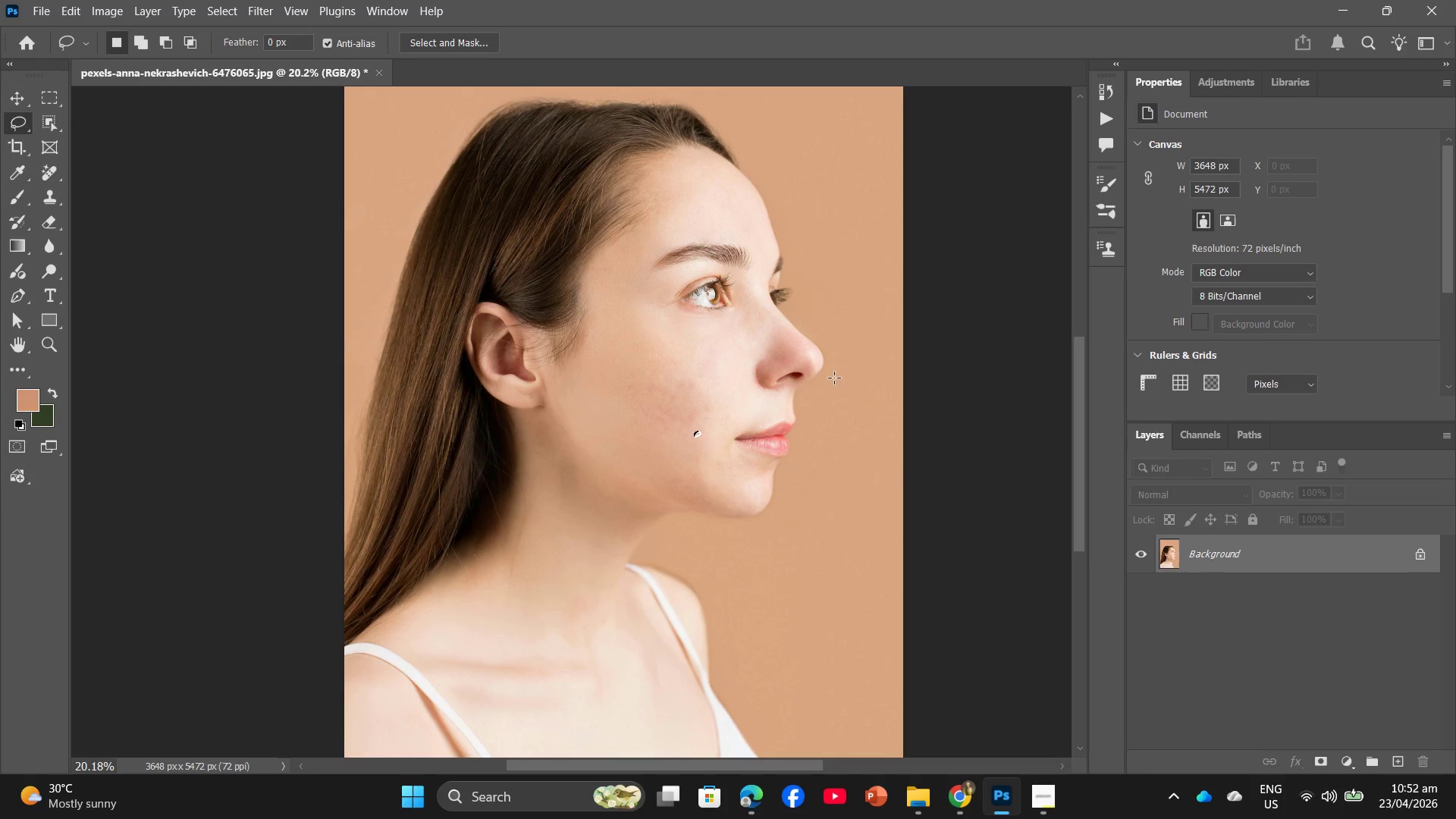 
key(Control+ControlLeft)
 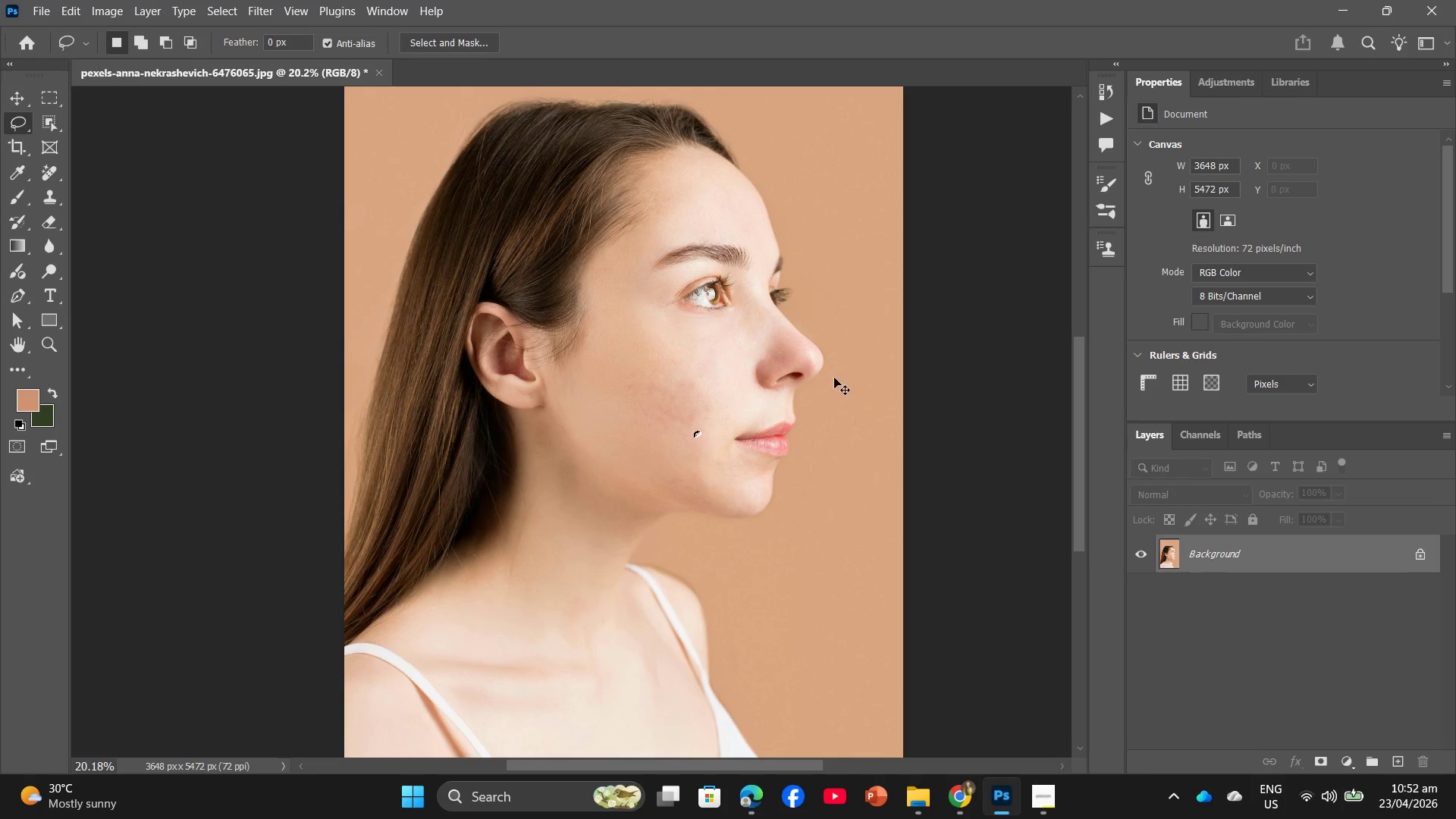 
key(Control+Z)
 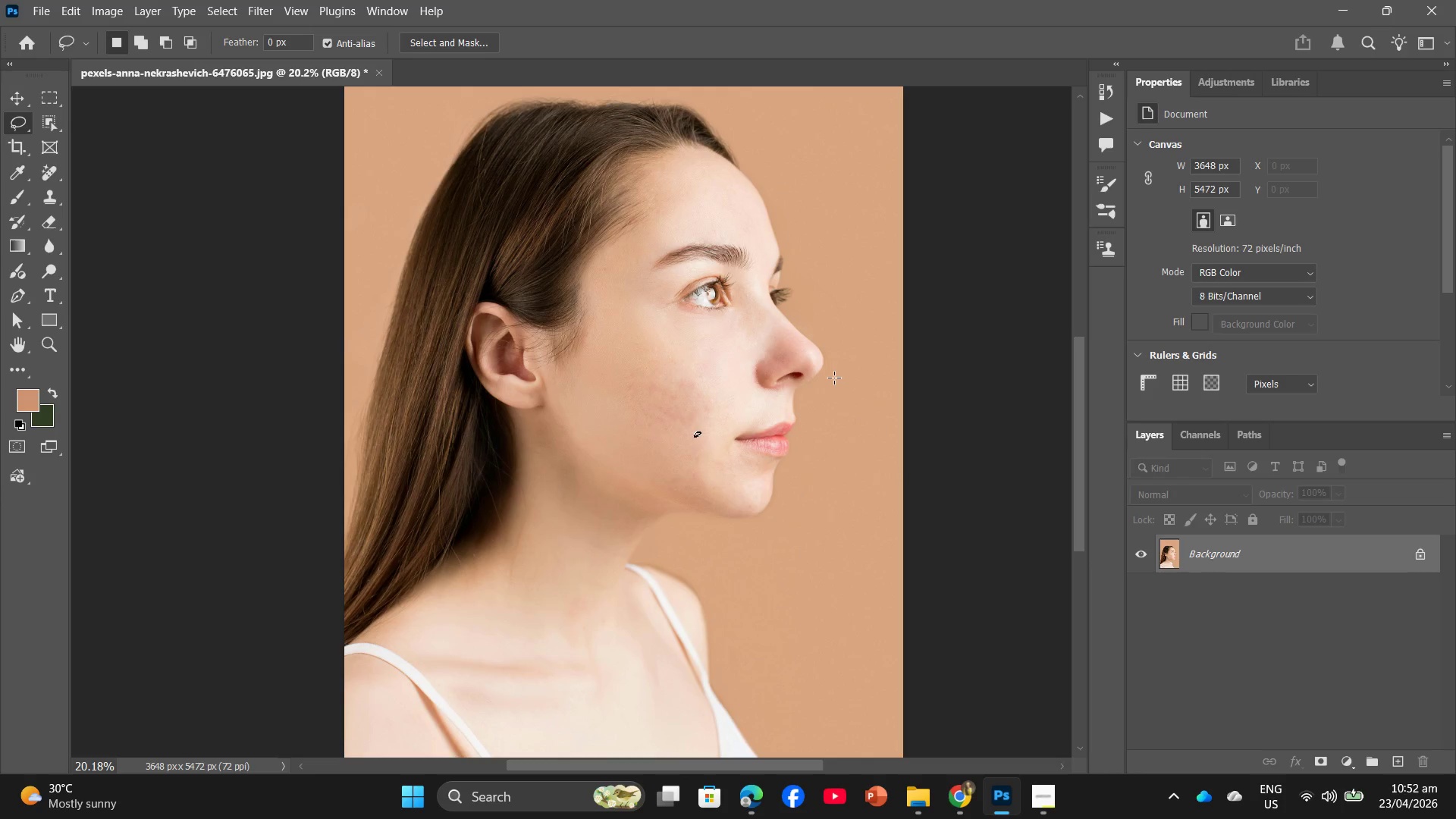 
key(Control+ControlLeft)
 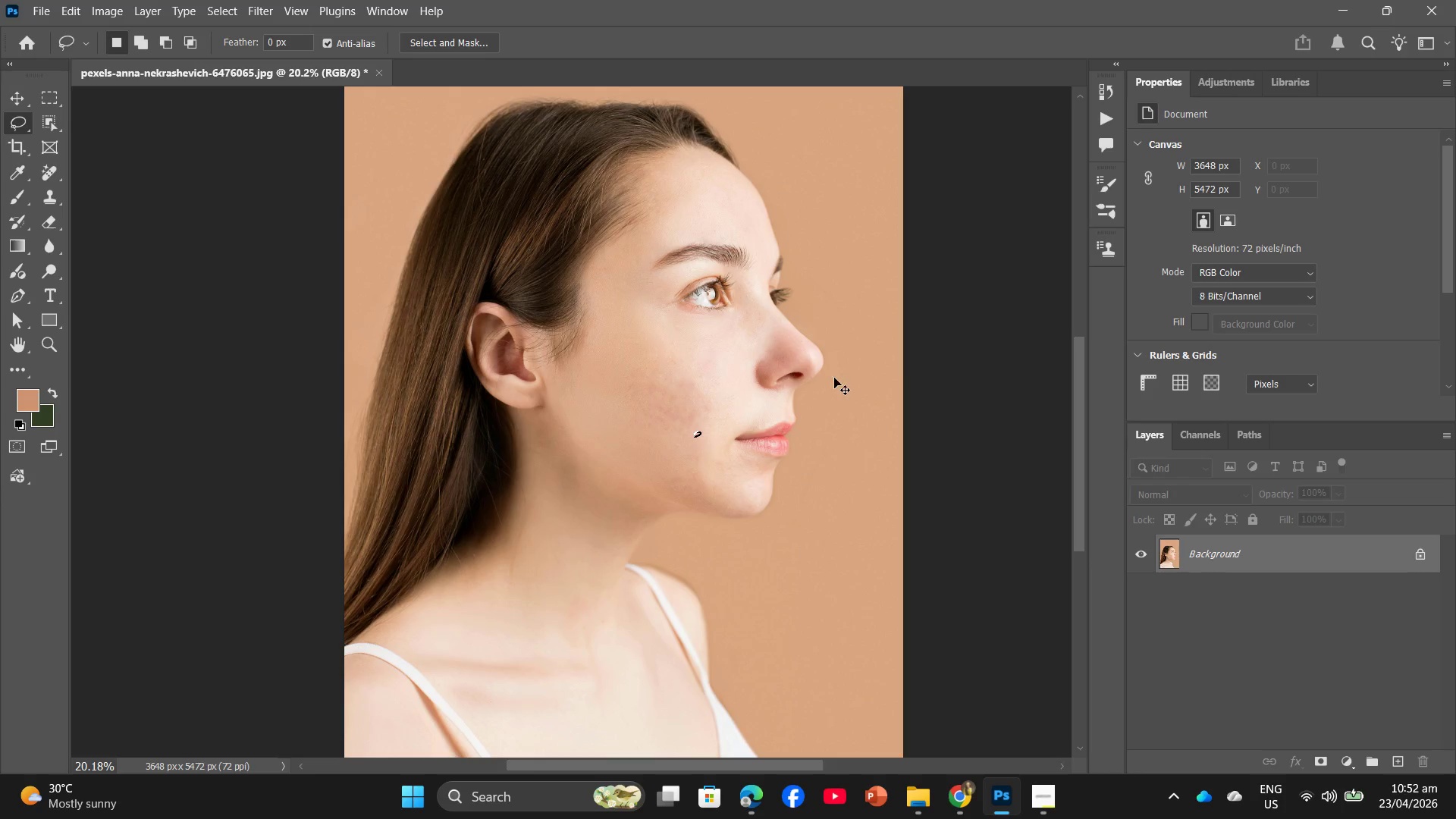 
key(Control+Z)
 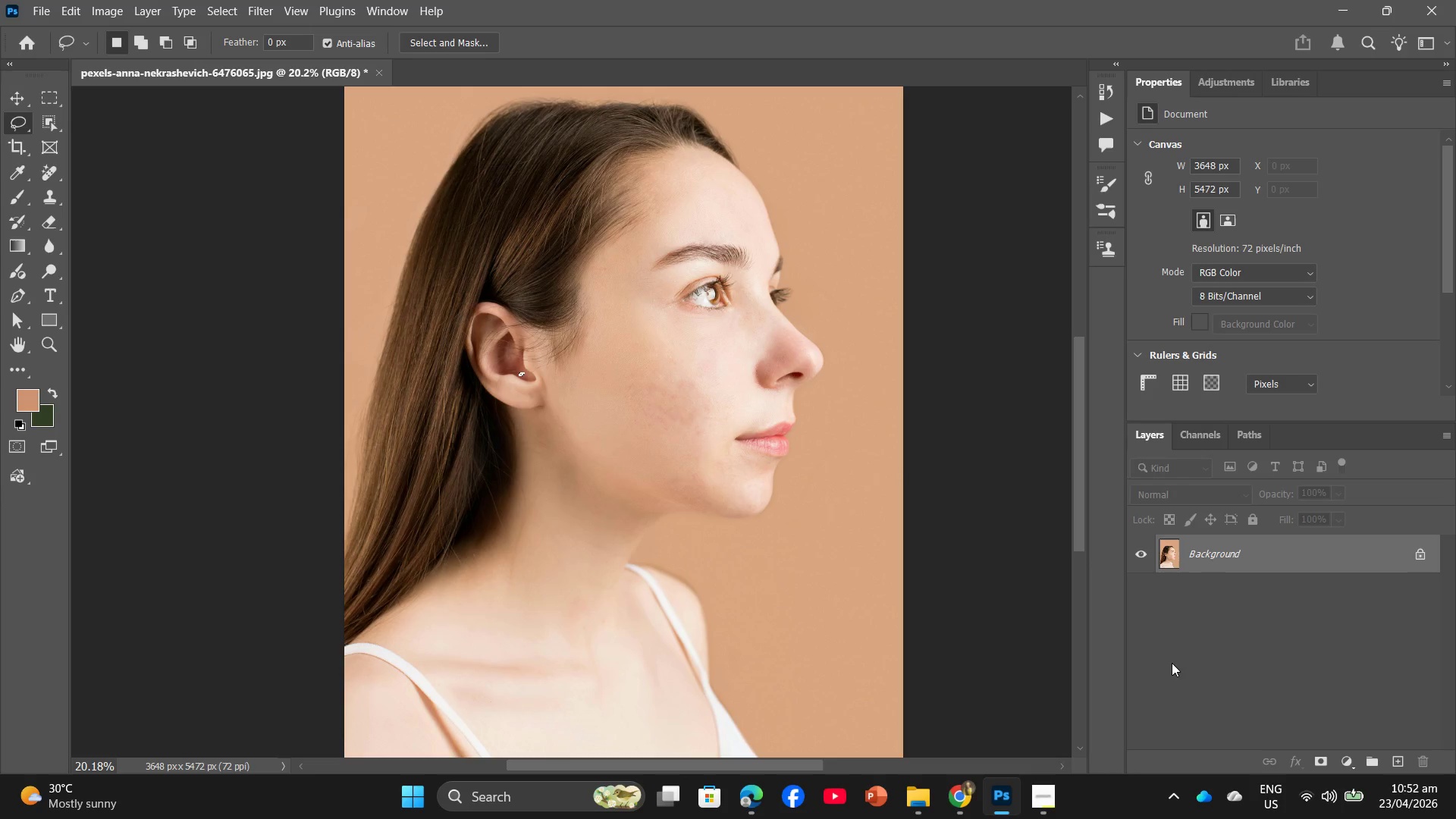 
left_click([932, 807])
 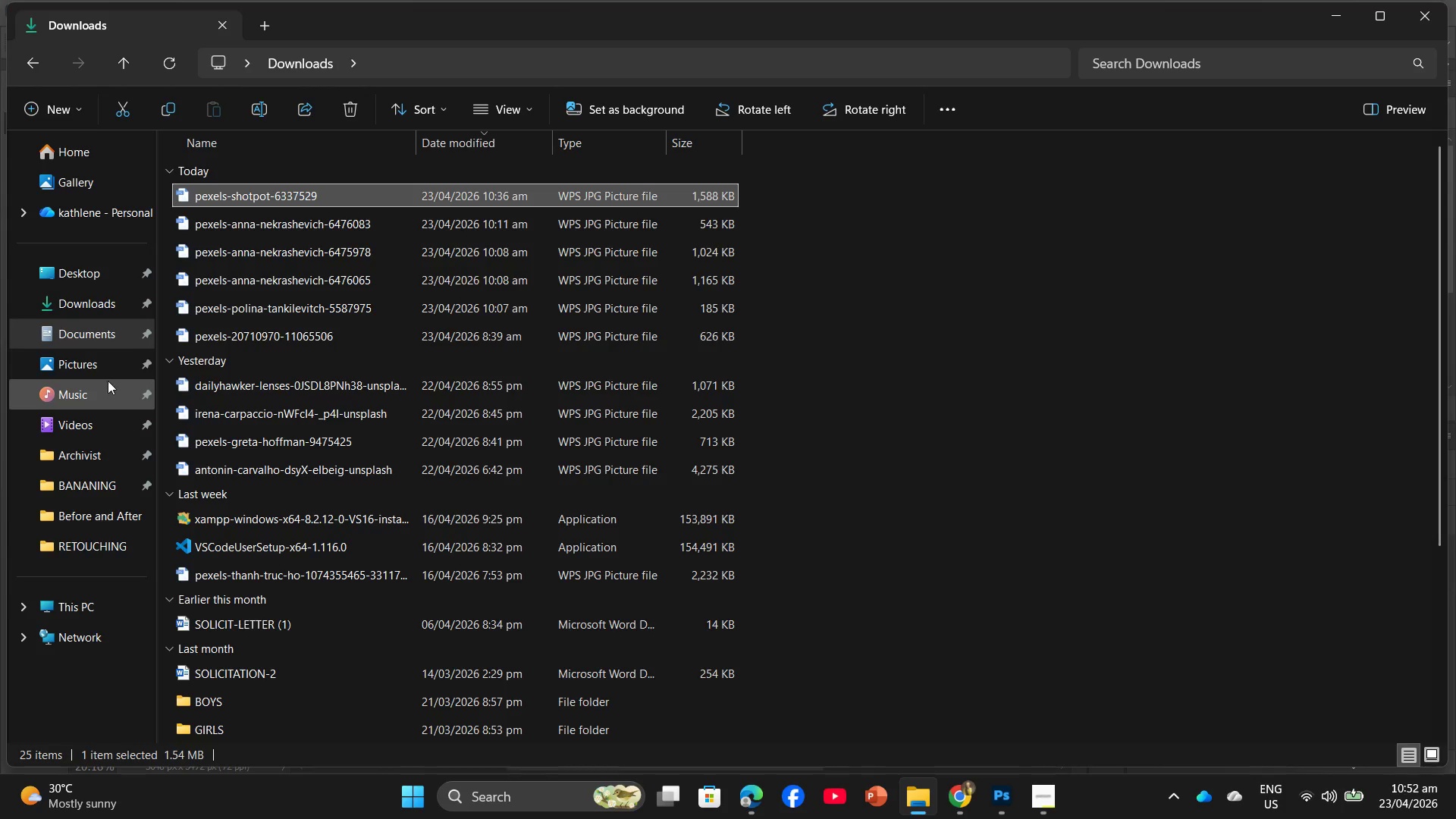 
left_click([74, 293])
 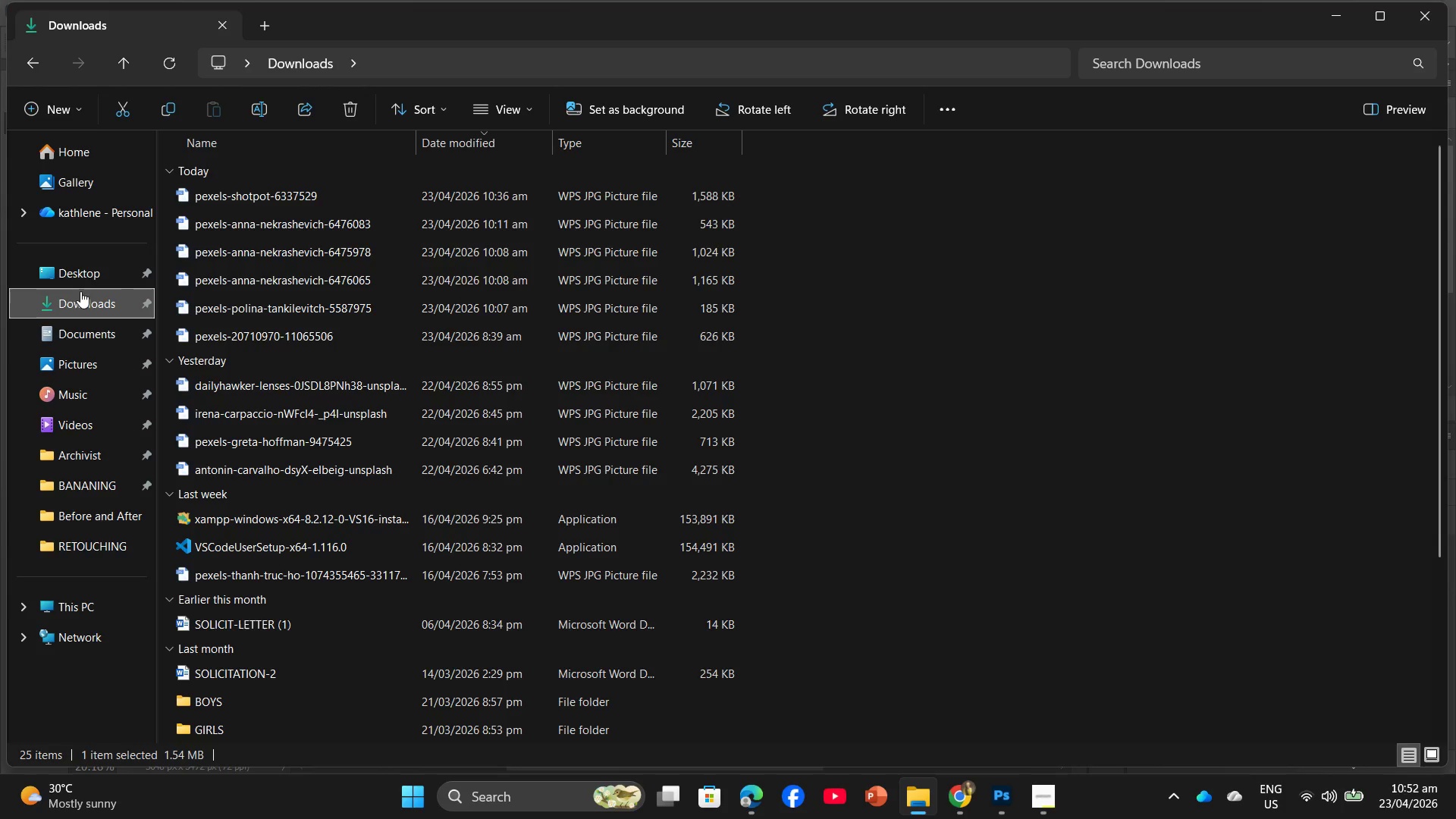 
left_click([89, 284])
 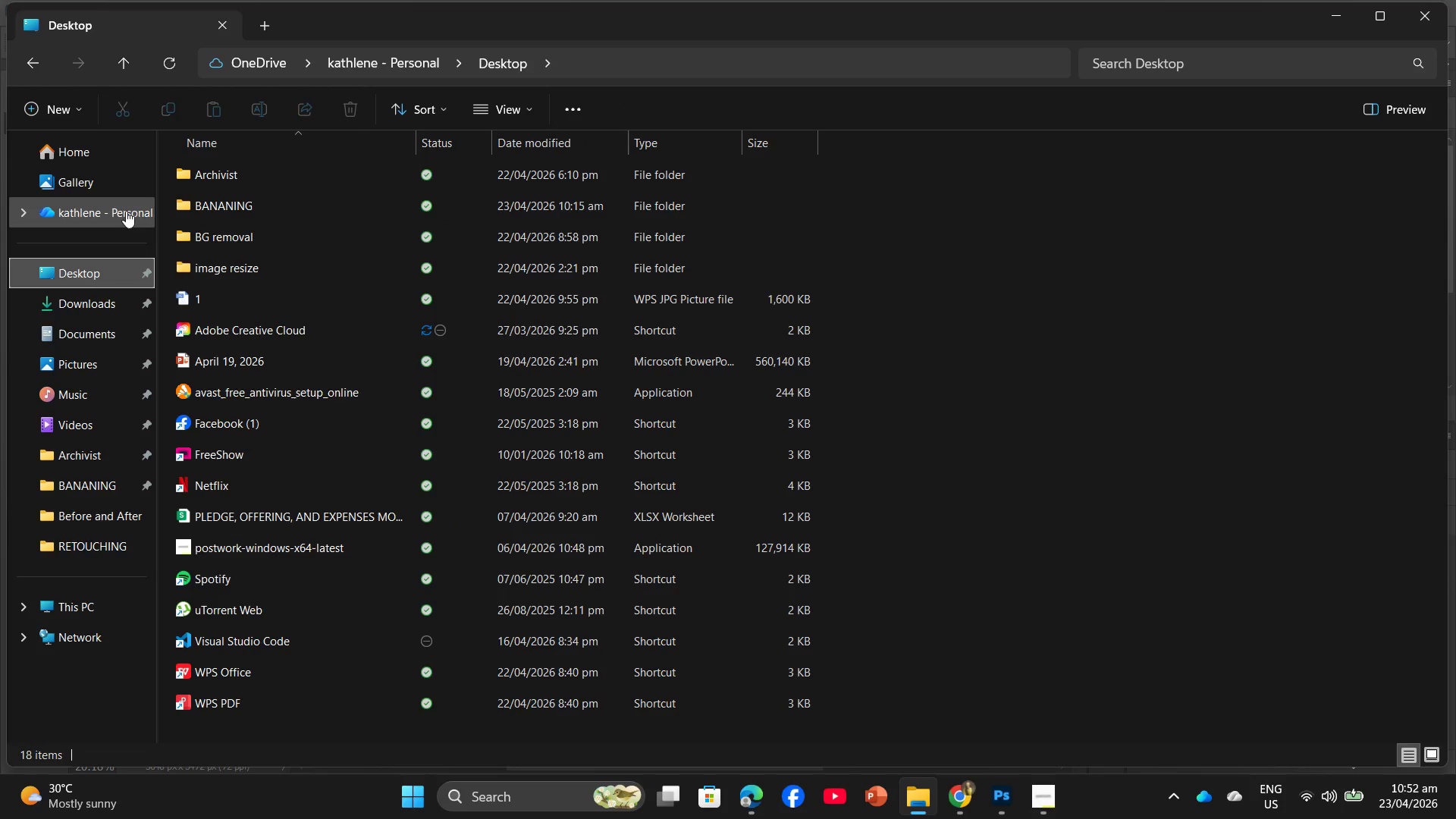 
double_click([255, 199])
 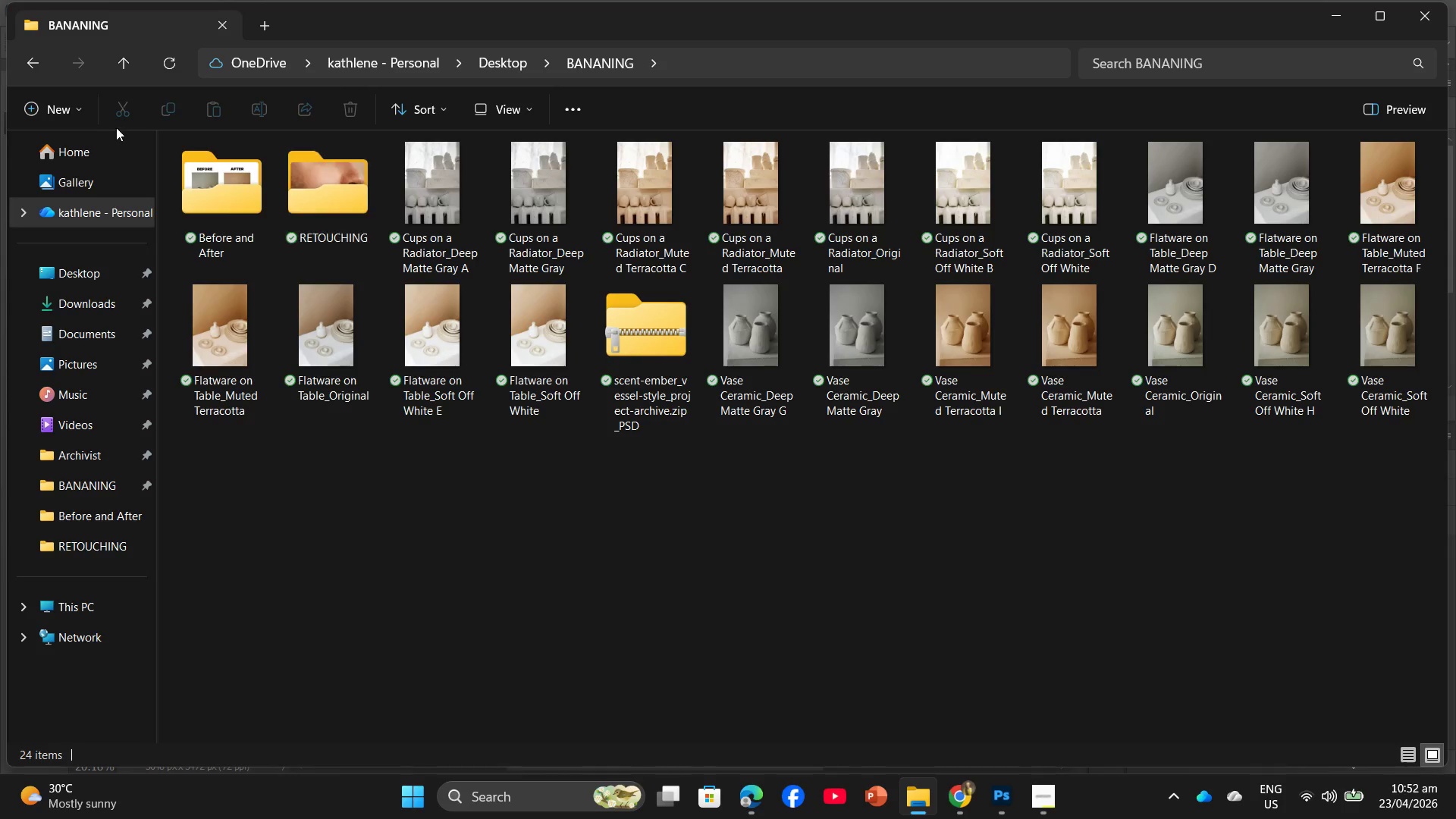 
double_click([334, 171])
 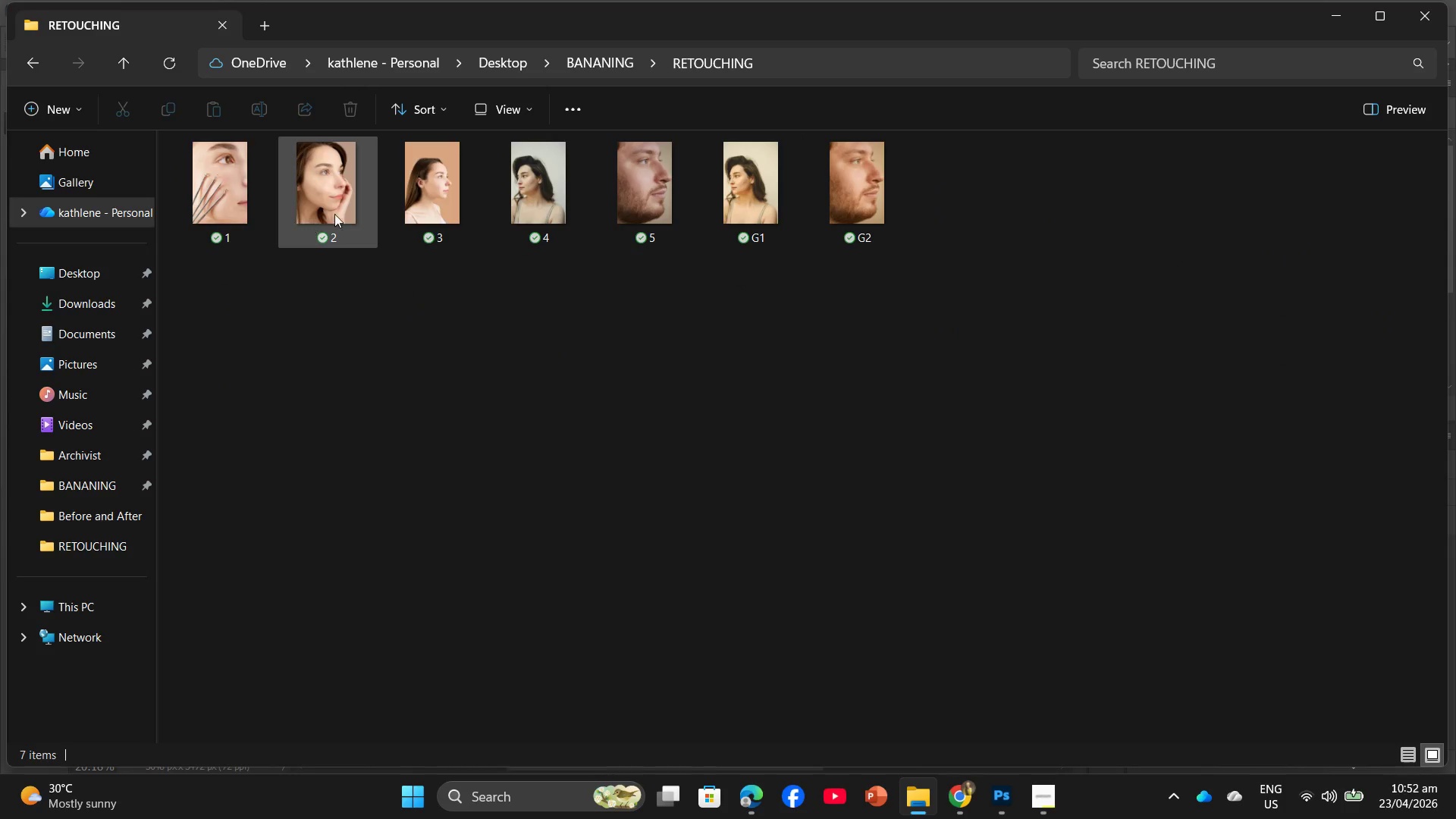 
left_click_drag(start_coordinate=[445, 187], to_coordinate=[443, 70])
 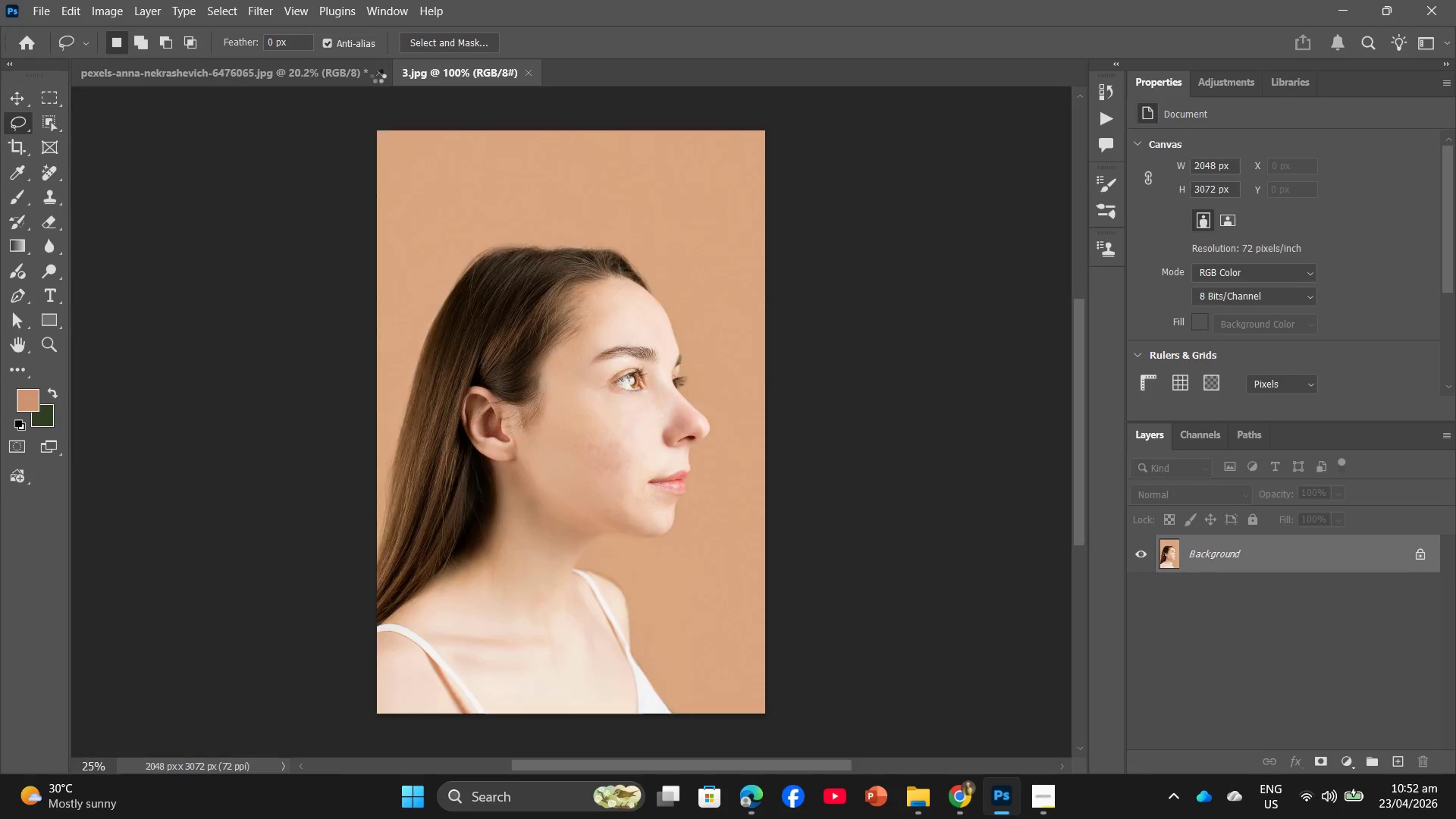 
left_click([378, 76])
 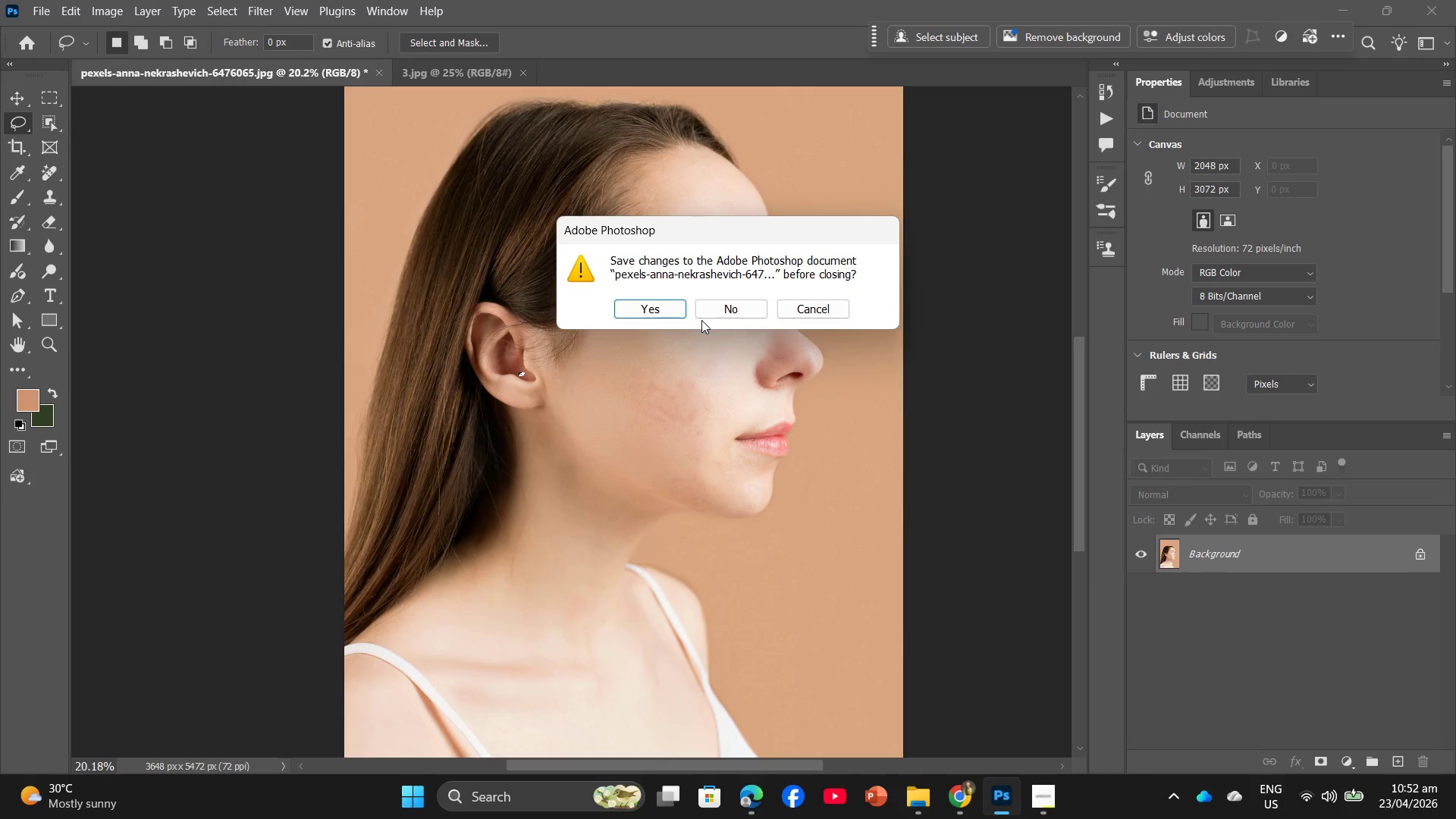 
left_click([714, 309])
 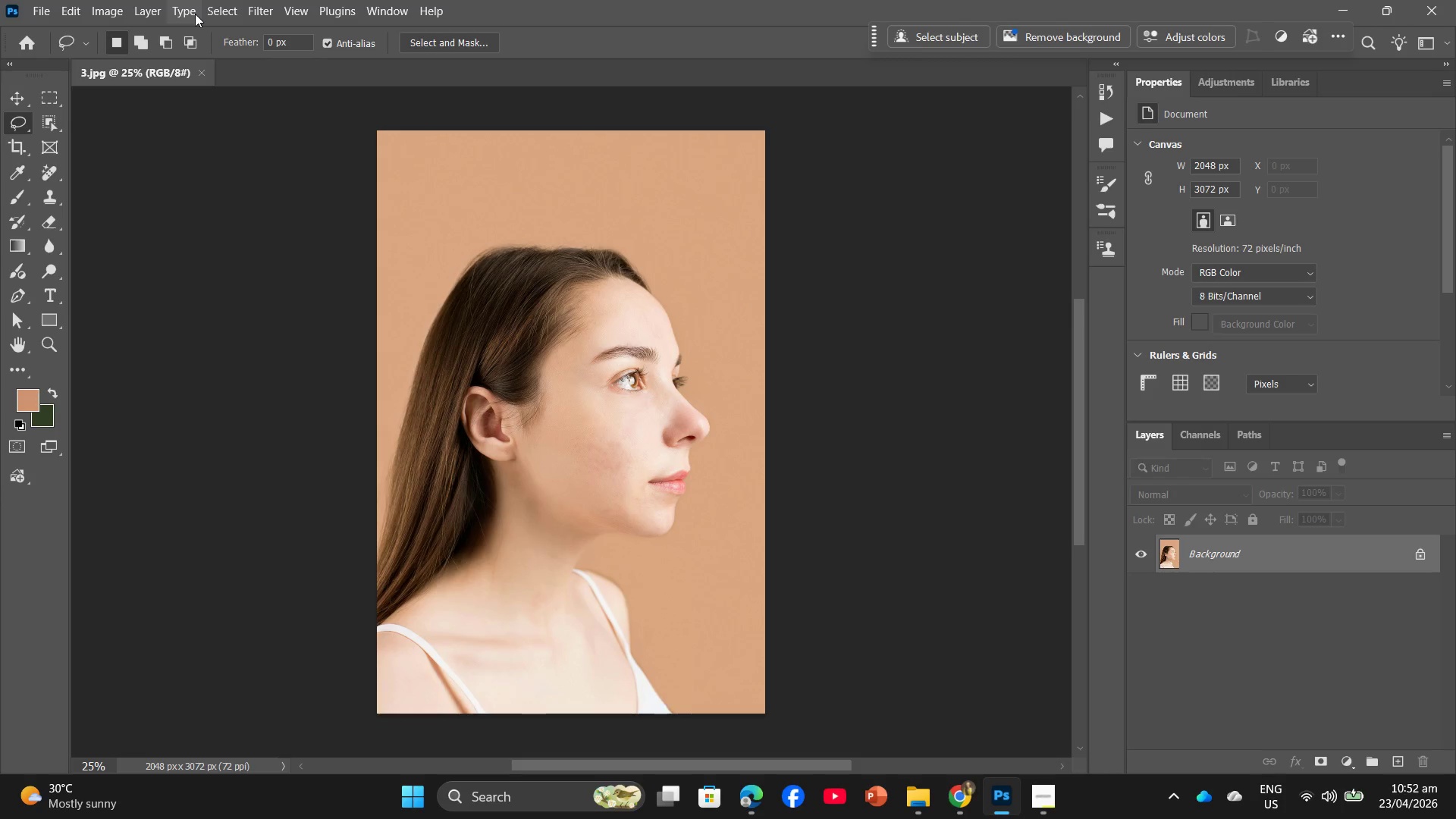 
left_click([242, 13])
 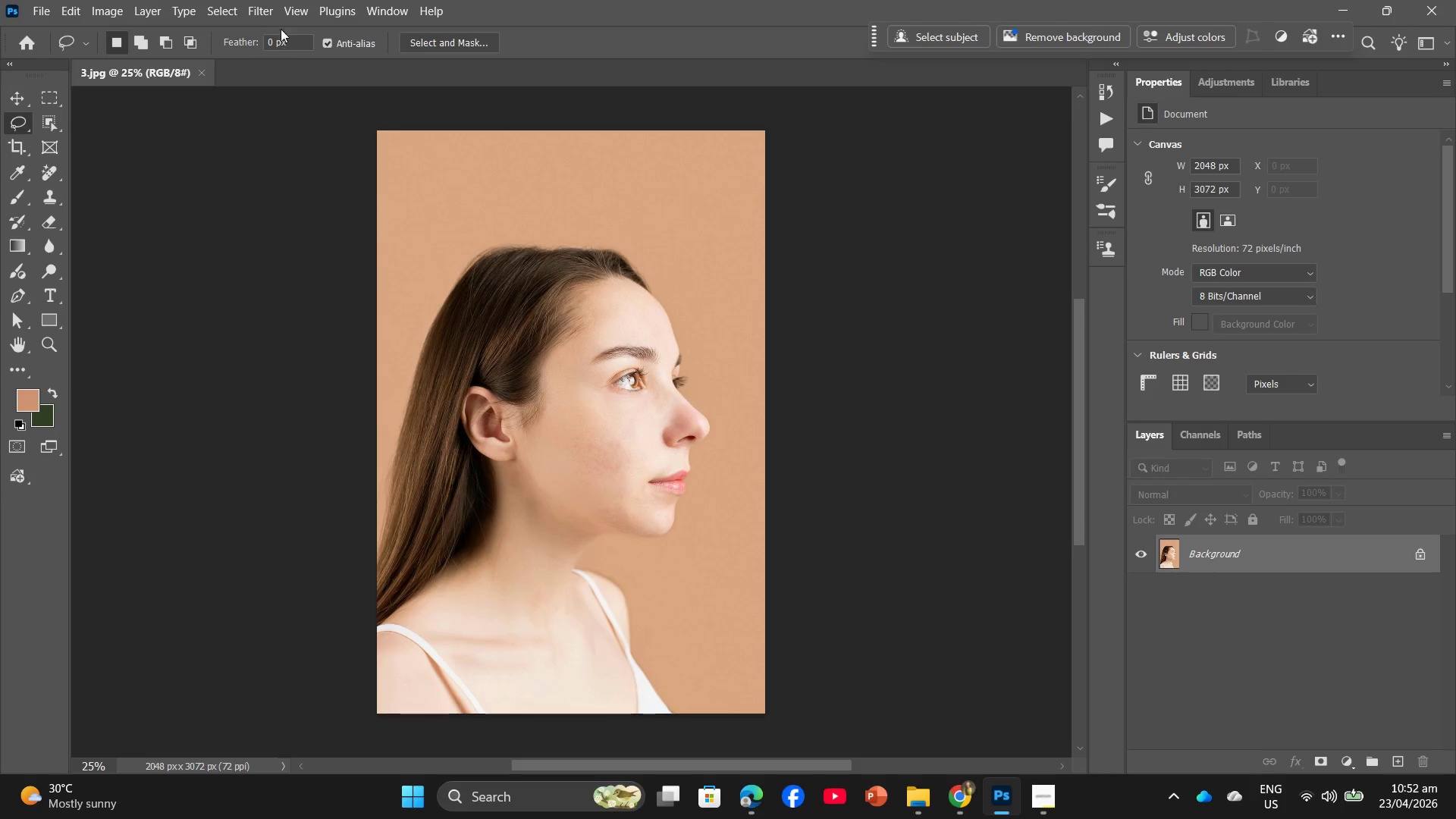 
left_click([274, 20])
 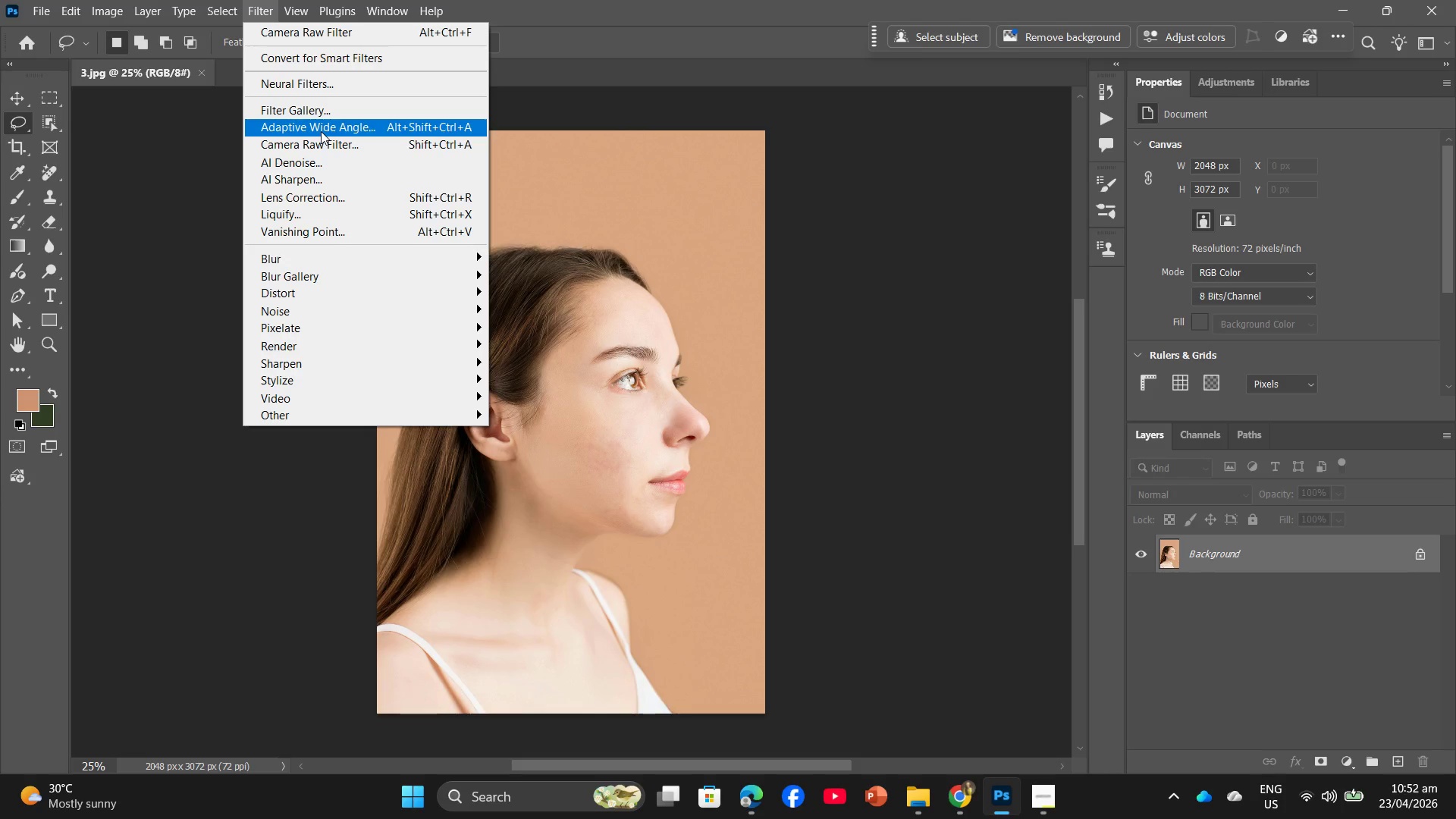 
left_click([322, 142])
 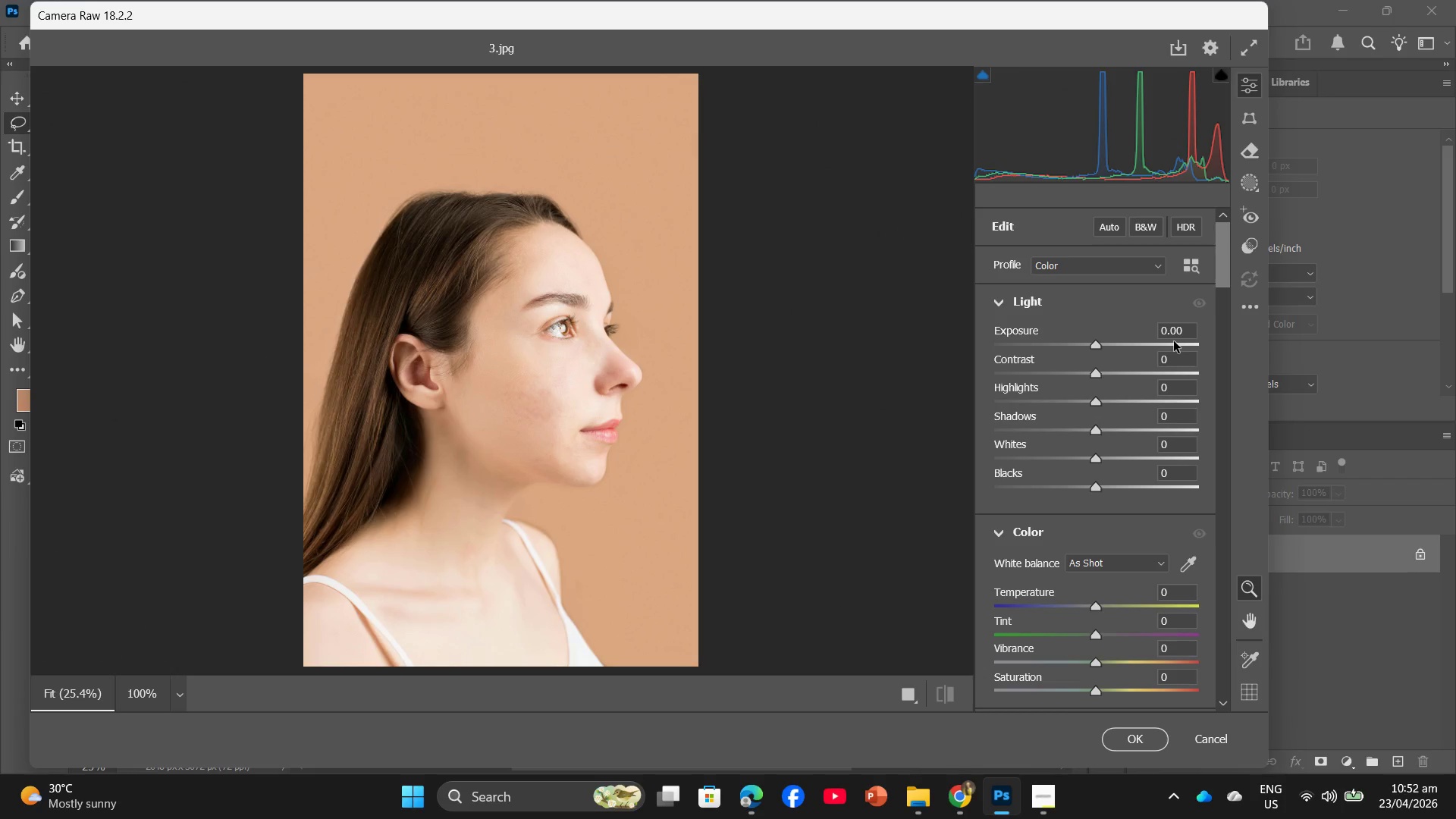 
scroll: coordinate [1121, 472], scroll_direction: down, amount: 1.0
 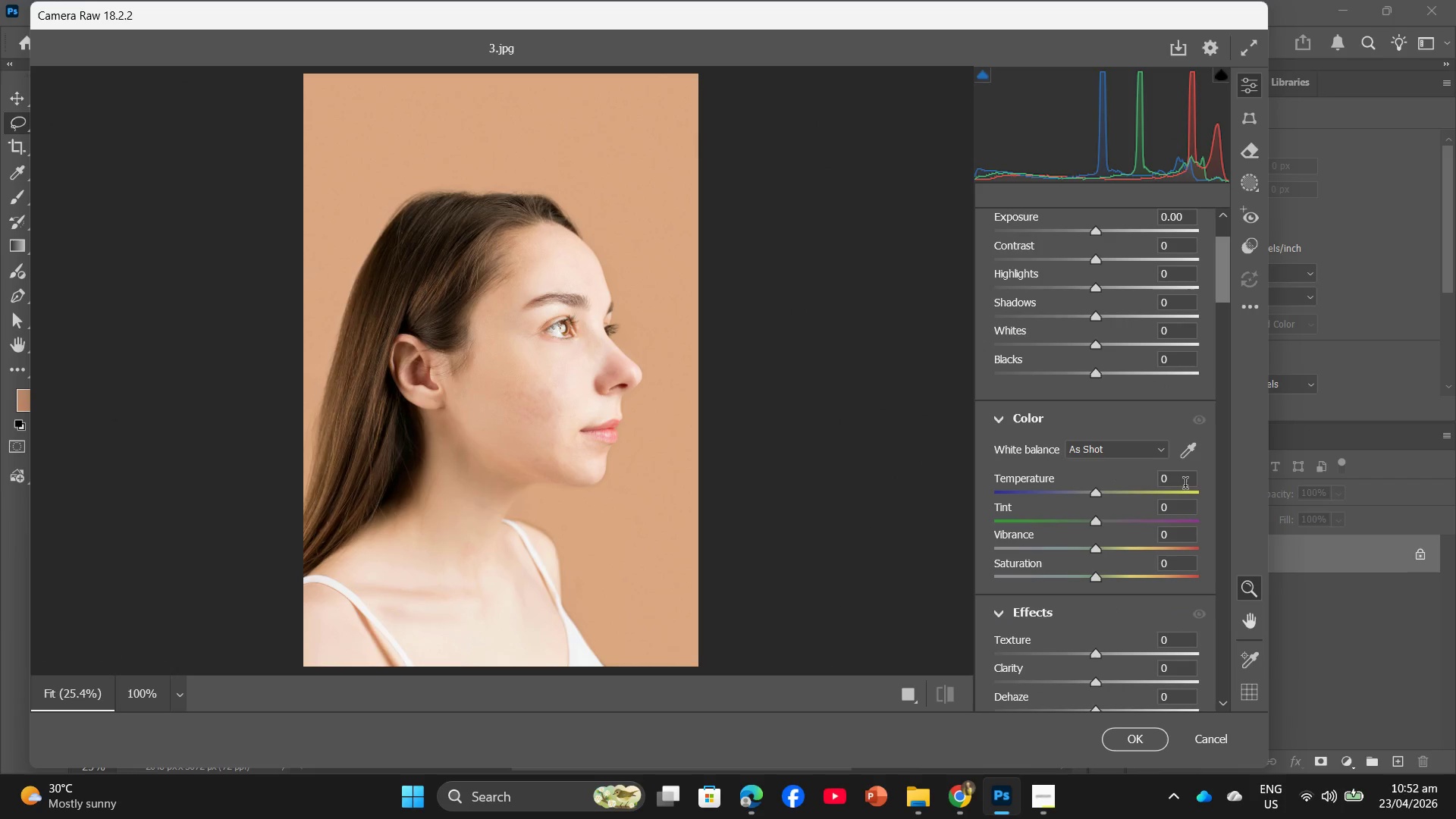 
left_click_drag(start_coordinate=[1185, 483], to_coordinate=[1139, 482])
 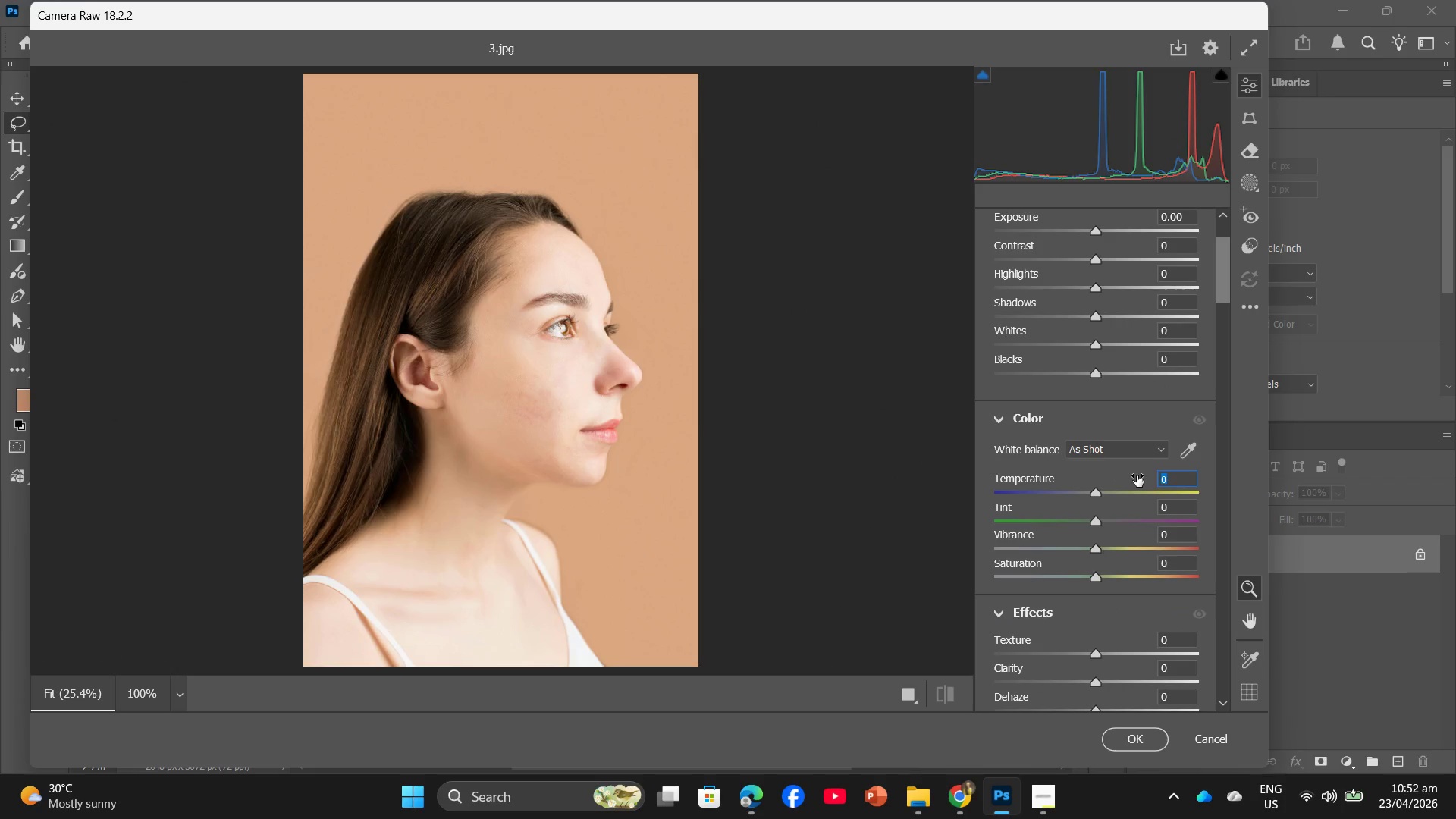 
key(Shift+ShiftRight)
 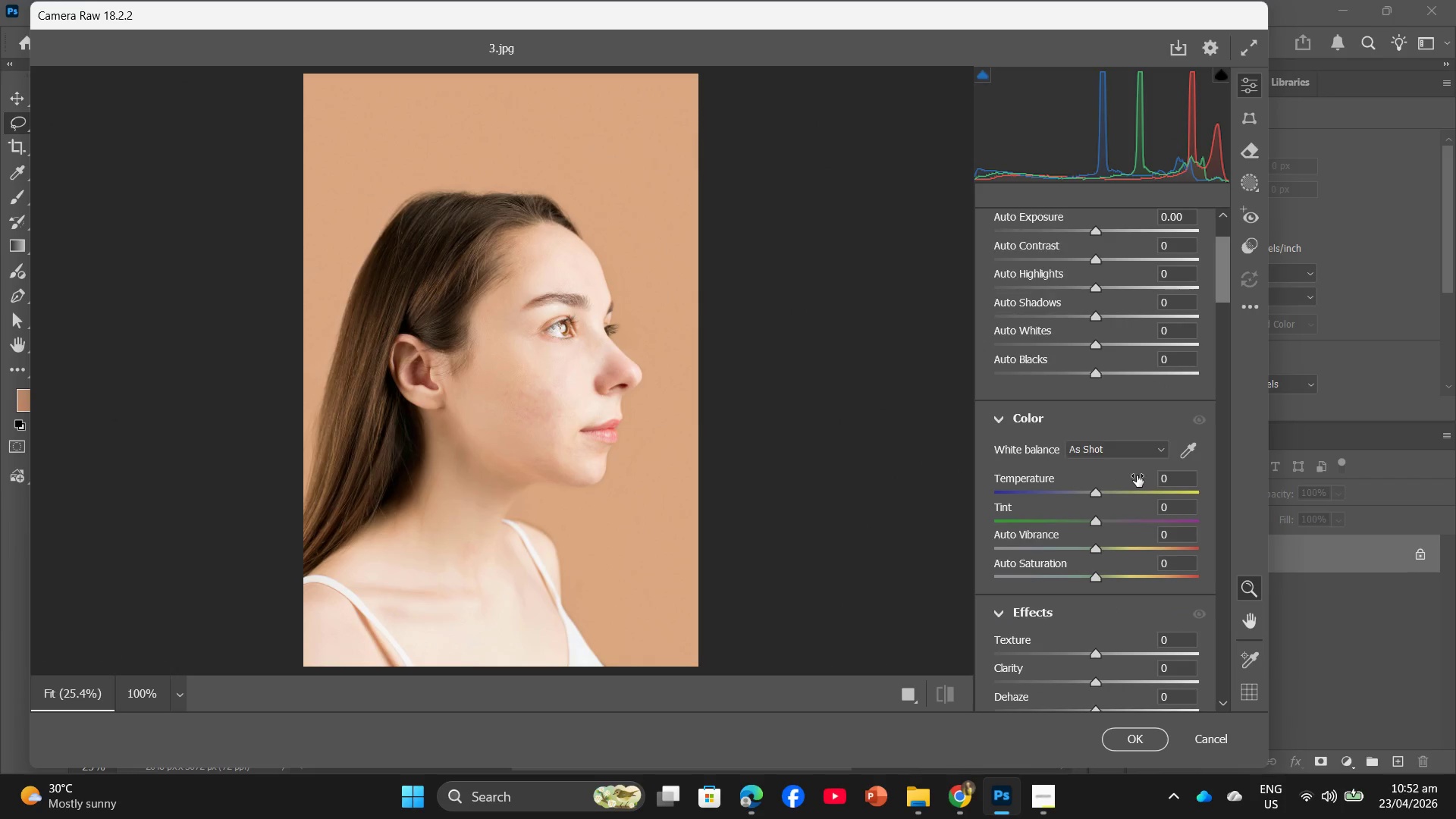 
key(Shift+Equal)
 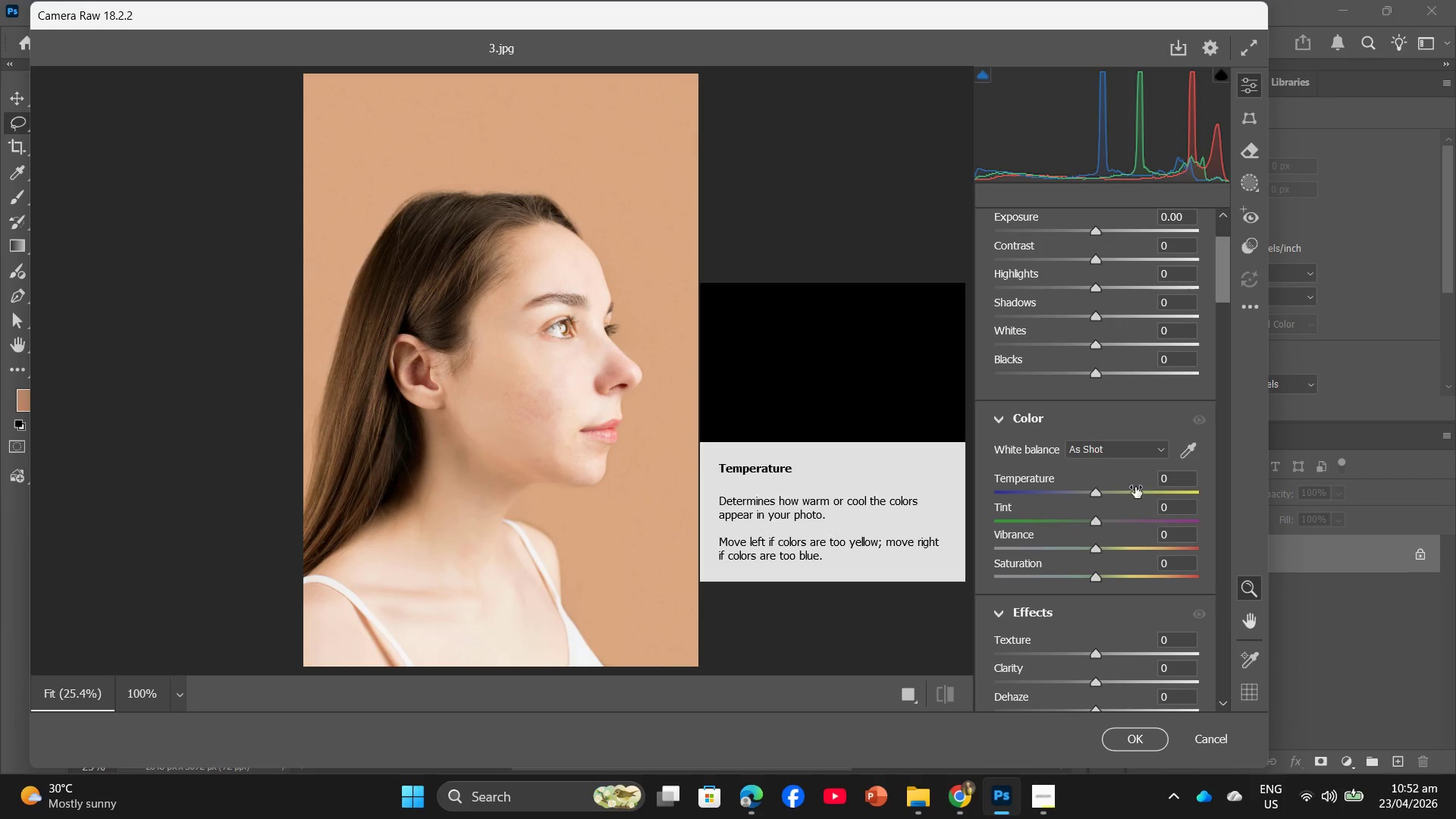 
left_click([1179, 477])
 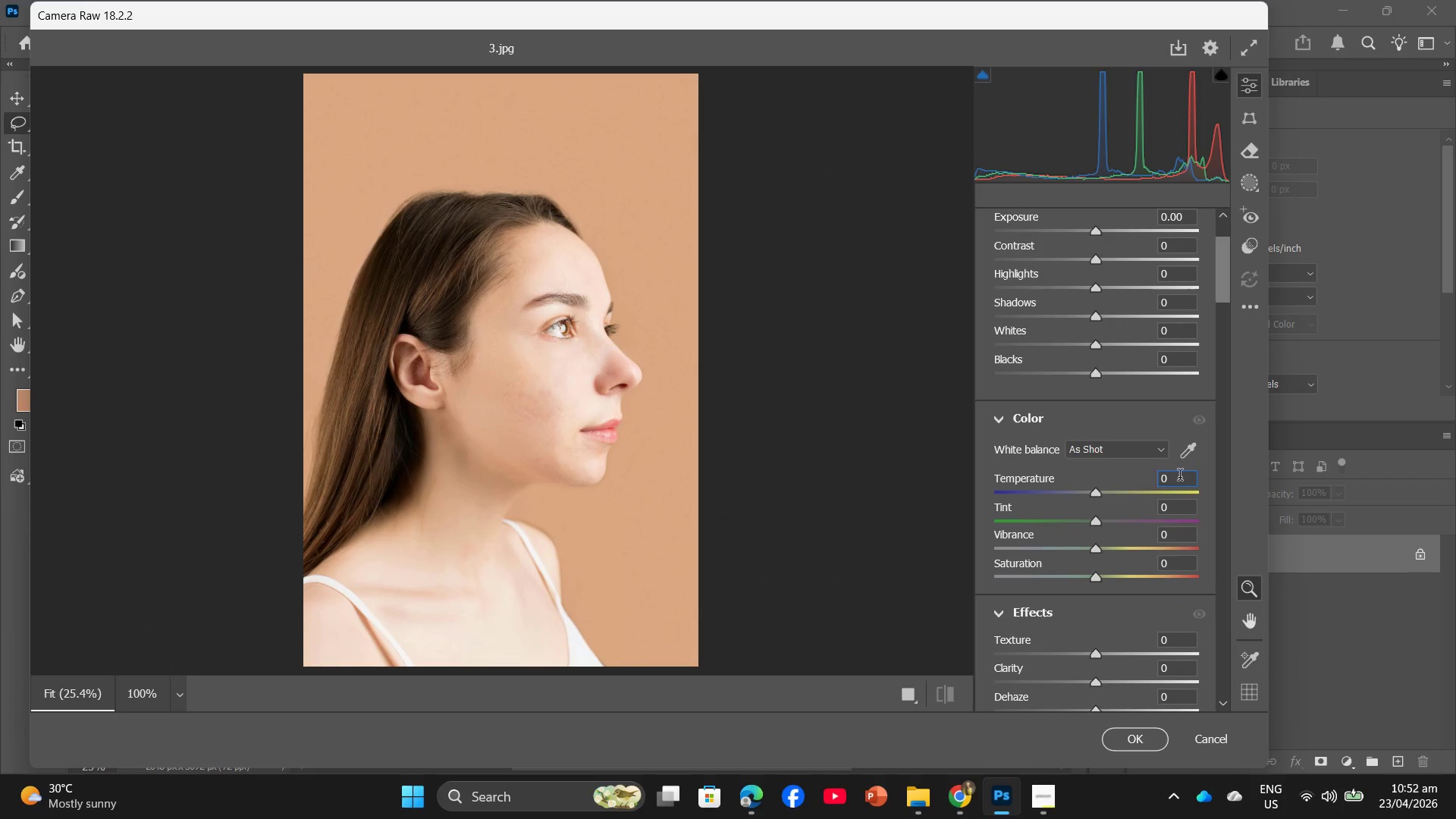 
left_click([1182, 480])
 